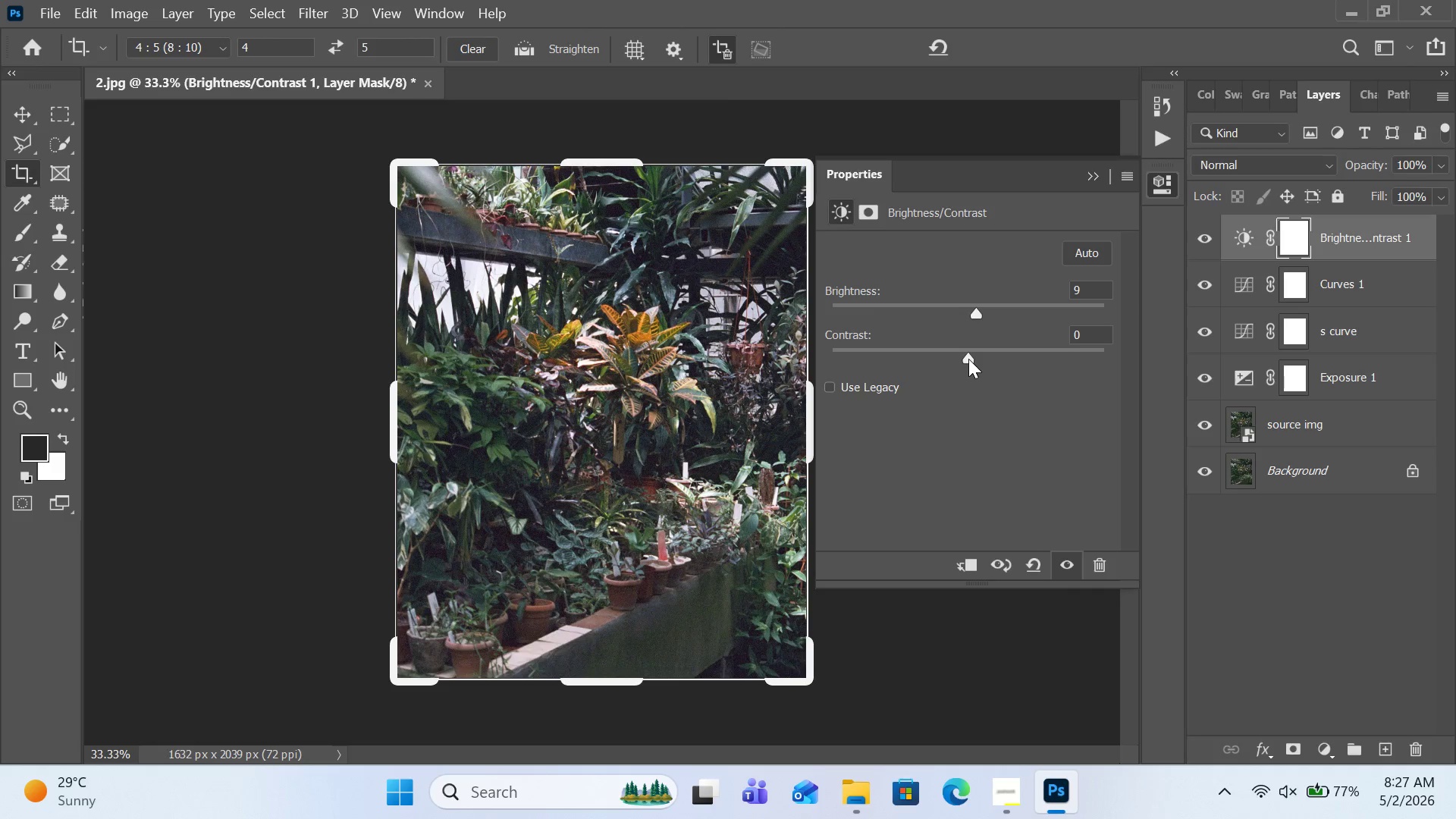 
left_click_drag(start_coordinate=[968, 359], to_coordinate=[979, 358])
 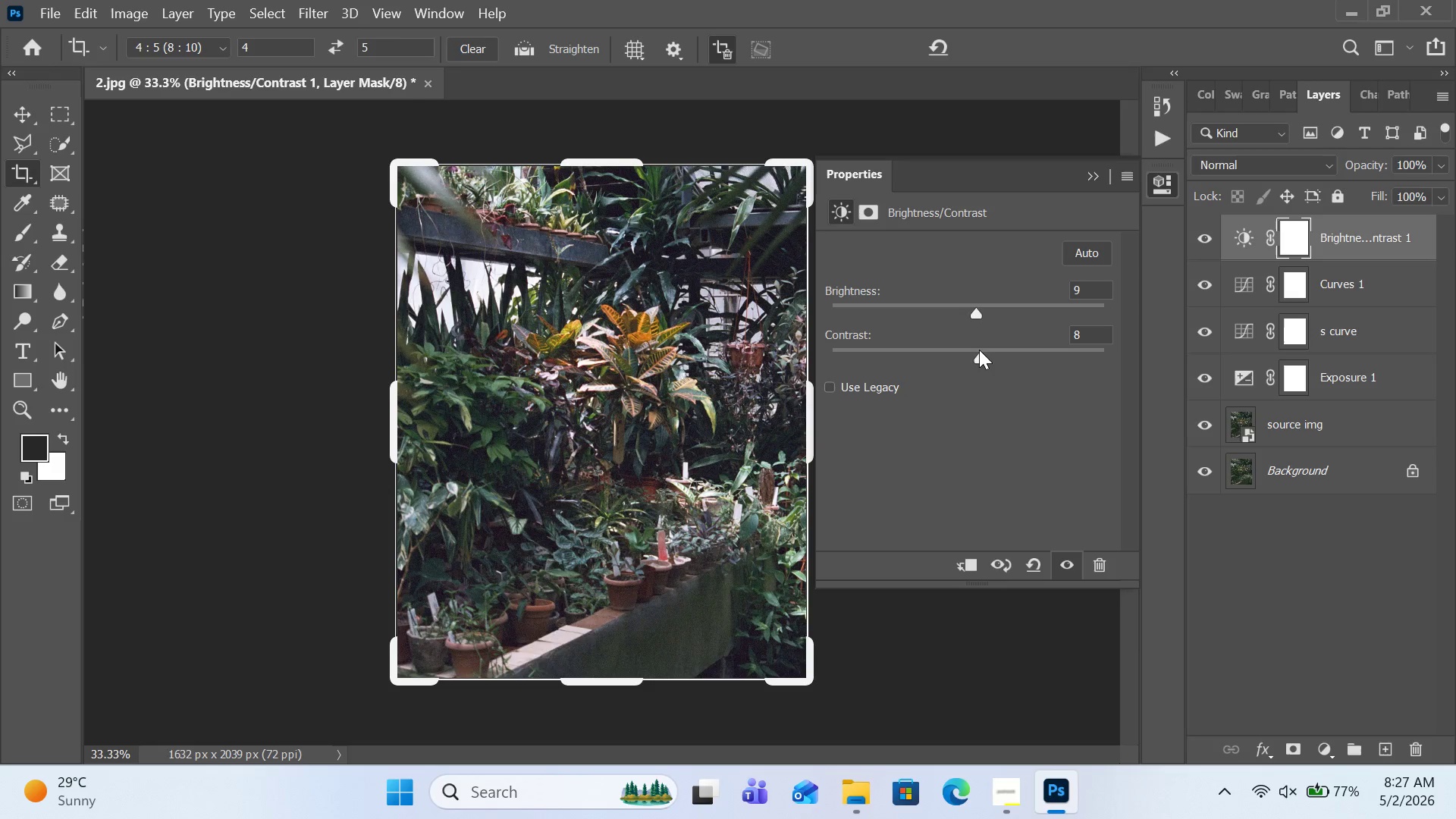 
left_click([1315, 523])
 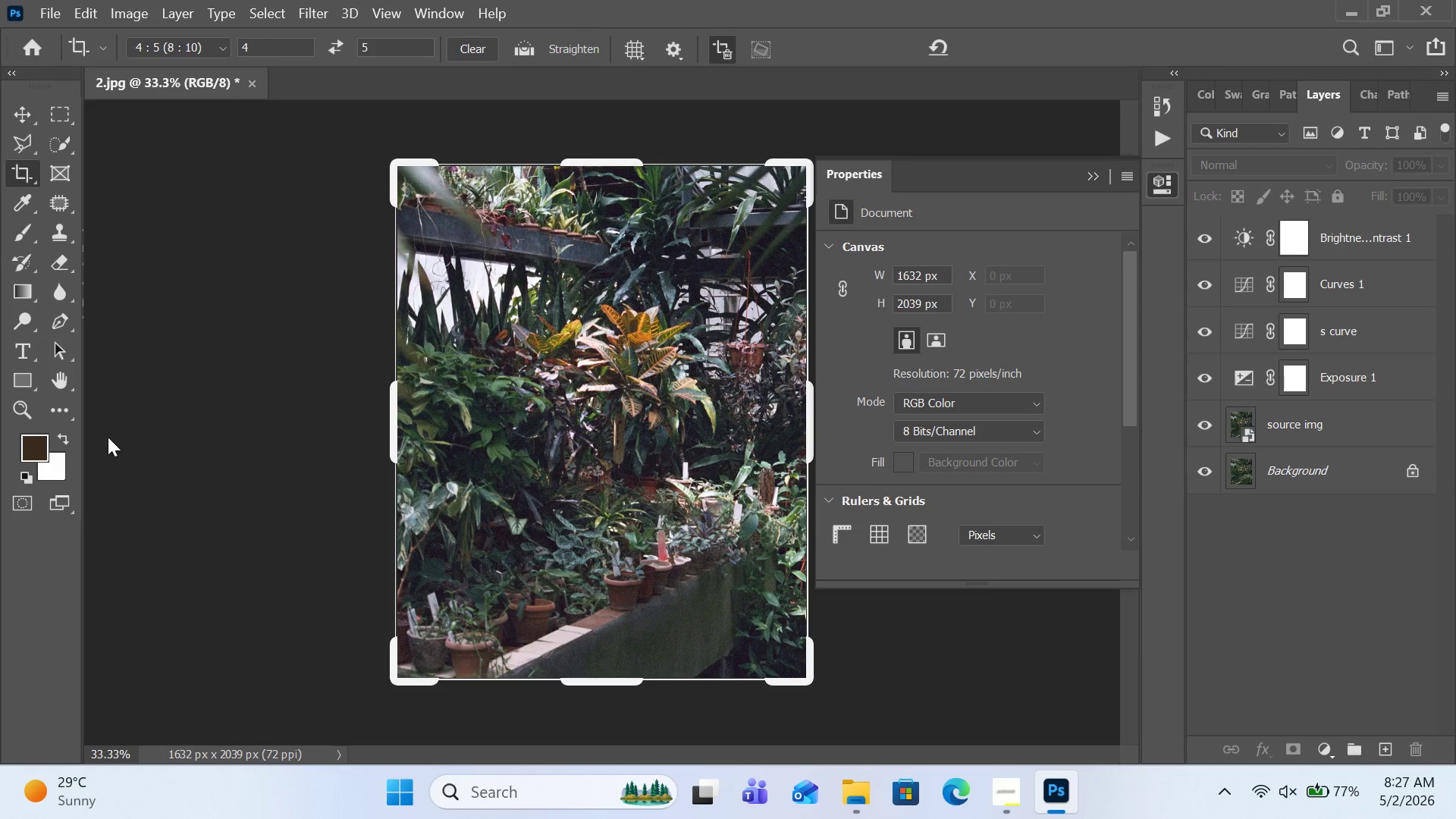 
left_click([27, 406])
 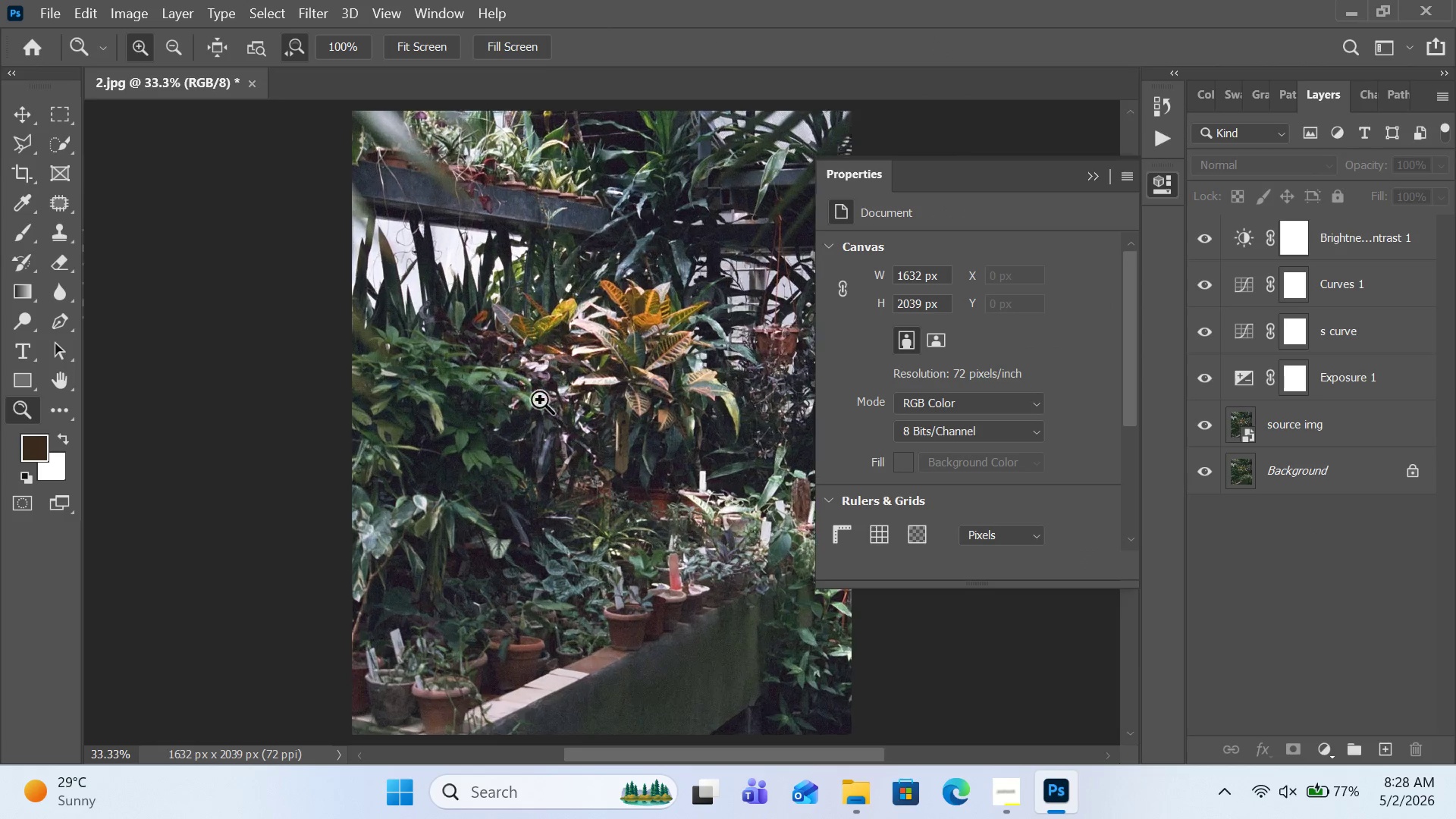 
double_click([607, 394])
 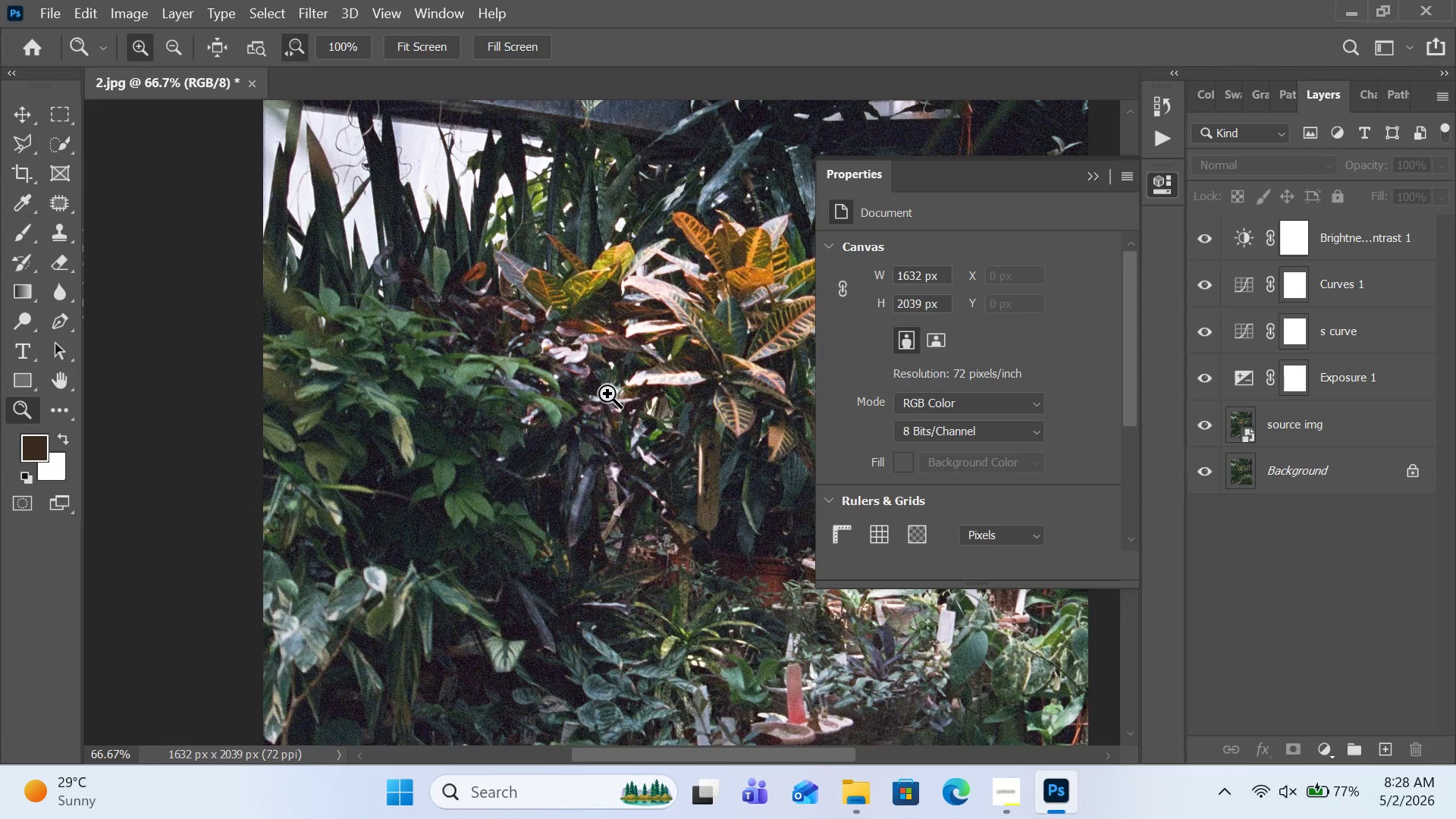 
left_click([607, 394])
 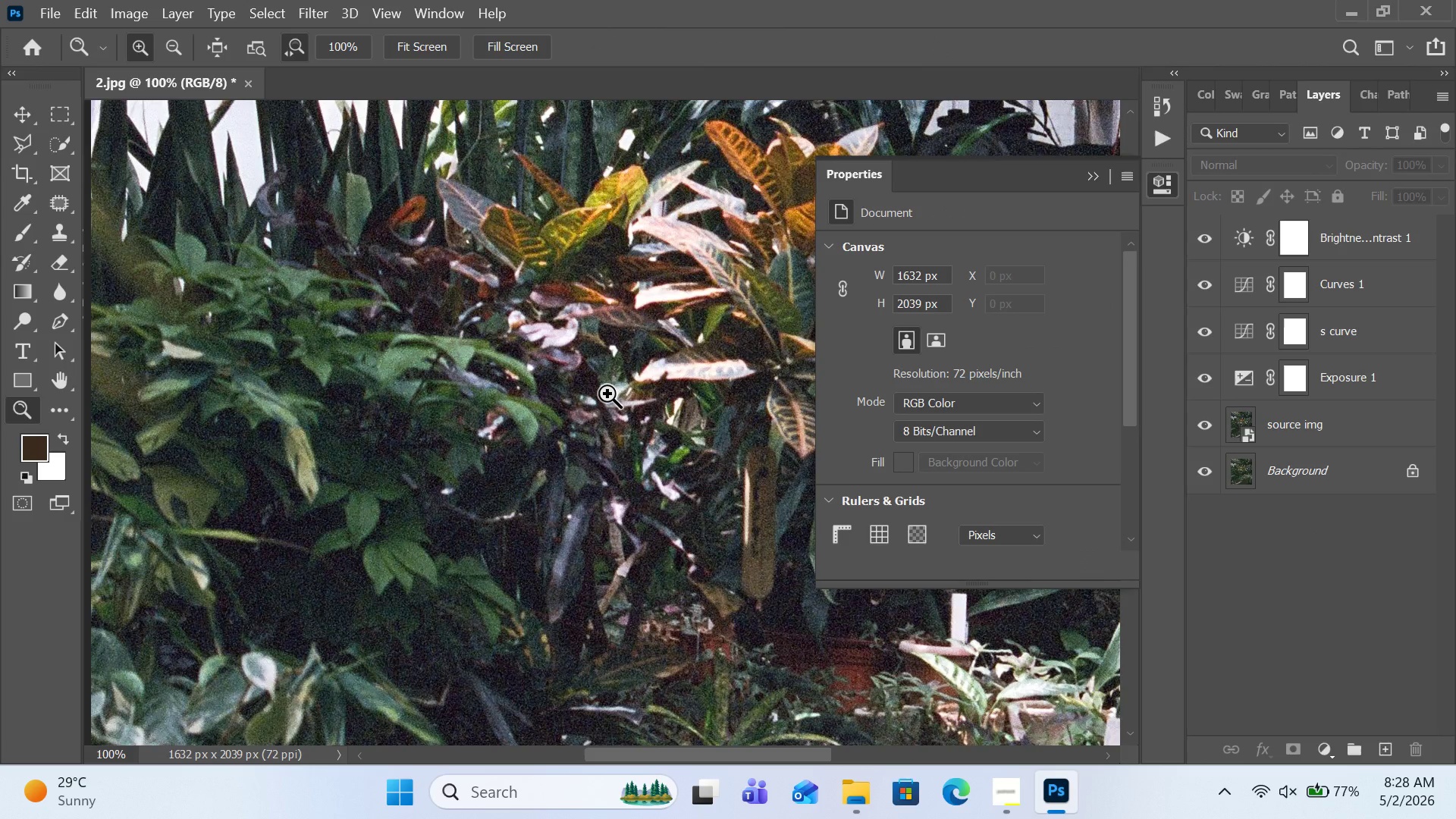 
wait(5.17)
 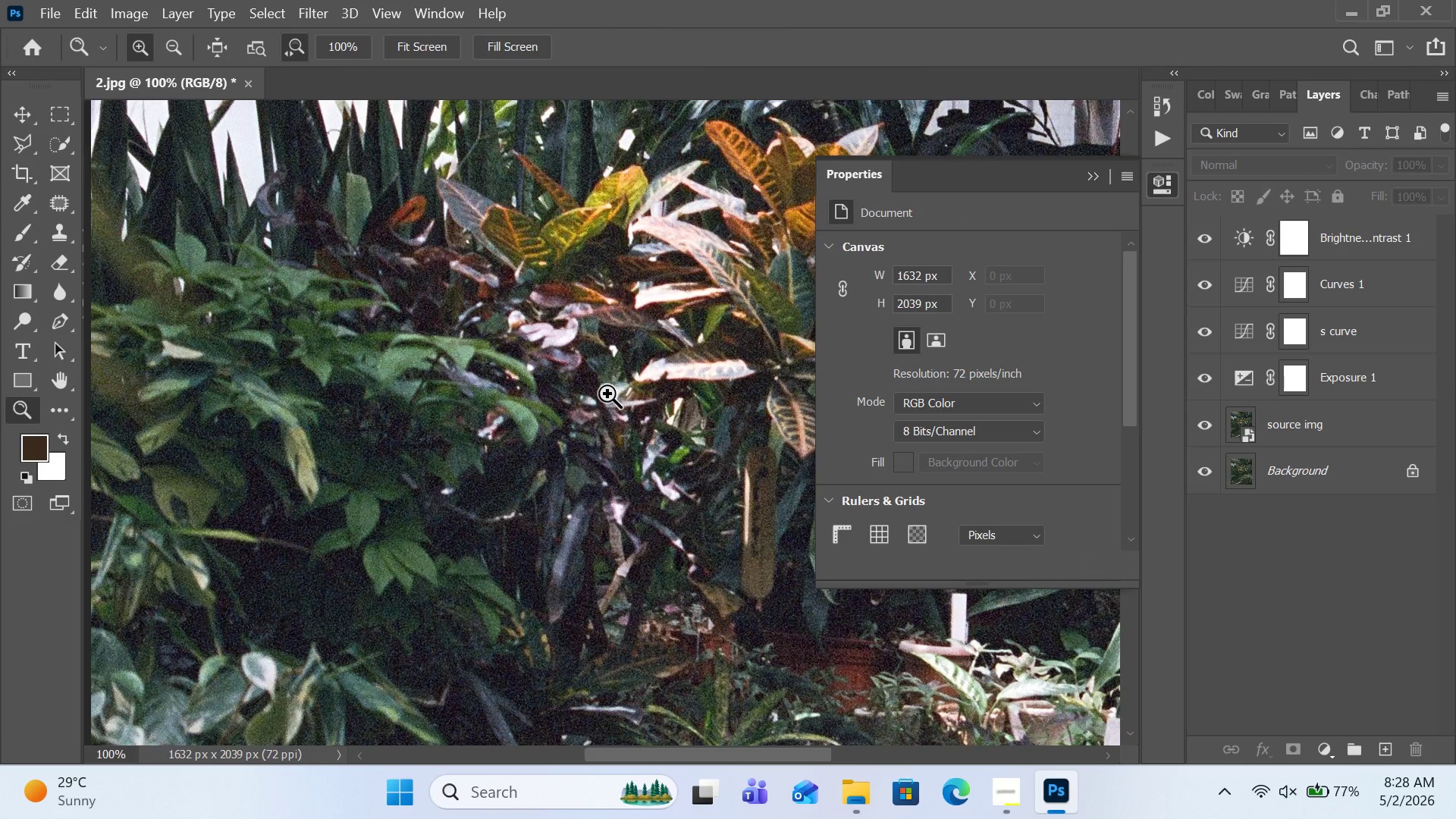 
key(Control+Minus)
 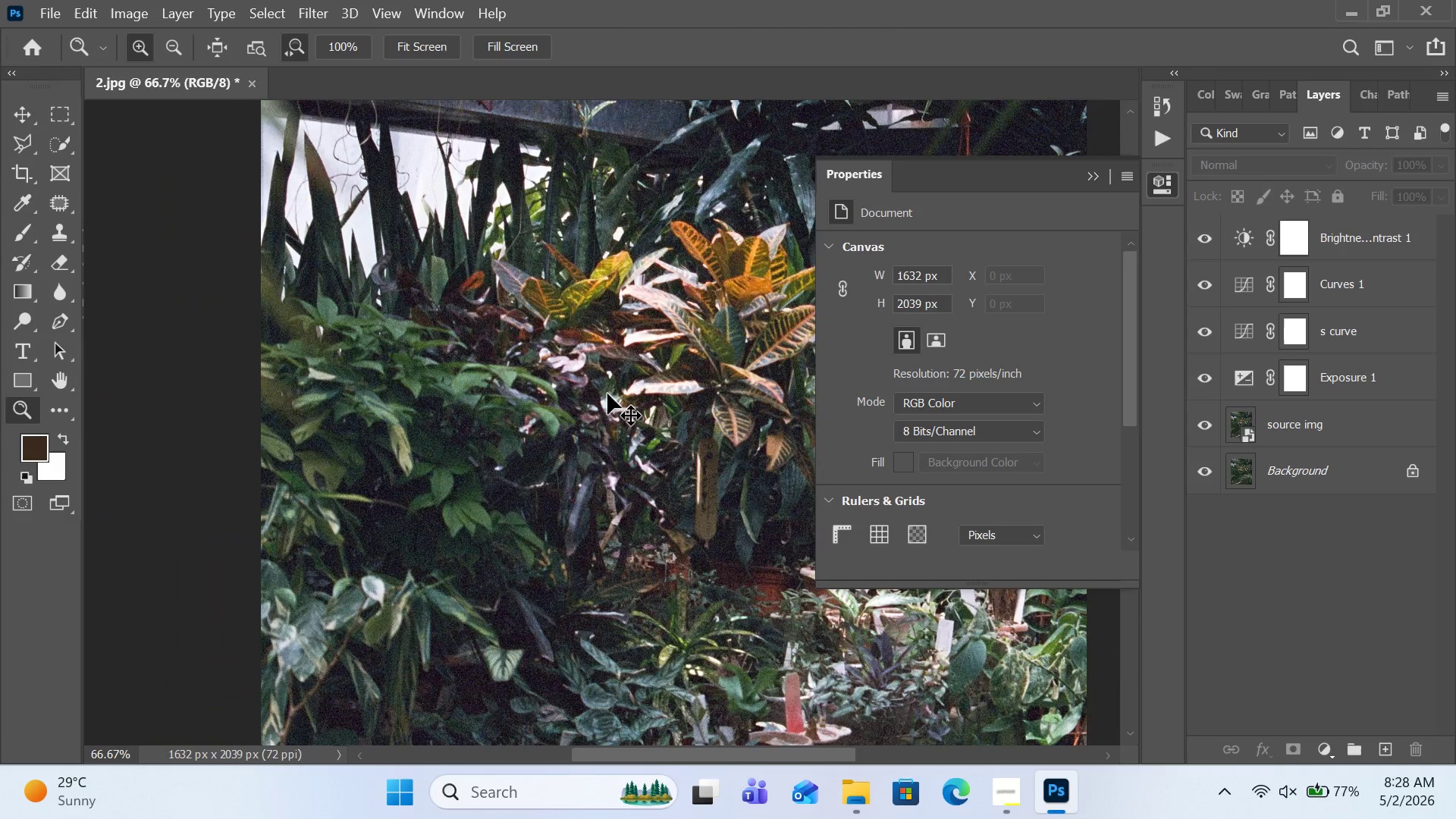 
key(Control+Minus)
 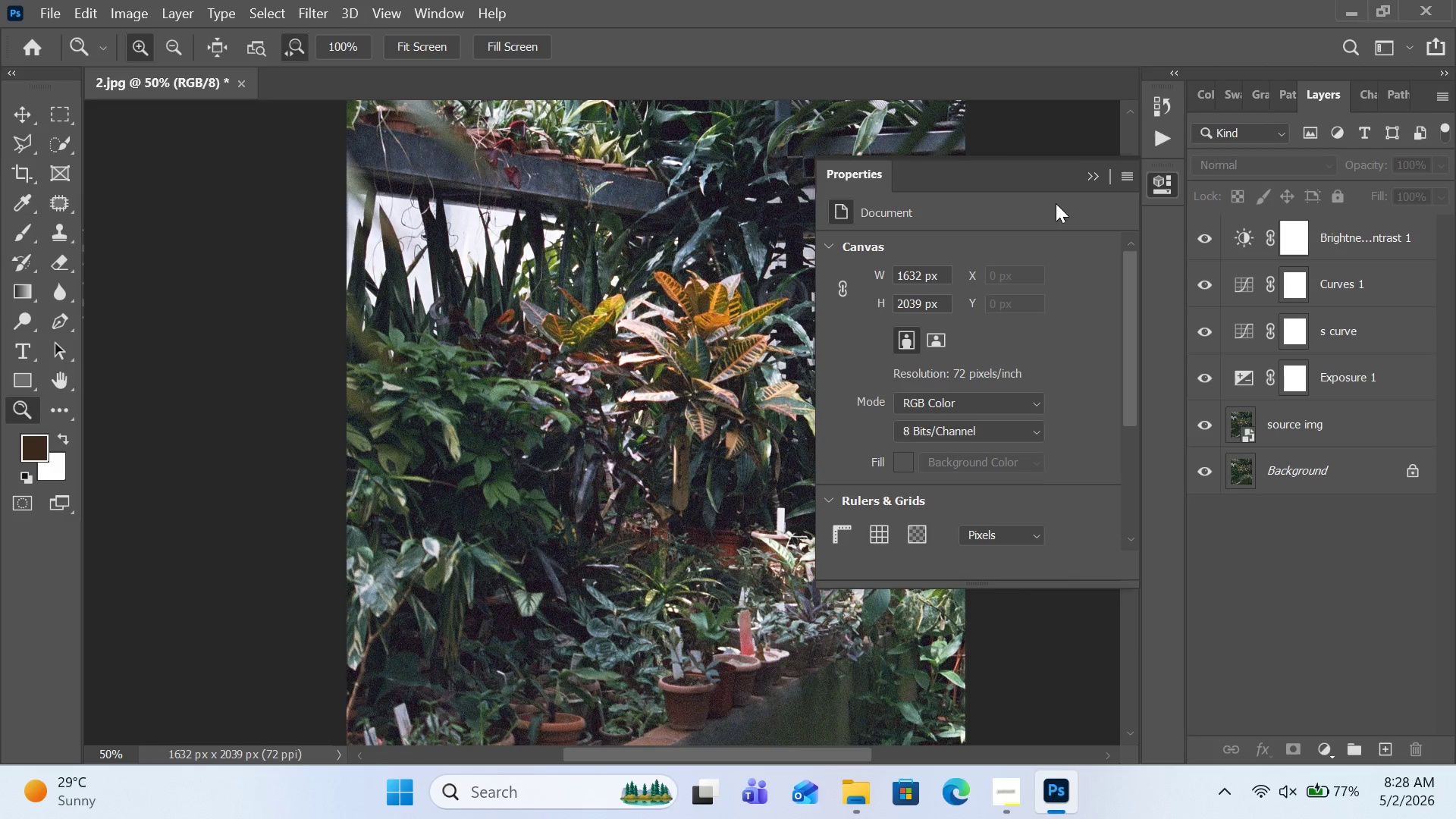 
left_click([1090, 169])
 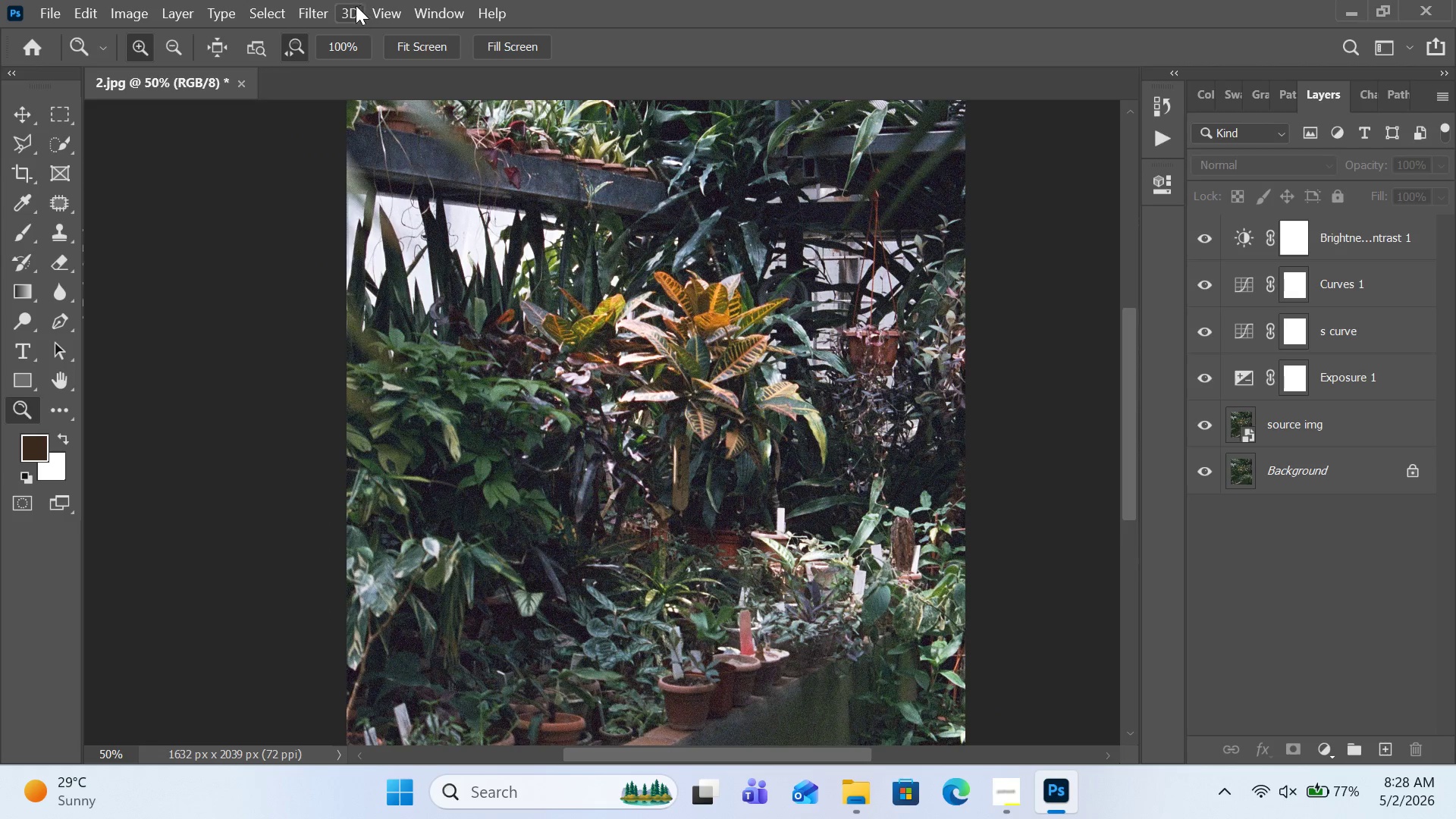 
left_click([306, 12])
 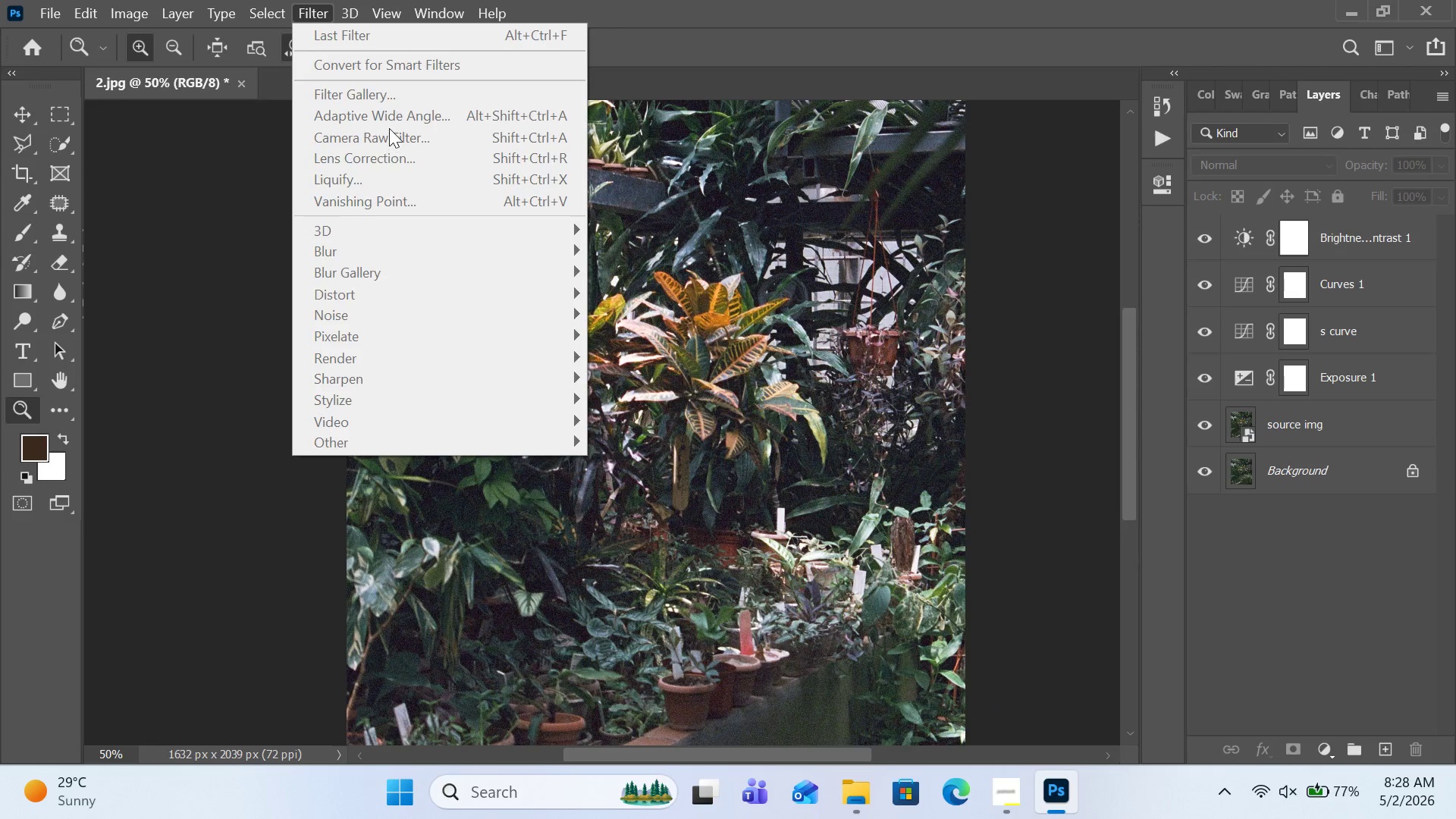 
left_click([389, 128])
 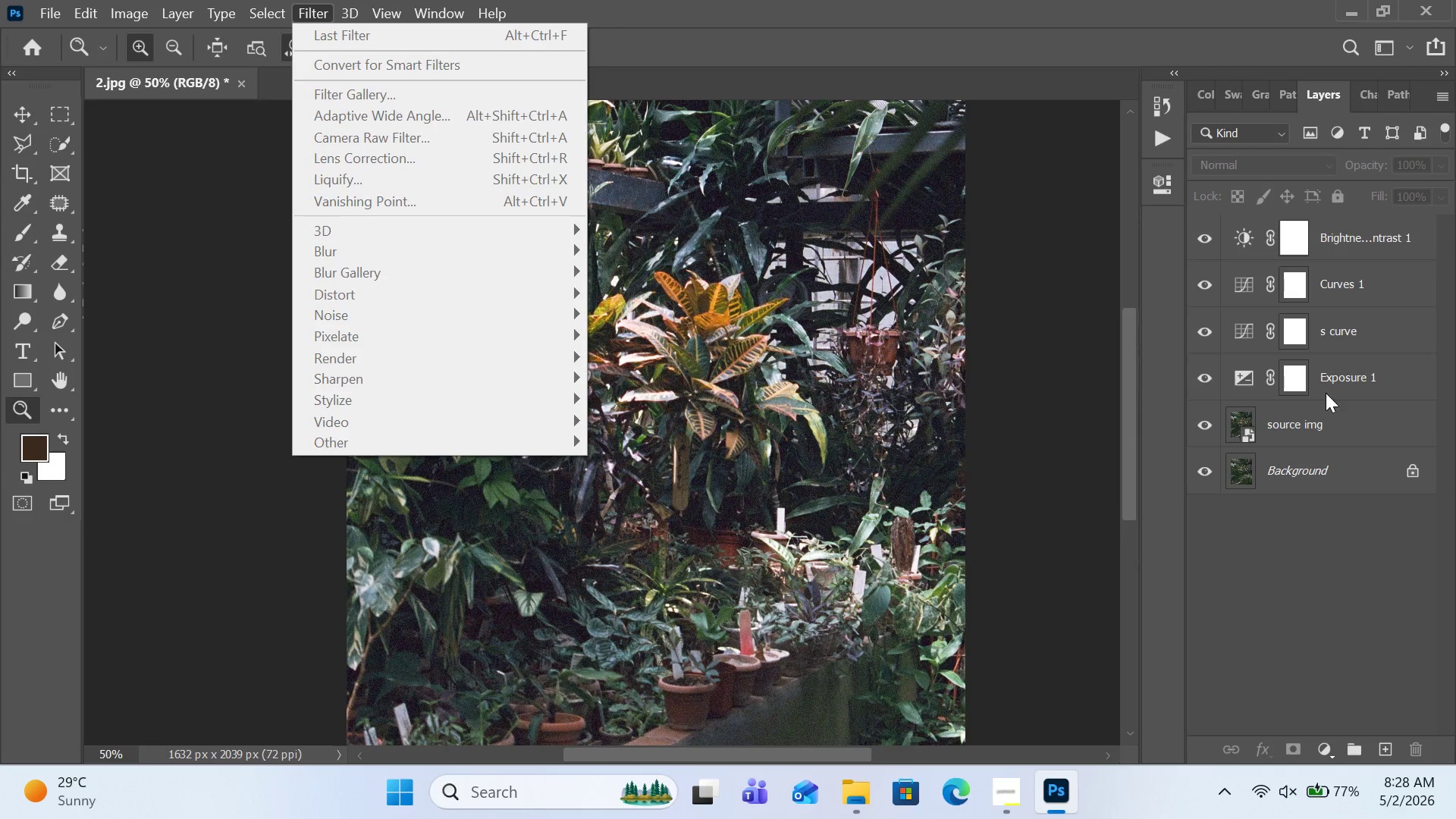 
left_click([1342, 416])
 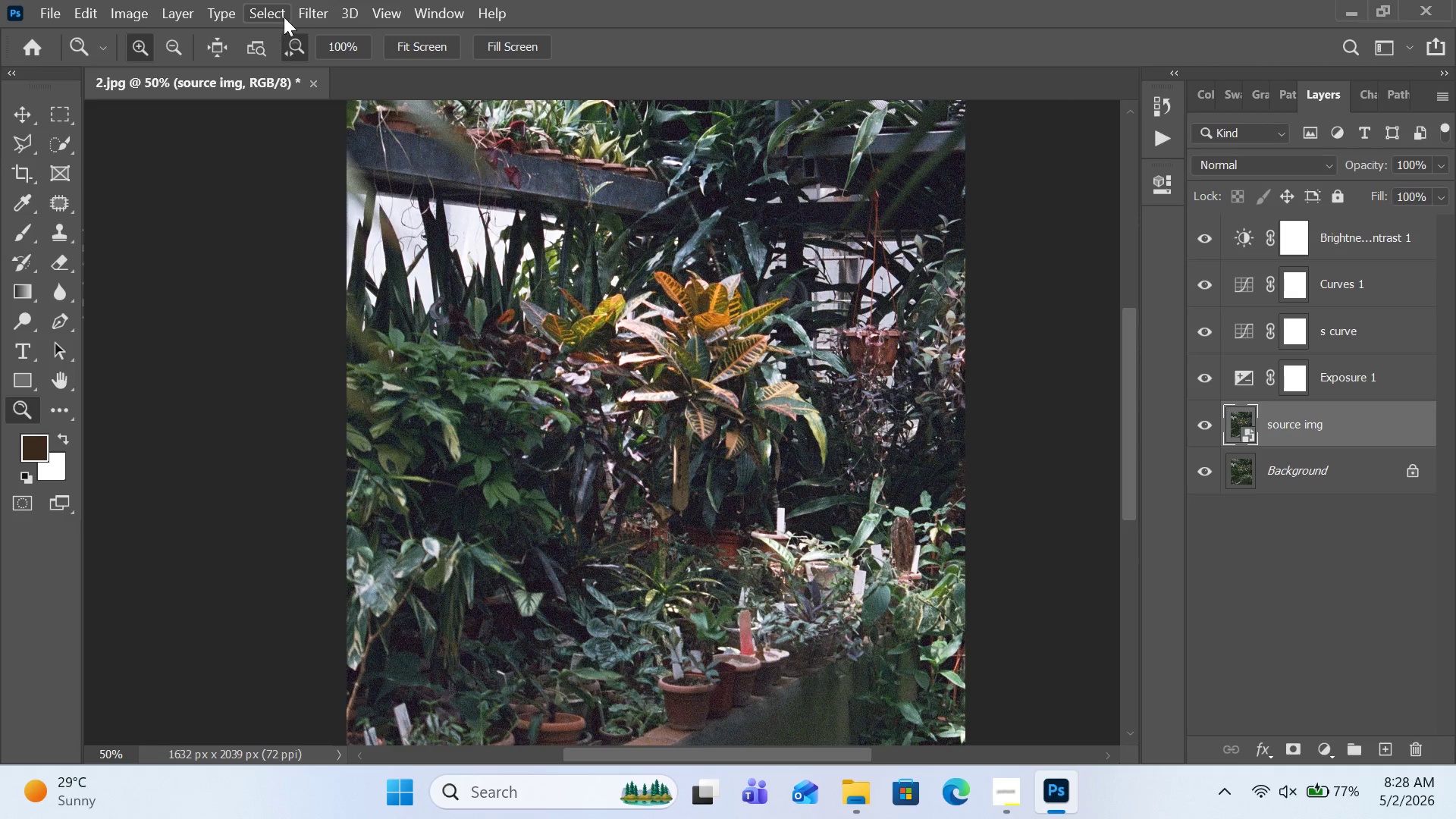 
left_click([297, 11])
 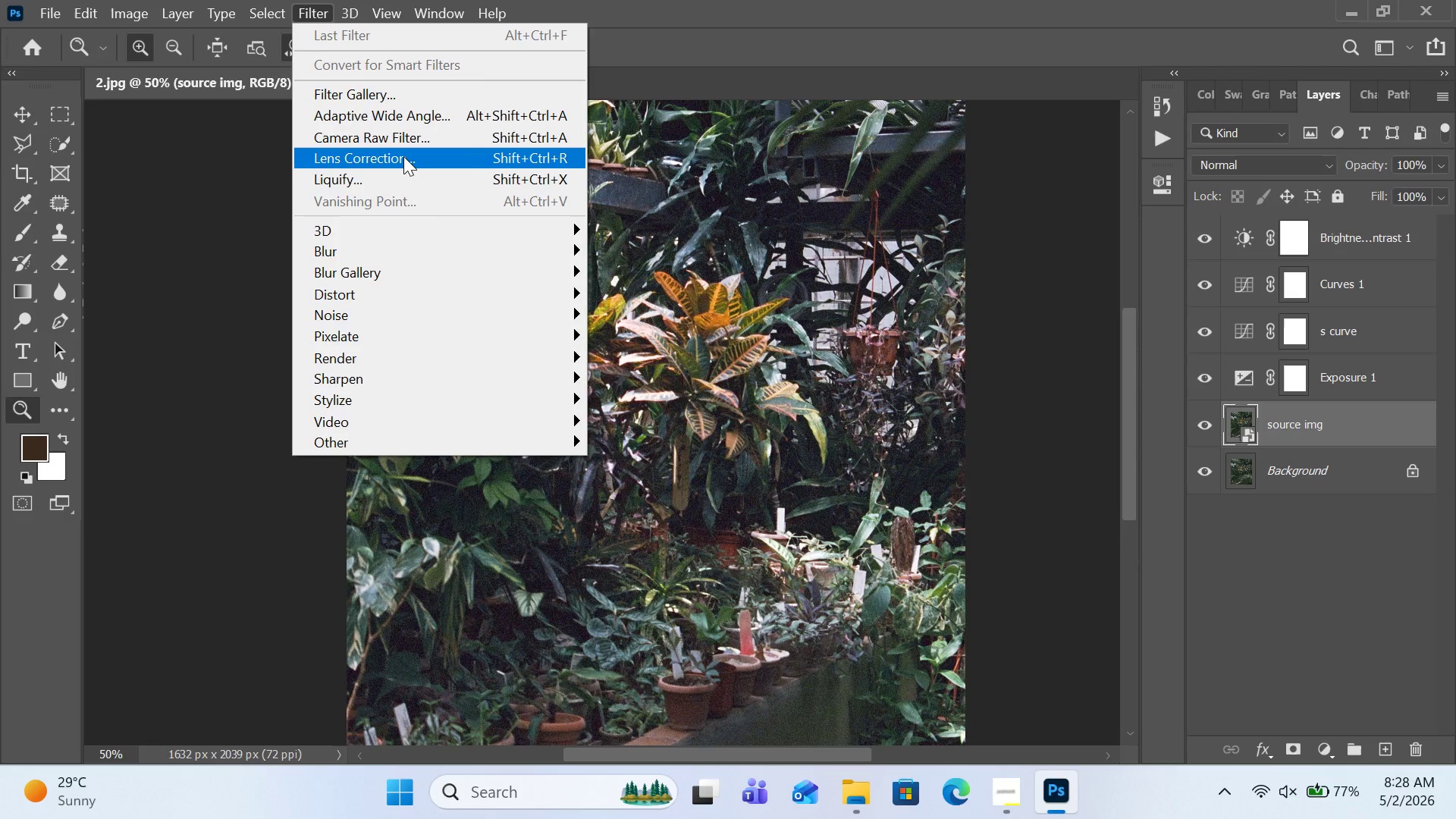 
left_click([406, 142])
 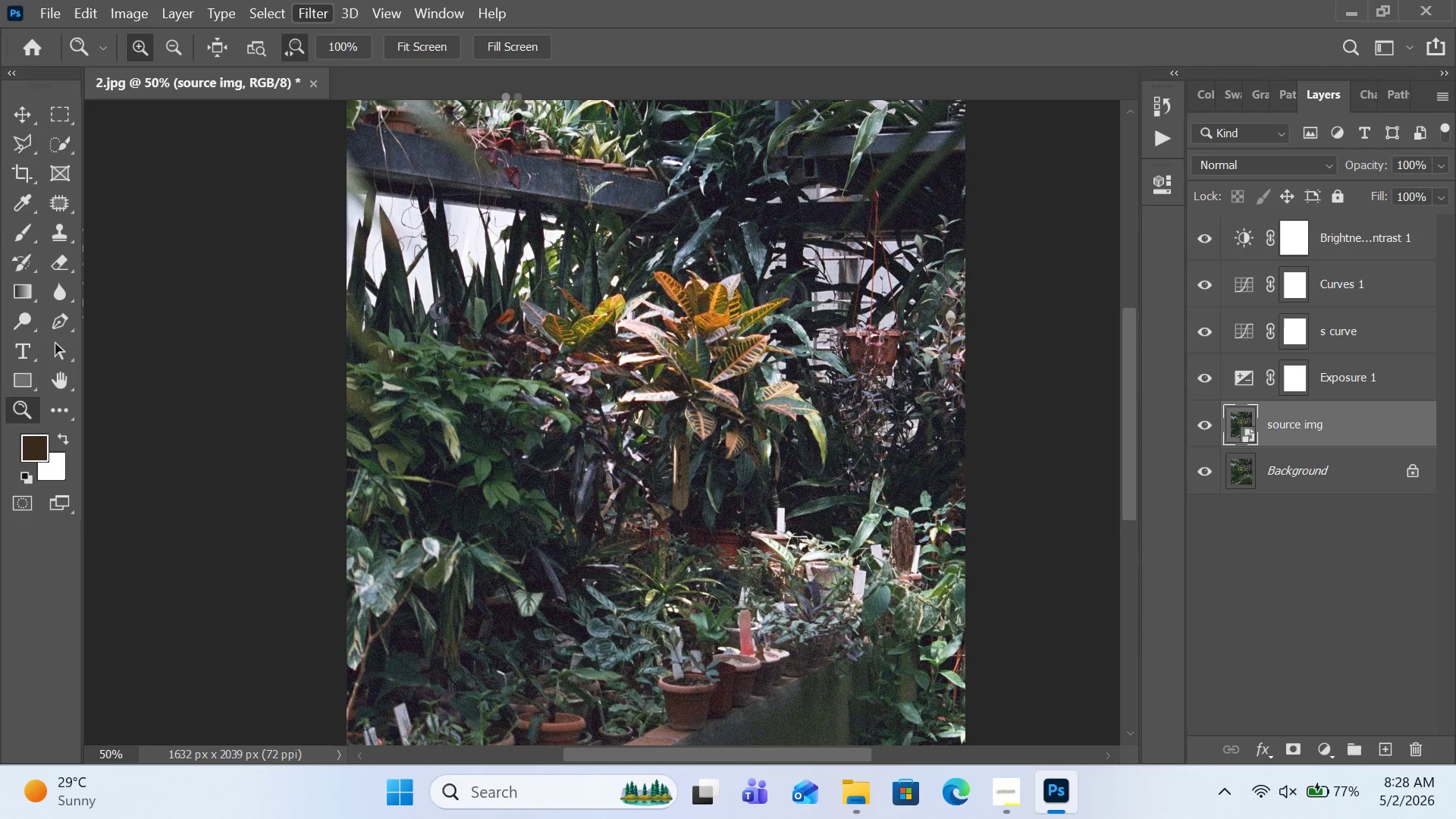 
mouse_move([463, 96])
 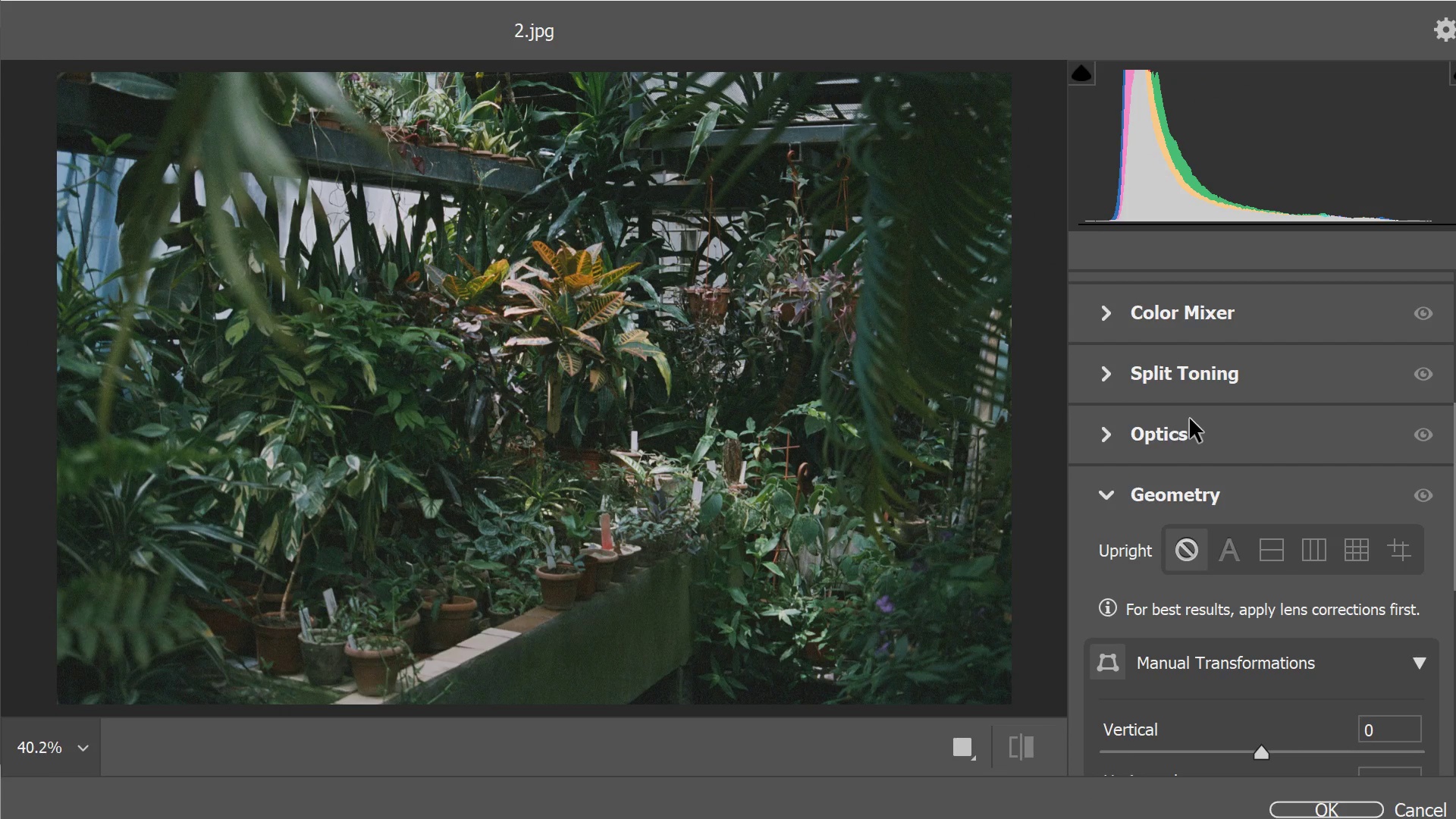 
scroll: coordinate [1189, 409], scroll_direction: up, amount: 4.0
 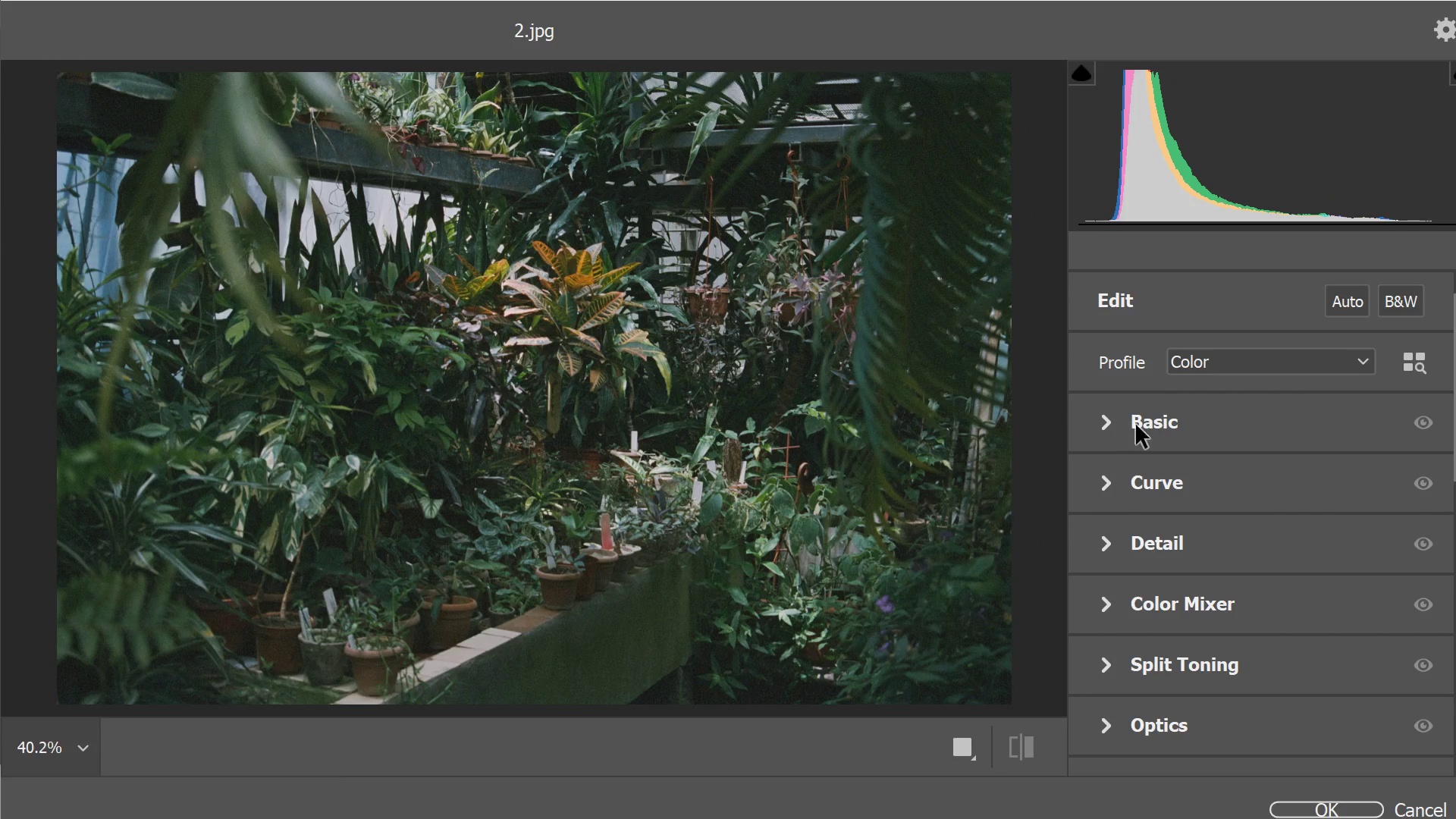 
left_click([1147, 422])
 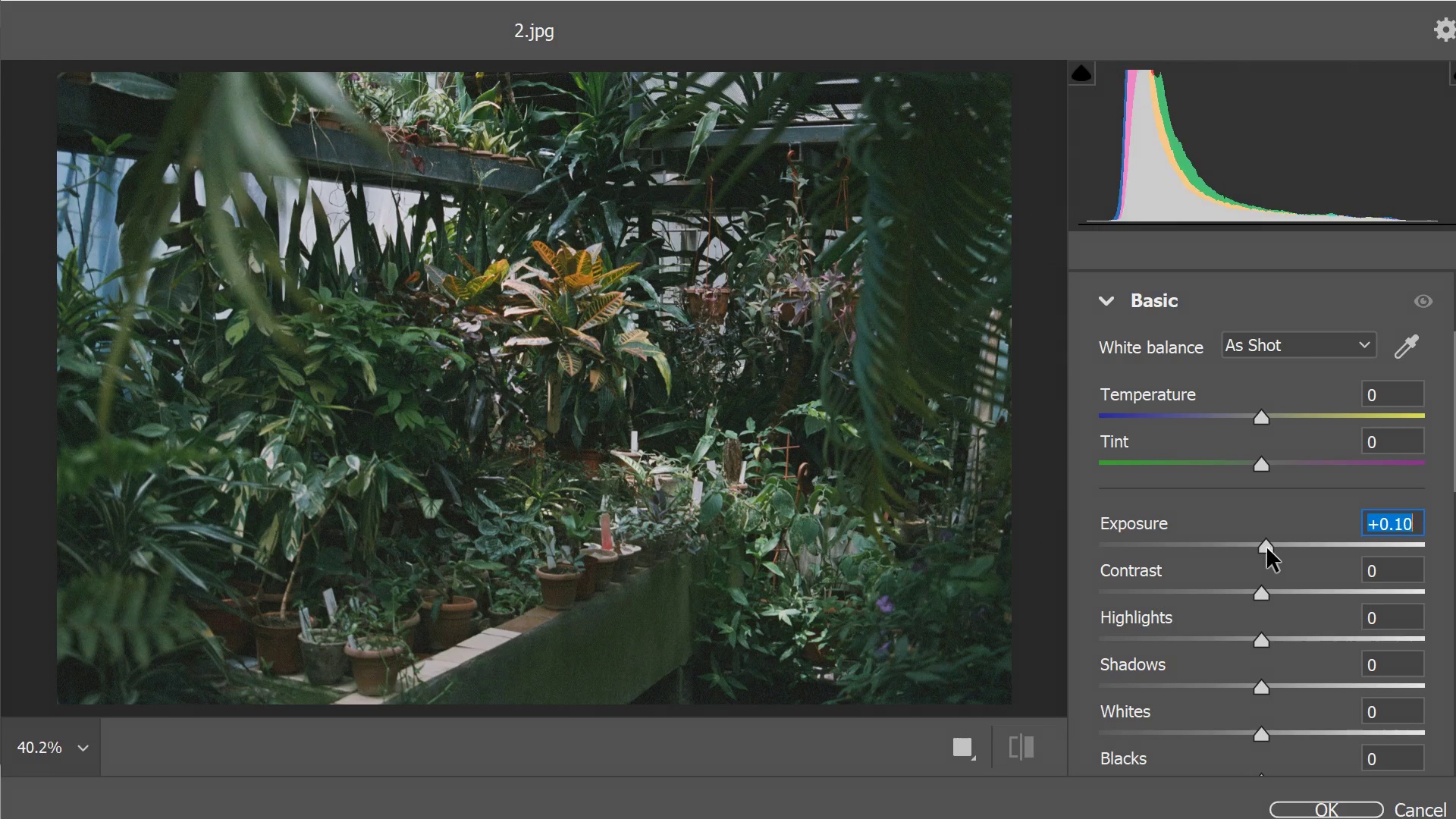 
wait(8.12)
 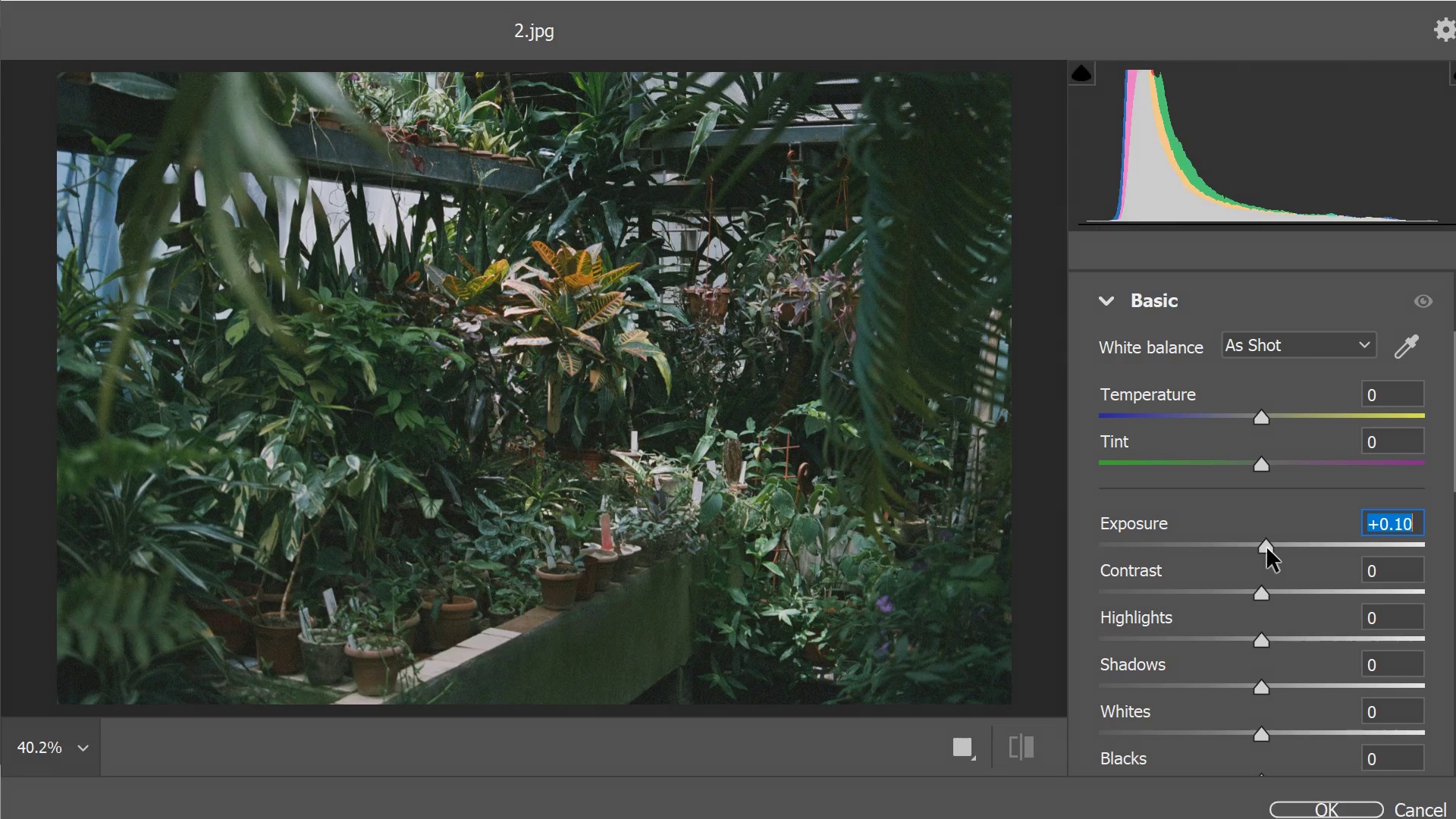 
scroll: coordinate [1248, 519], scroll_direction: down, amount: 2.0
 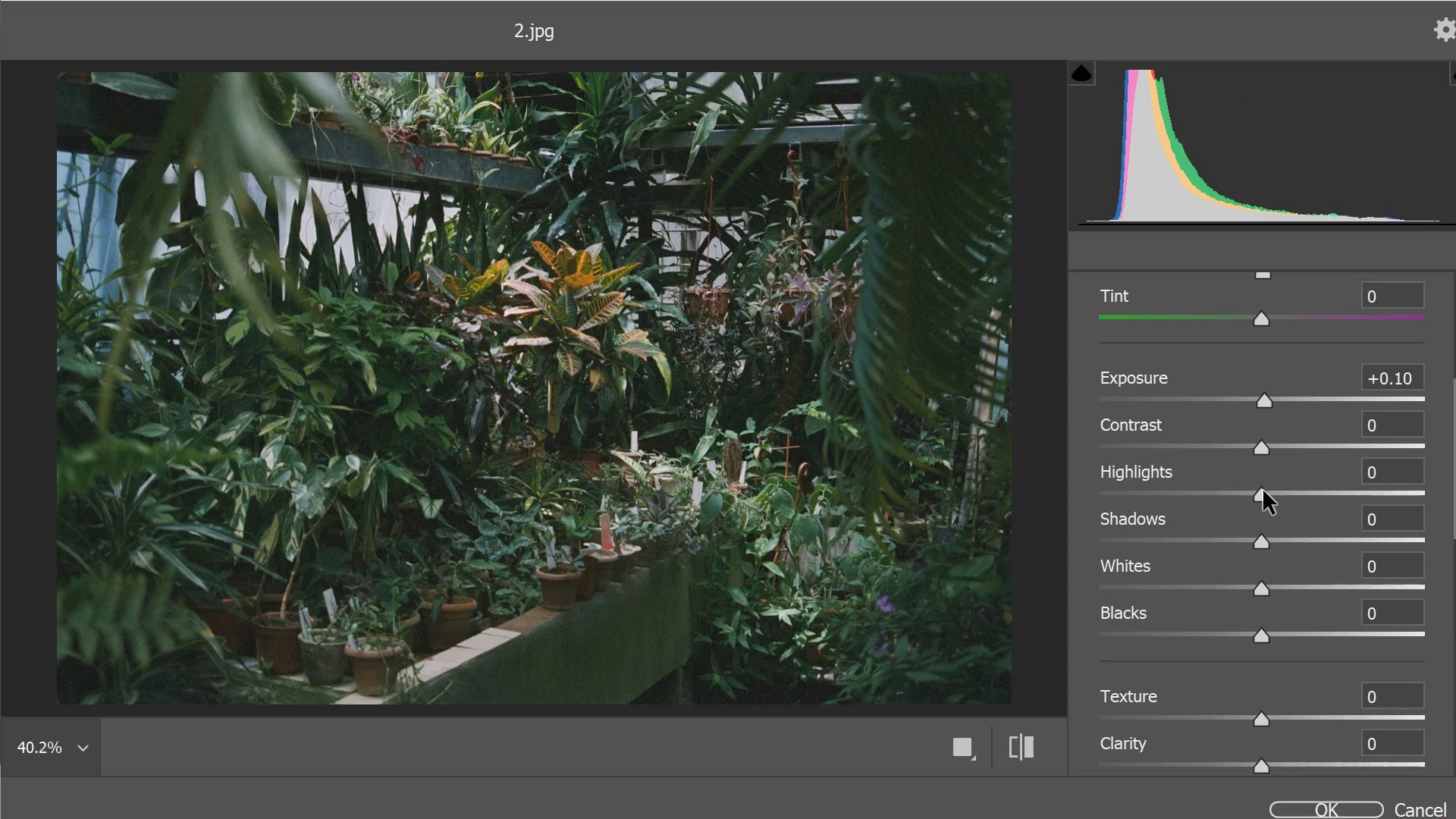 
left_click_drag(start_coordinate=[1261, 494], to_coordinate=[1260, 504])
 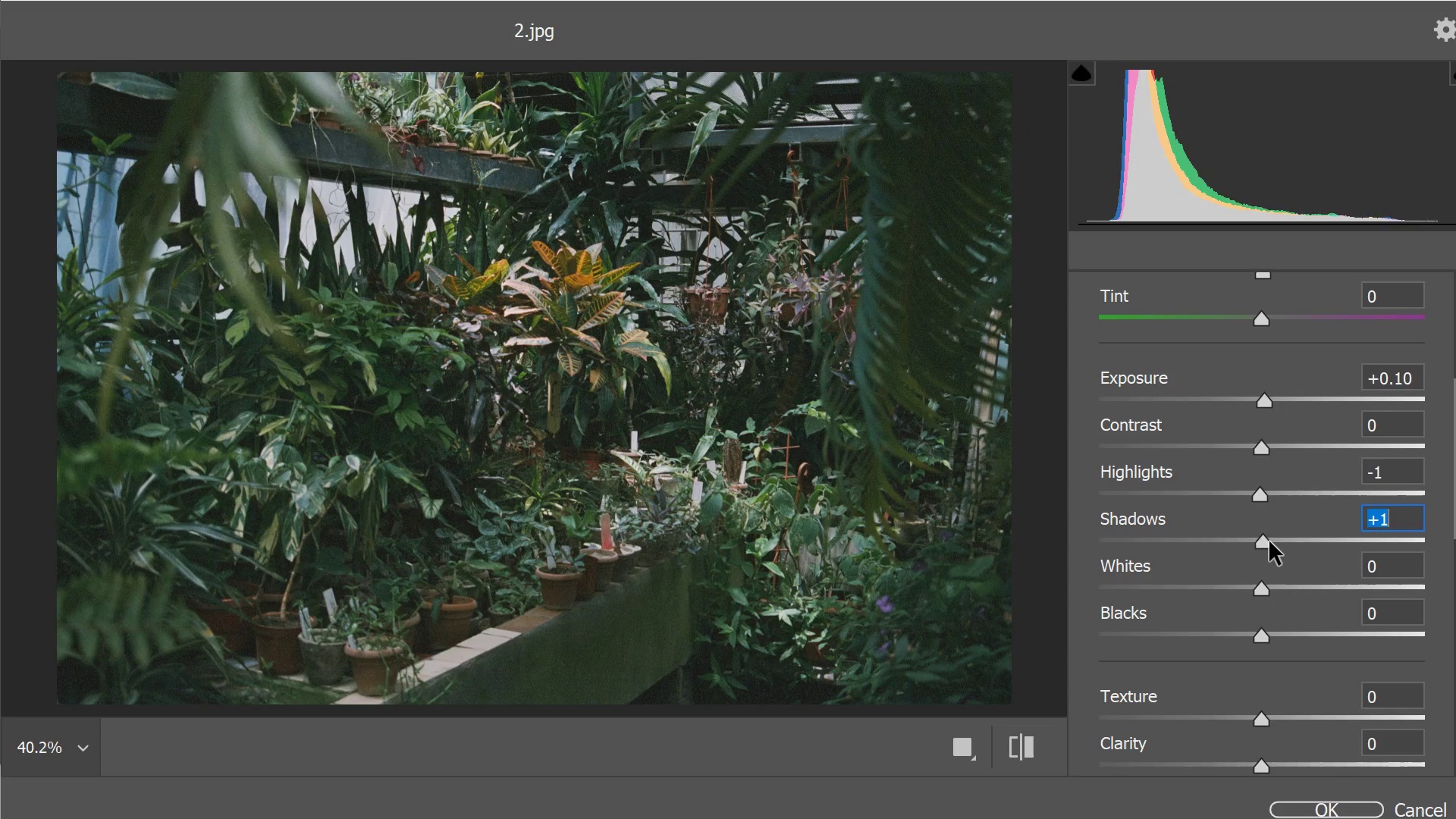 
left_click_drag(start_coordinate=[1263, 541], to_coordinate=[1272, 541])
 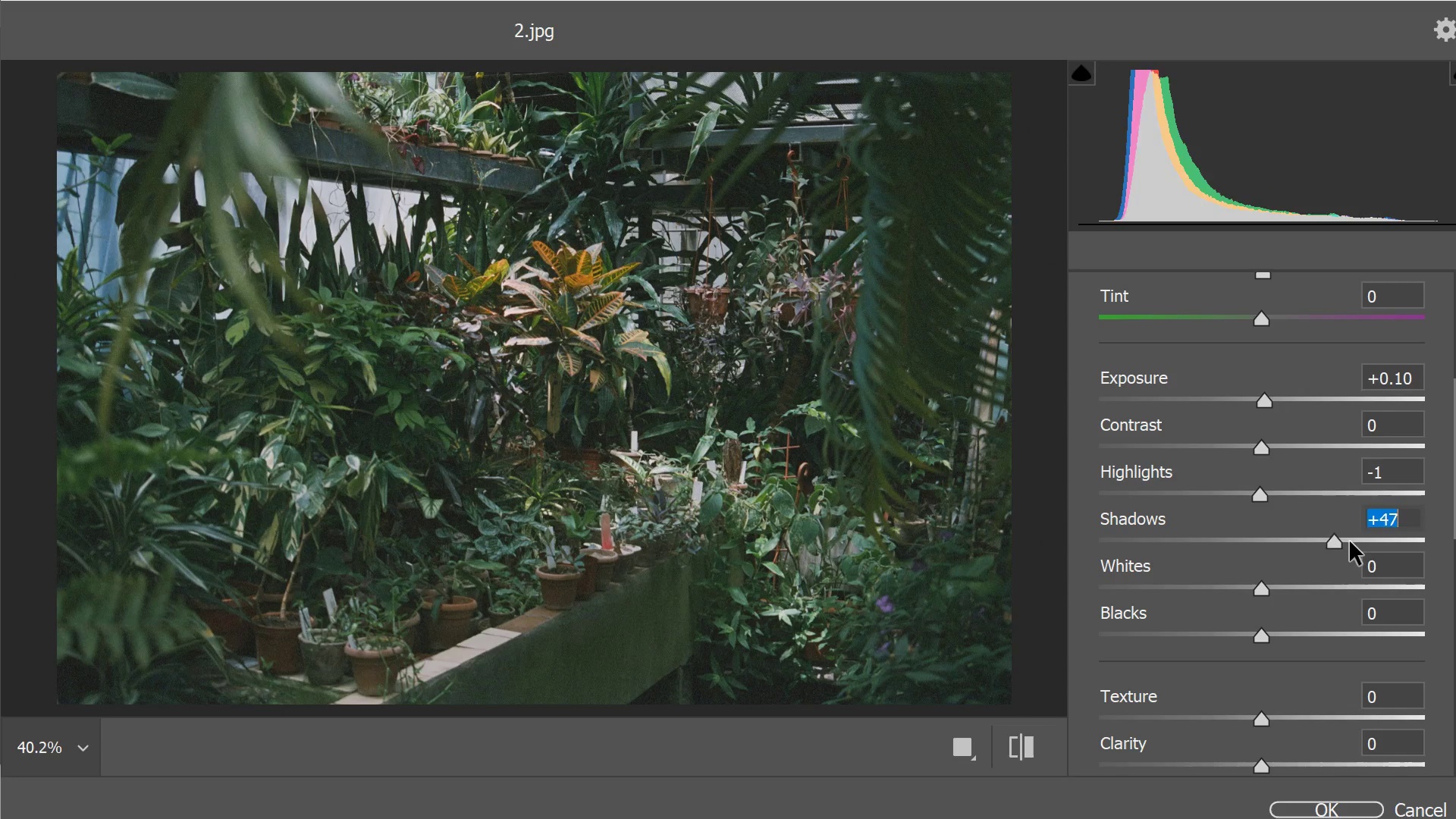 
left_click_drag(start_coordinate=[1281, 541], to_coordinate=[1319, 548])
 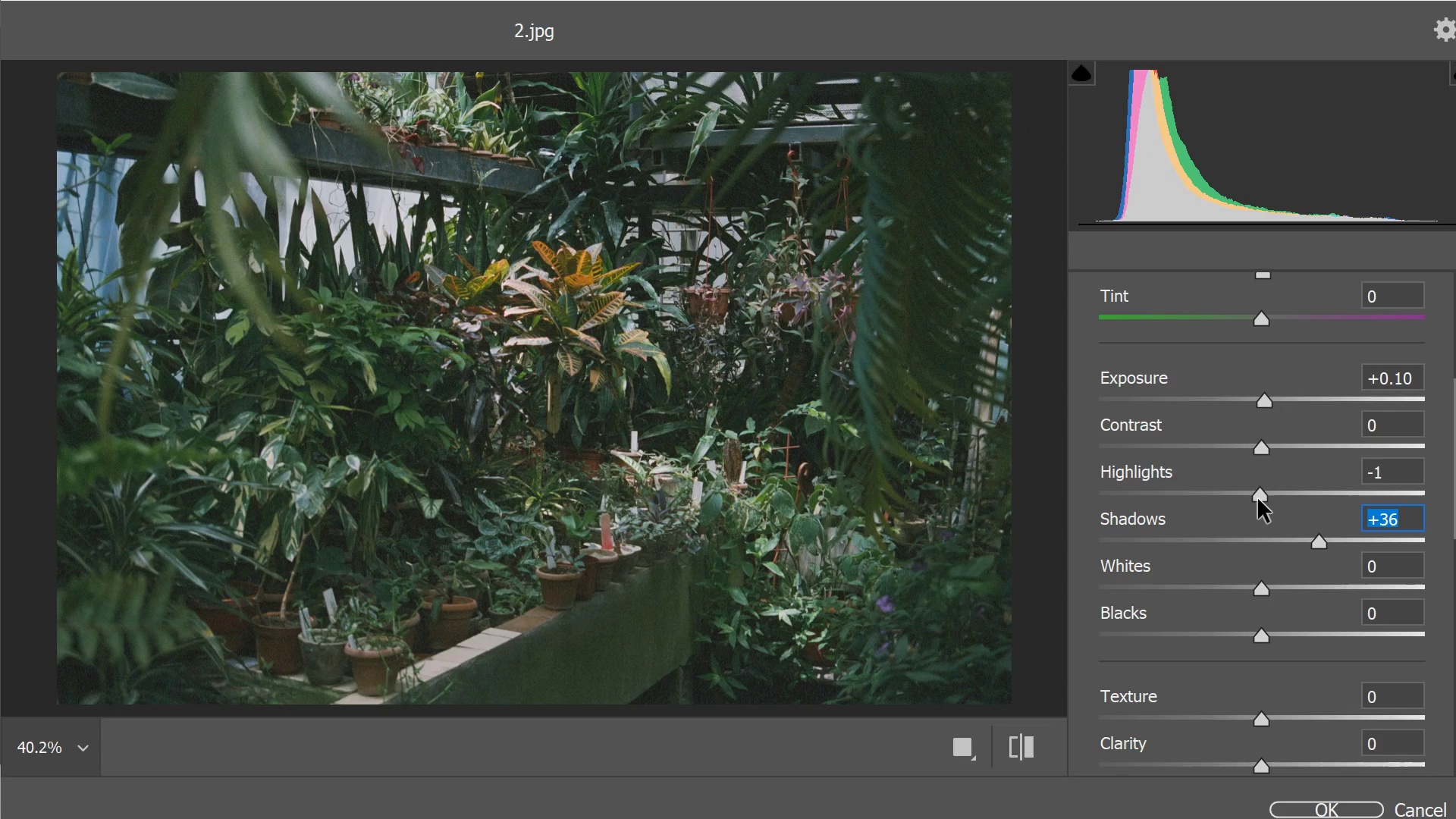 
left_click_drag(start_coordinate=[1258, 499], to_coordinate=[1266, 499])
 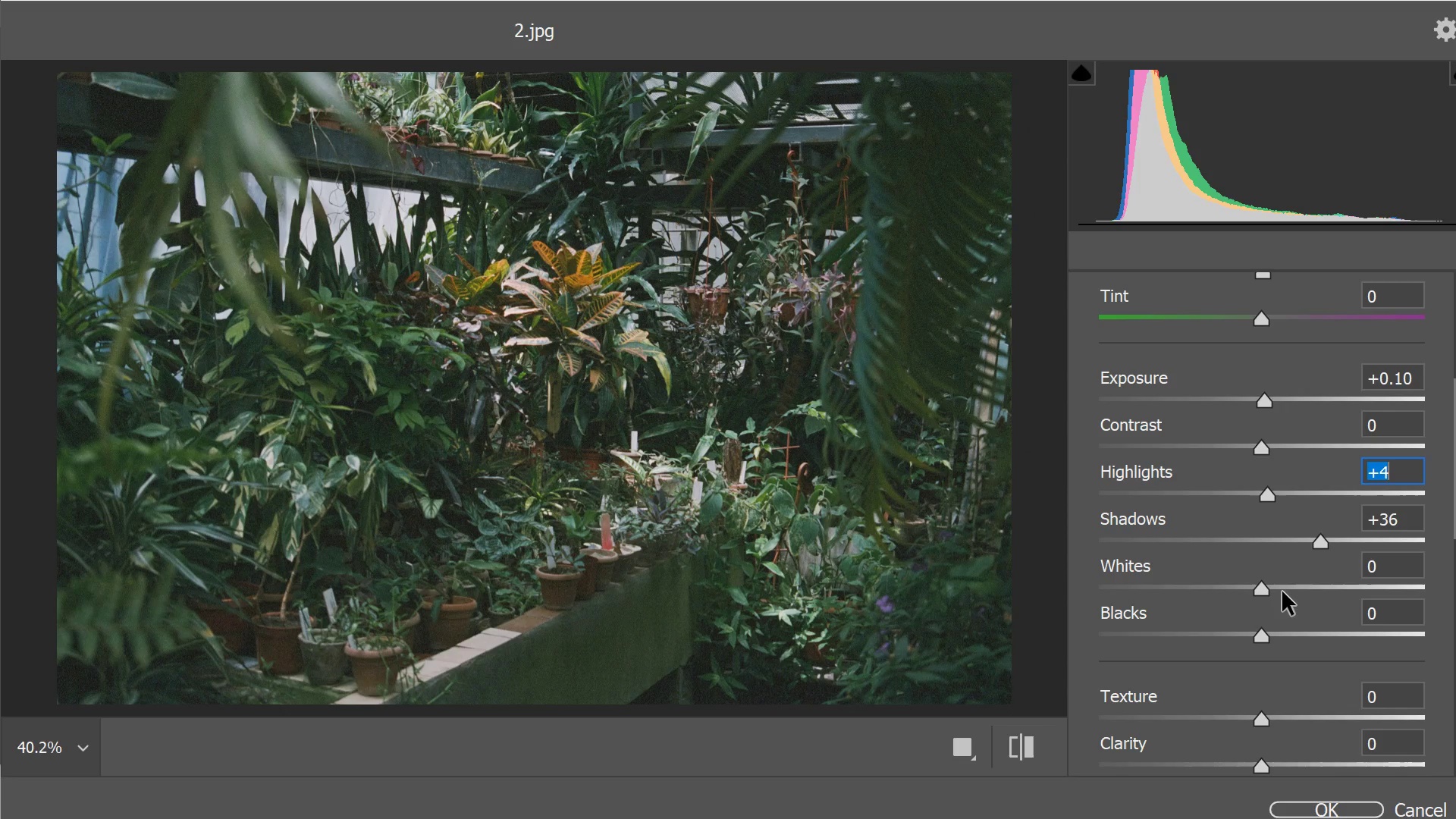 
scroll: coordinate [1282, 592], scroll_direction: down, amount: 1.0
 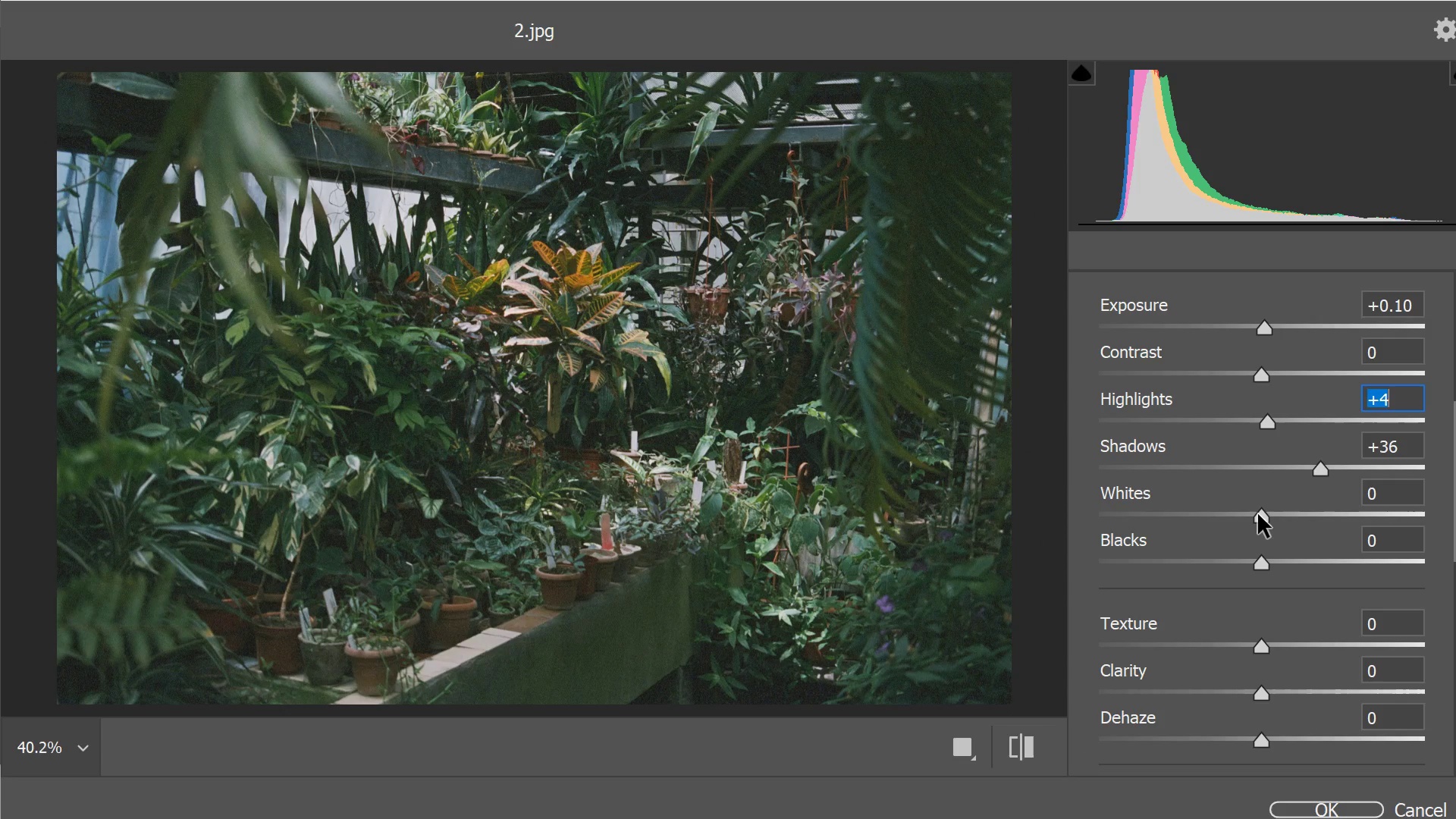 
left_click_drag(start_coordinate=[1258, 514], to_coordinate=[1265, 517])
 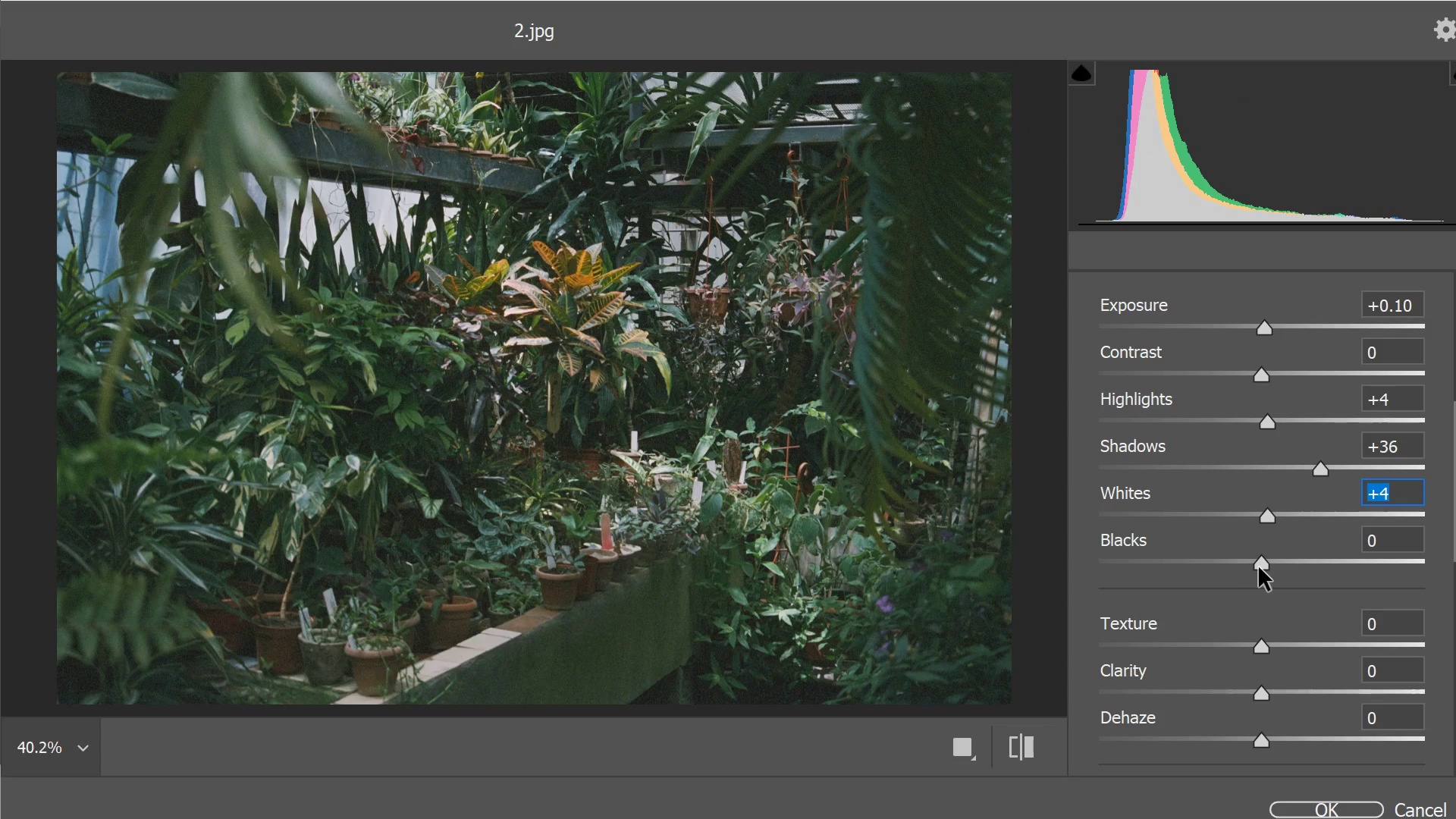 
left_click_drag(start_coordinate=[1259, 567], to_coordinate=[1272, 566])
 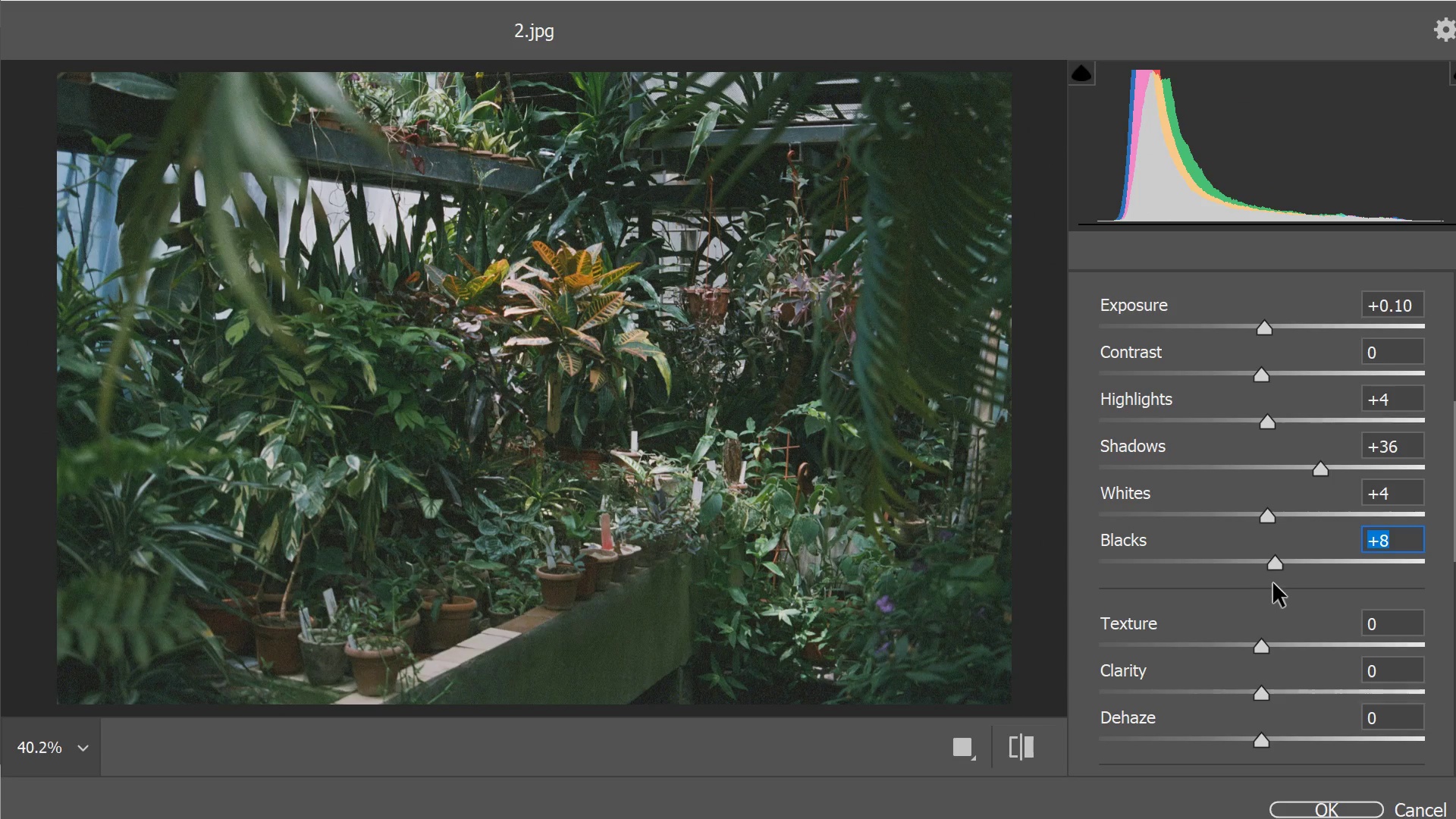 
scroll: coordinate [1273, 579], scroll_direction: down, amount: 3.0
 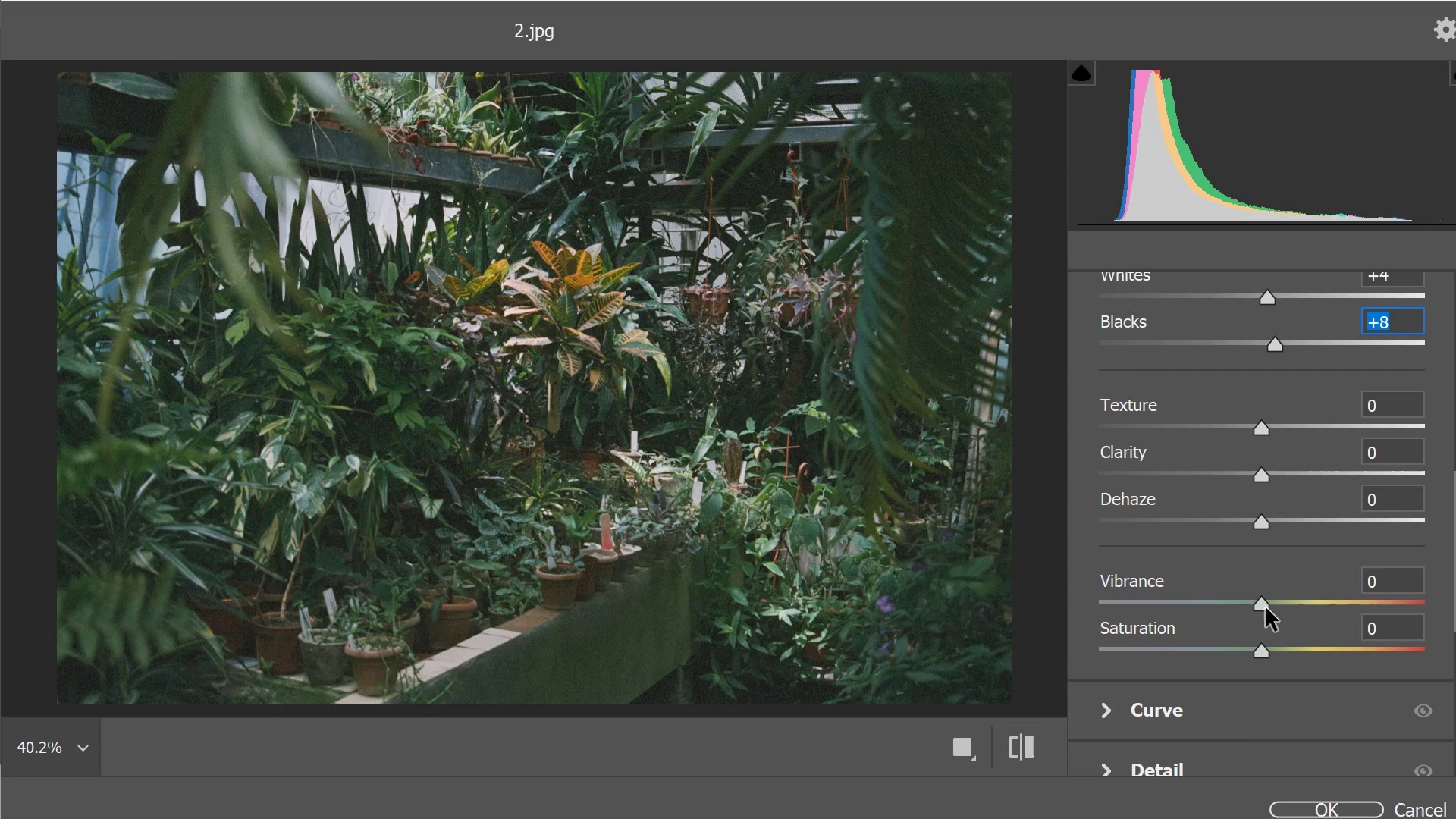 
left_click_drag(start_coordinate=[1263, 603], to_coordinate=[1269, 603])
 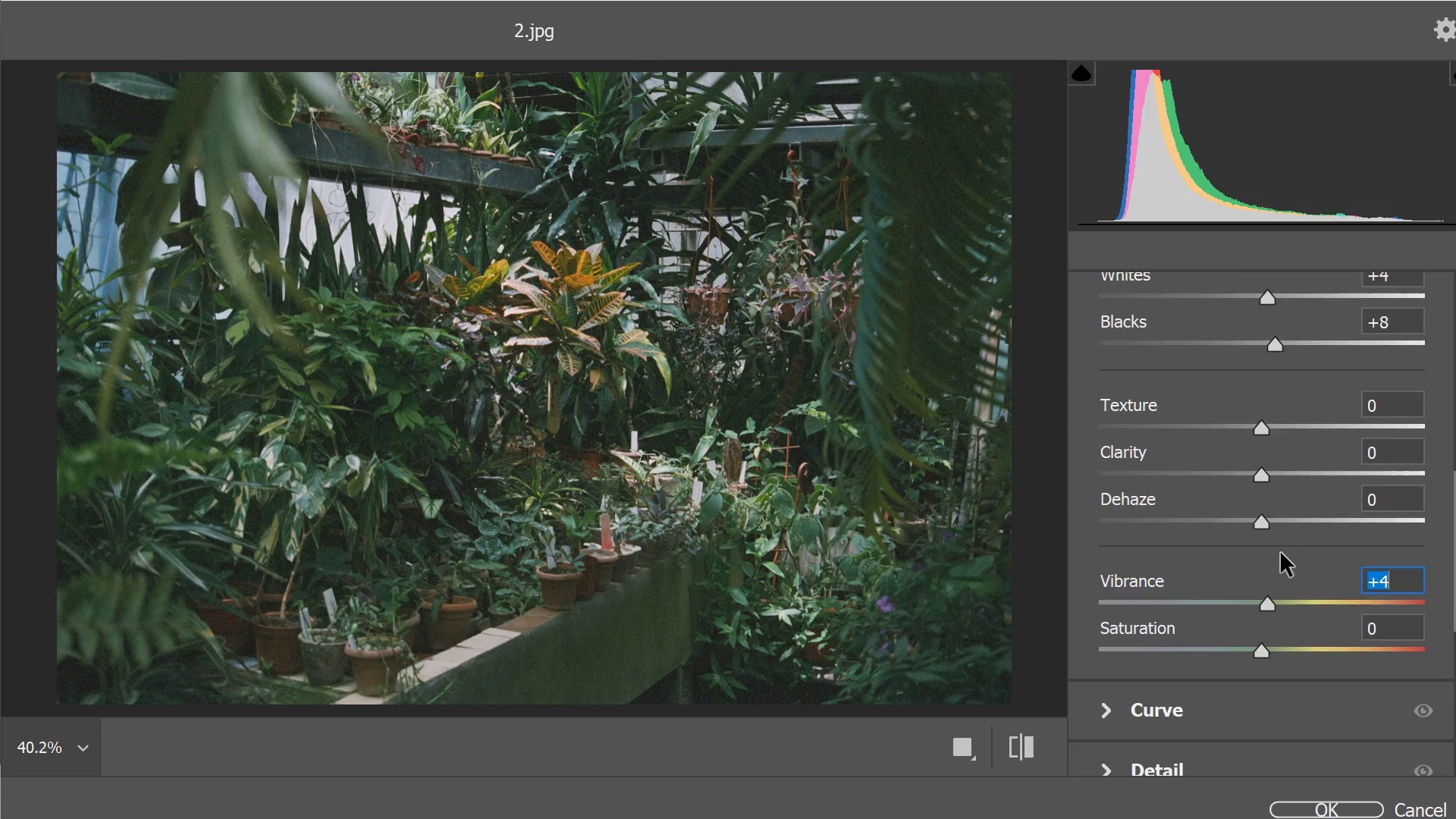 
scroll: coordinate [1281, 553], scroll_direction: down, amount: 2.0
 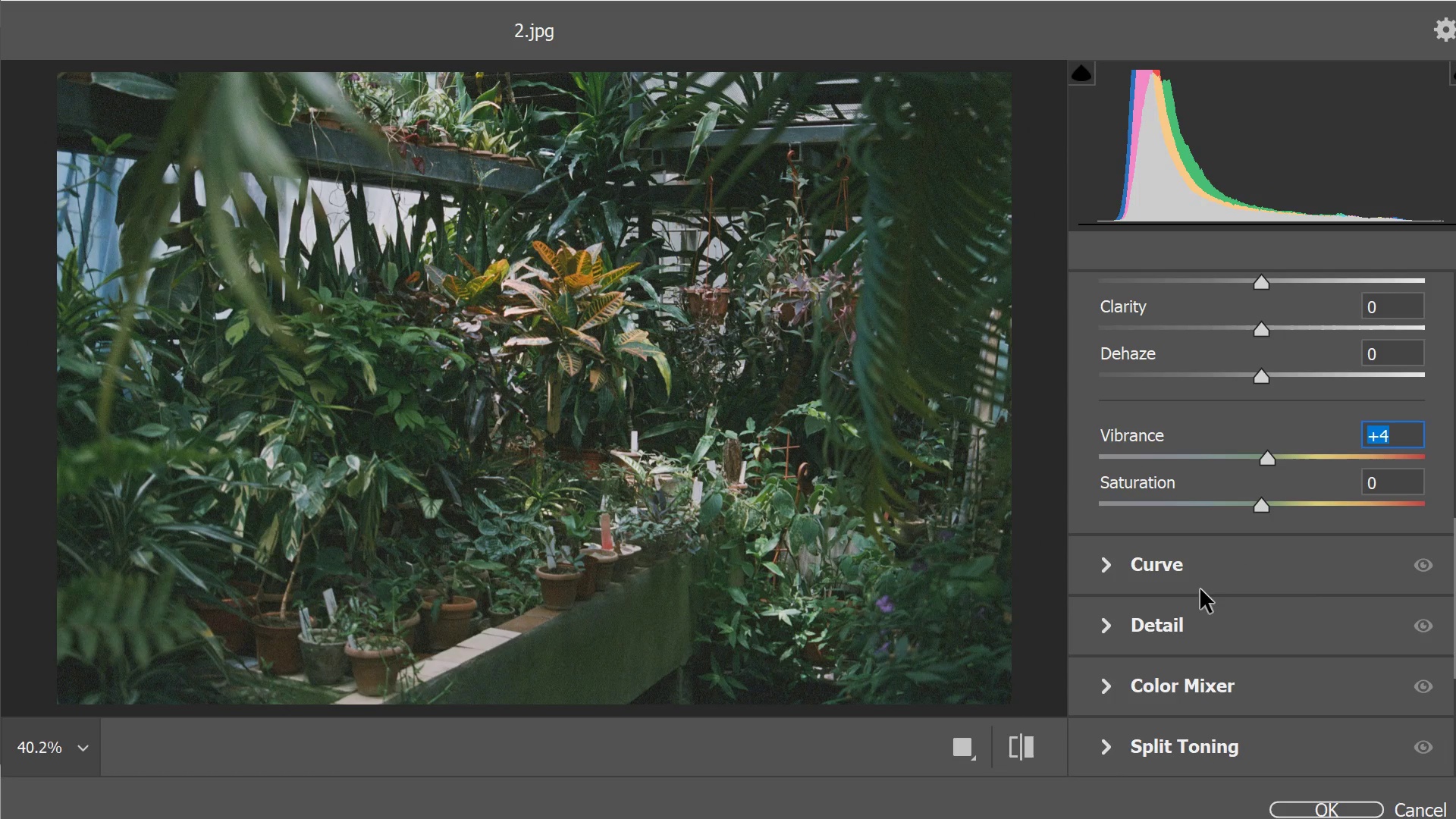 
left_click([1197, 619])
 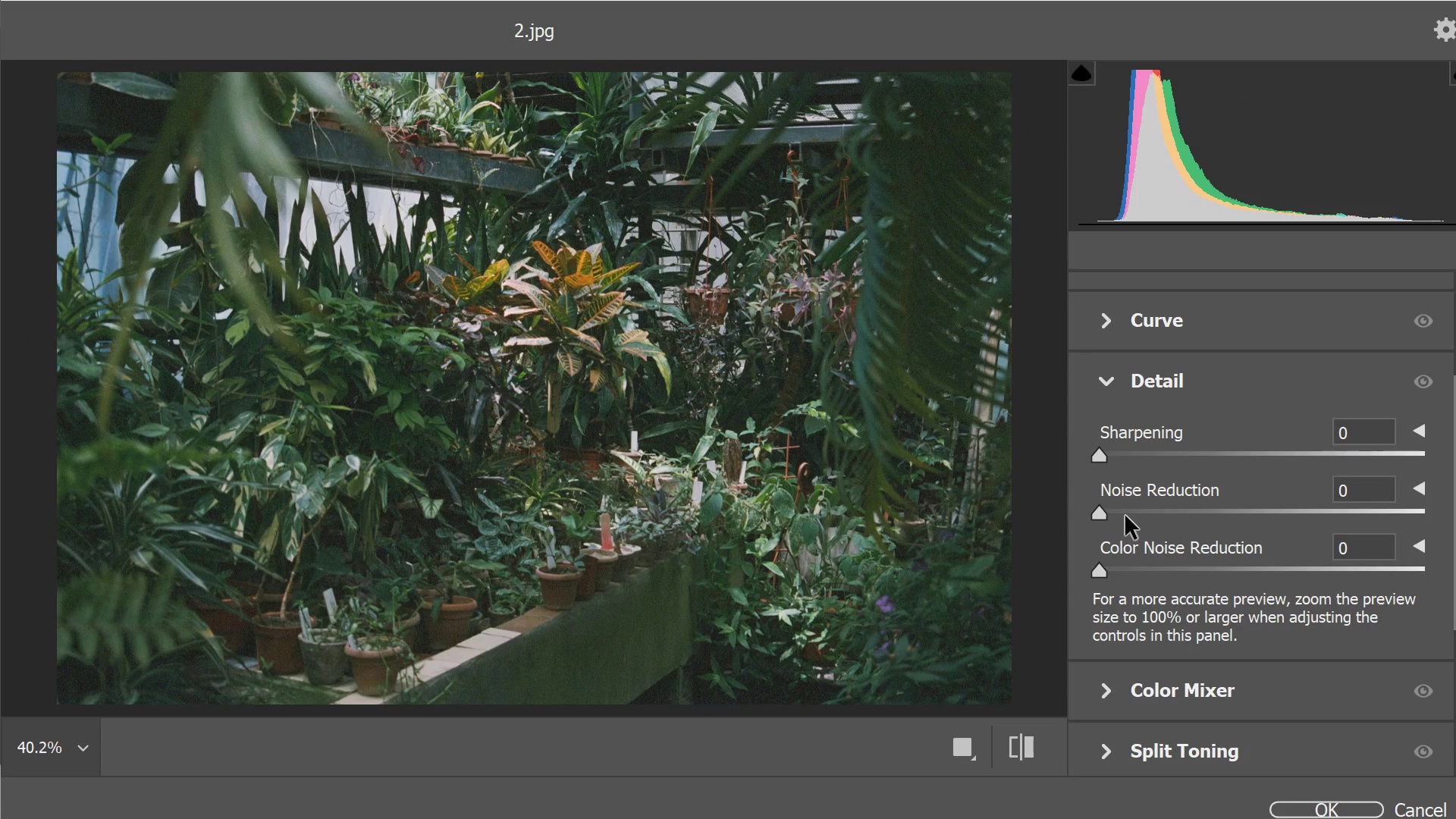 
left_click([1126, 513])
 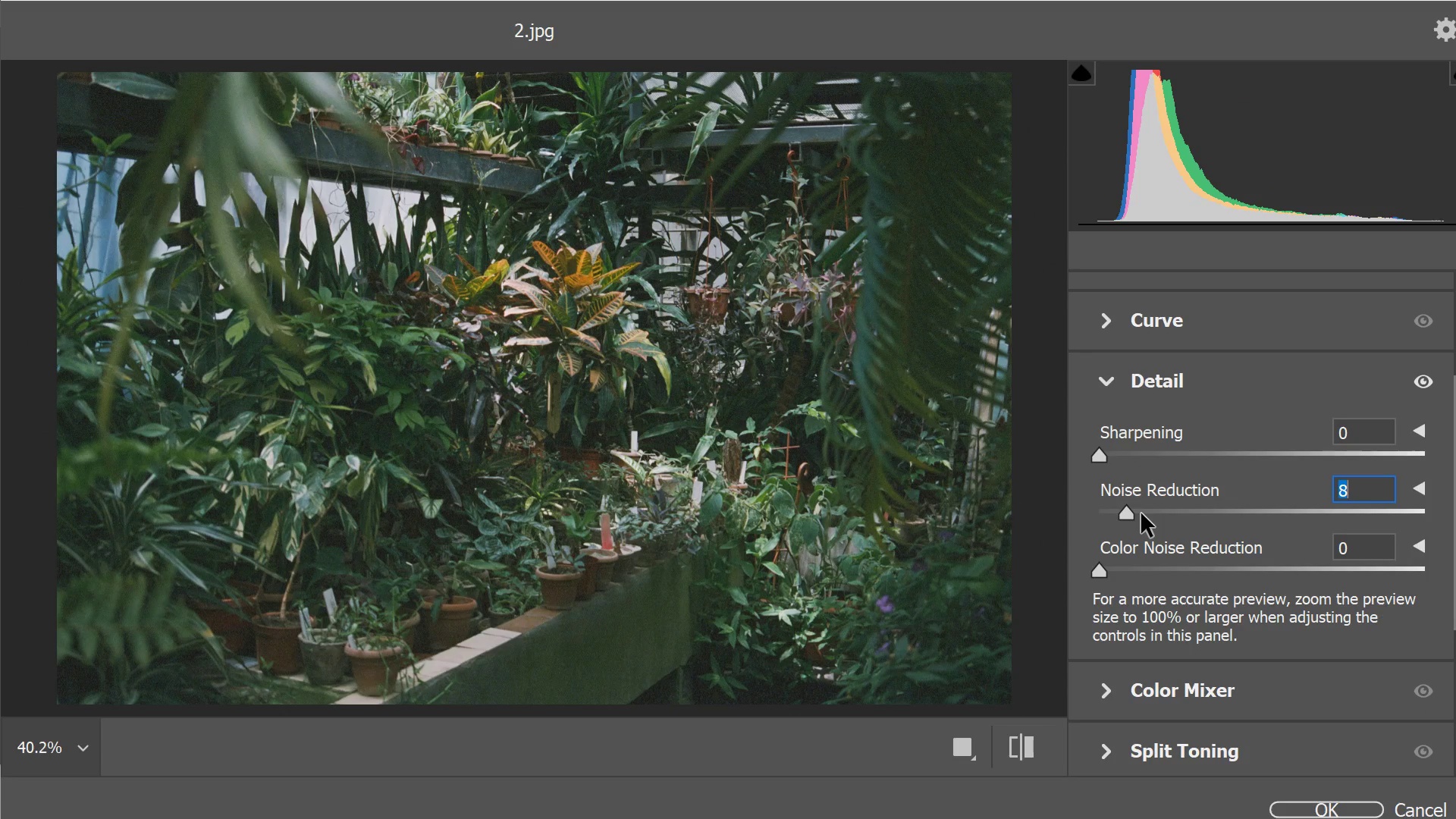 
left_click([1141, 513])
 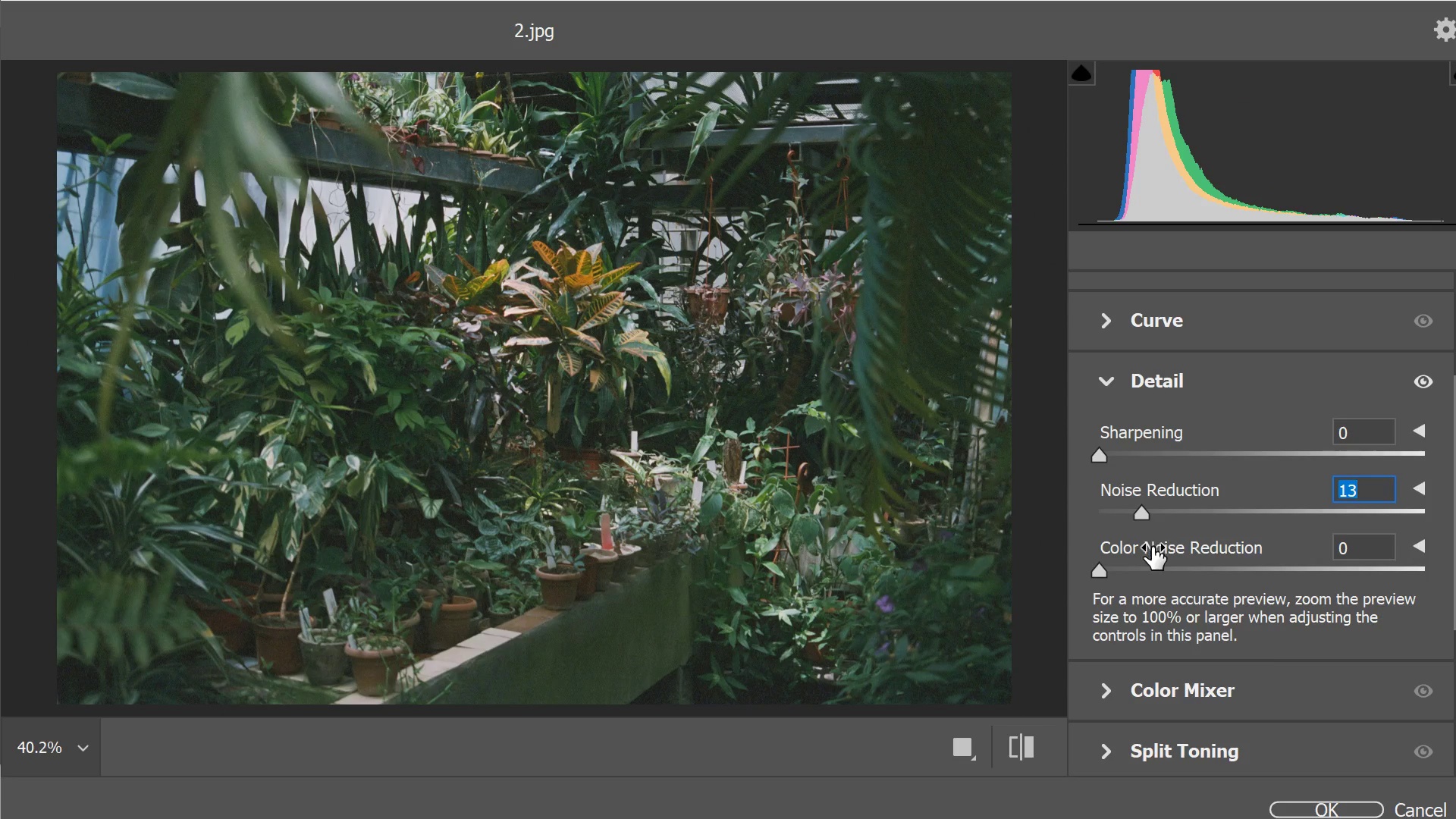 
left_click([1151, 569])
 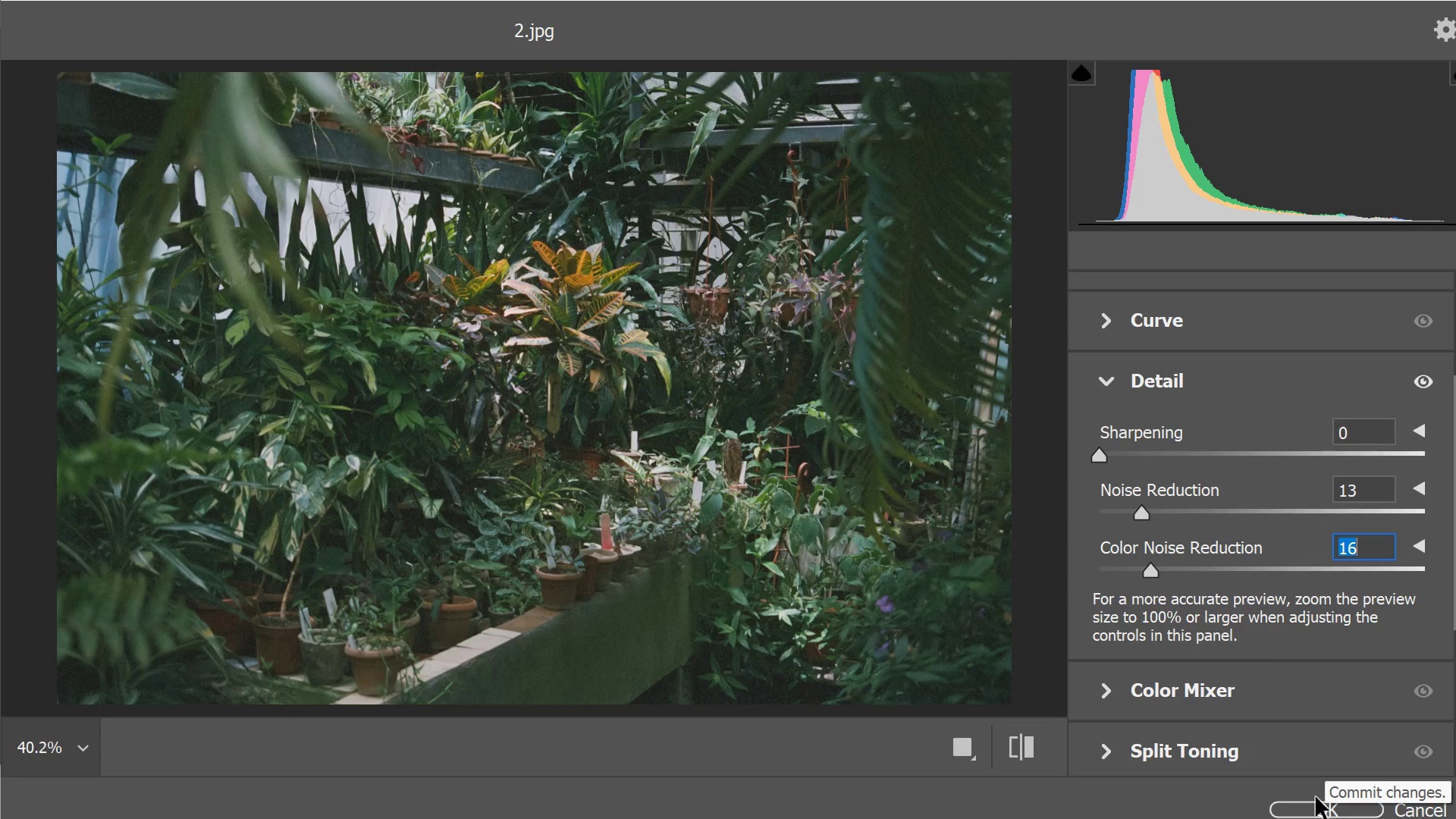 
double_click([899, 494])
 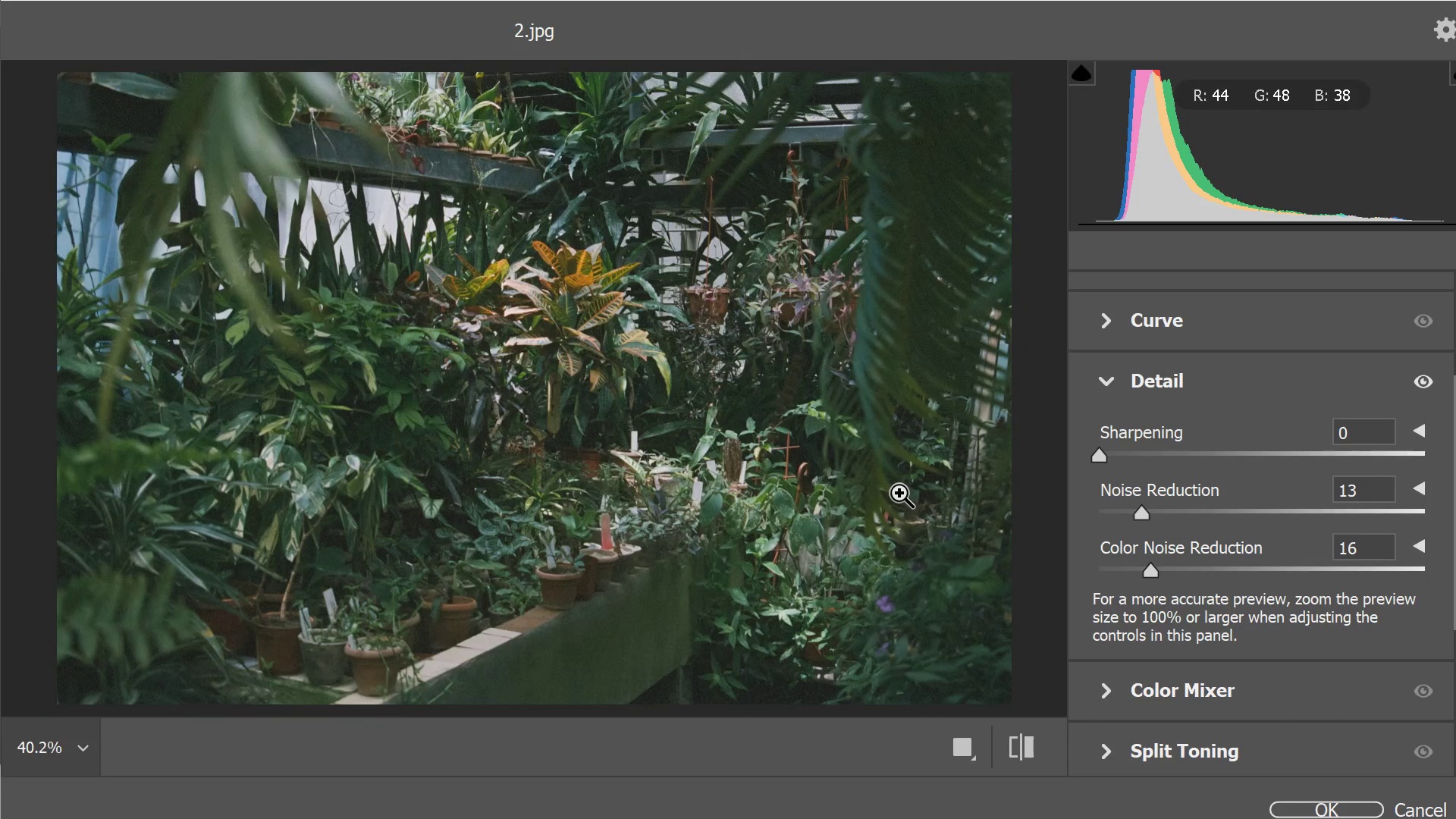 
left_click([899, 493])
 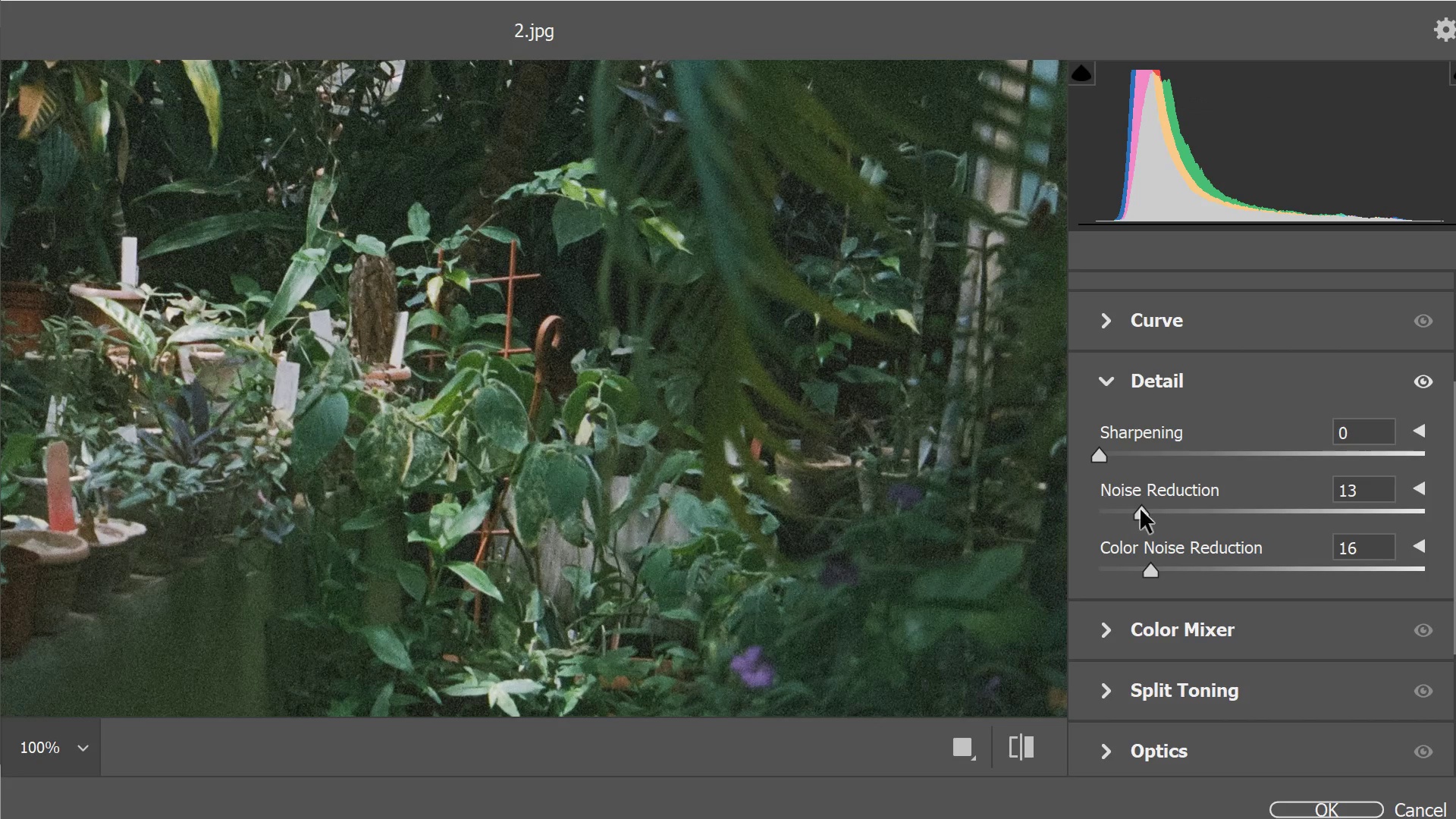 
left_click([1160, 516])
 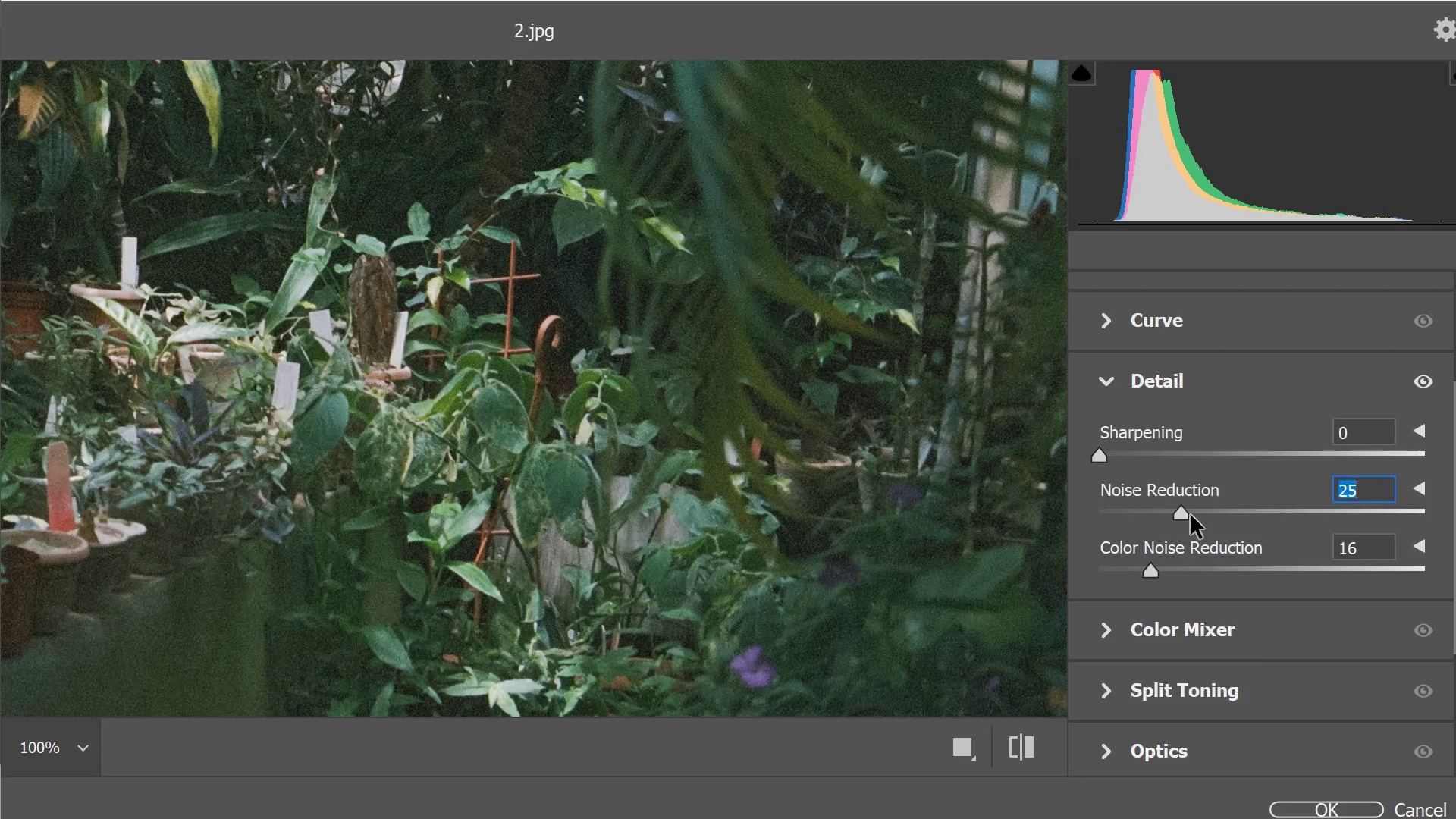 
left_click_drag(start_coordinate=[1167, 516], to_coordinate=[1406, 517])
 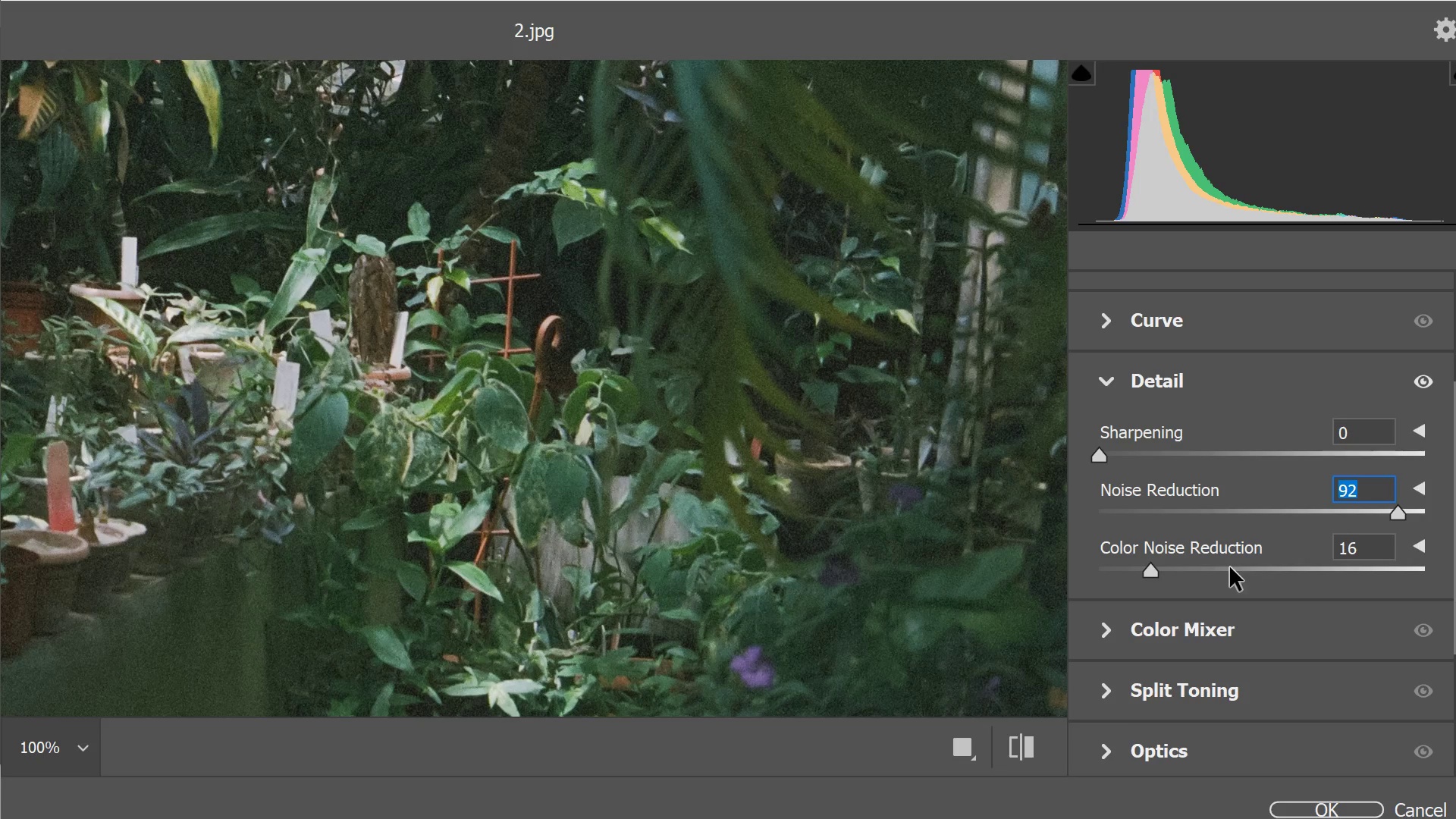 
left_click([1228, 570])
 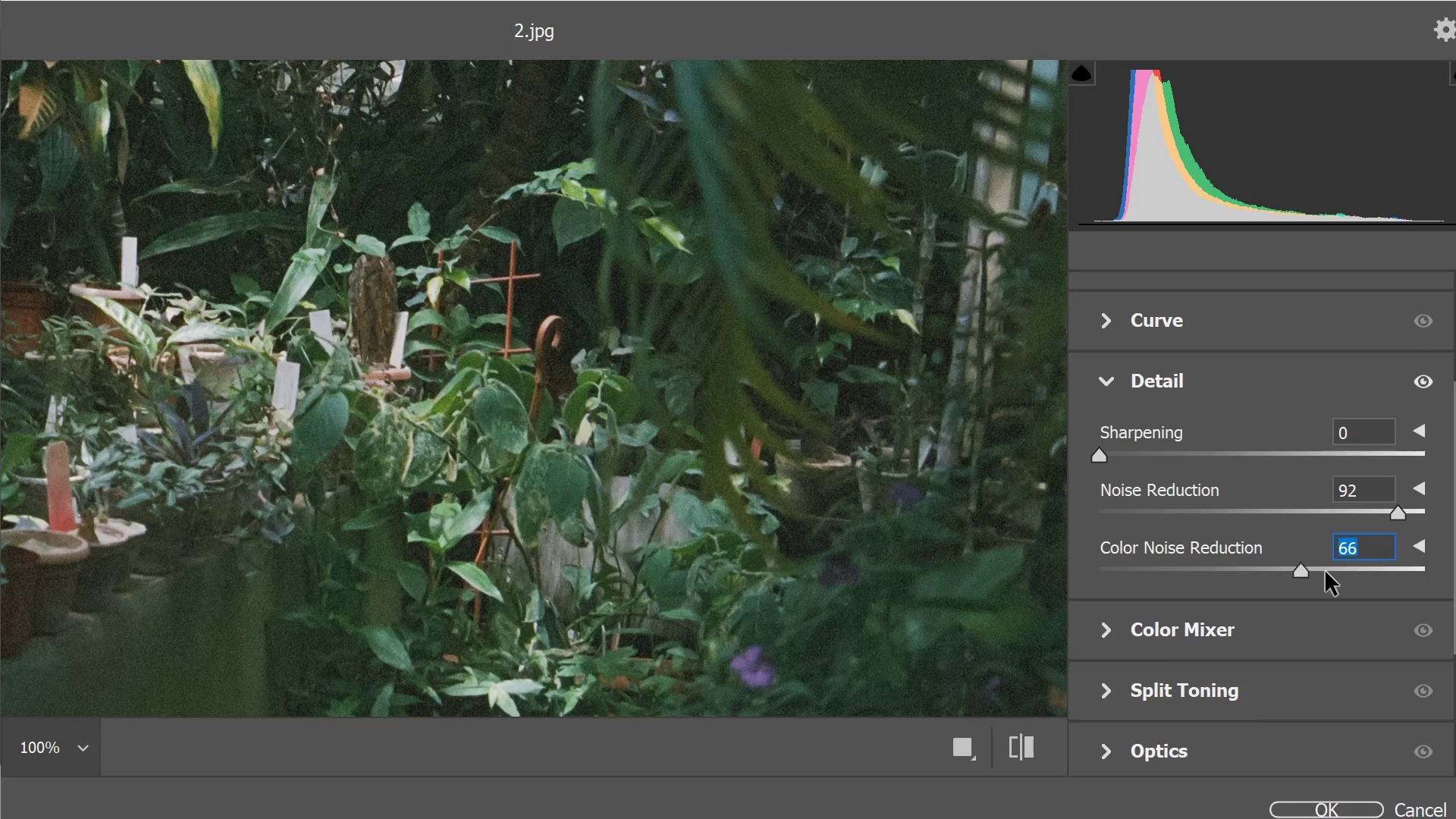 
left_click_drag(start_coordinate=[1228, 570], to_coordinate=[1415, 570])
 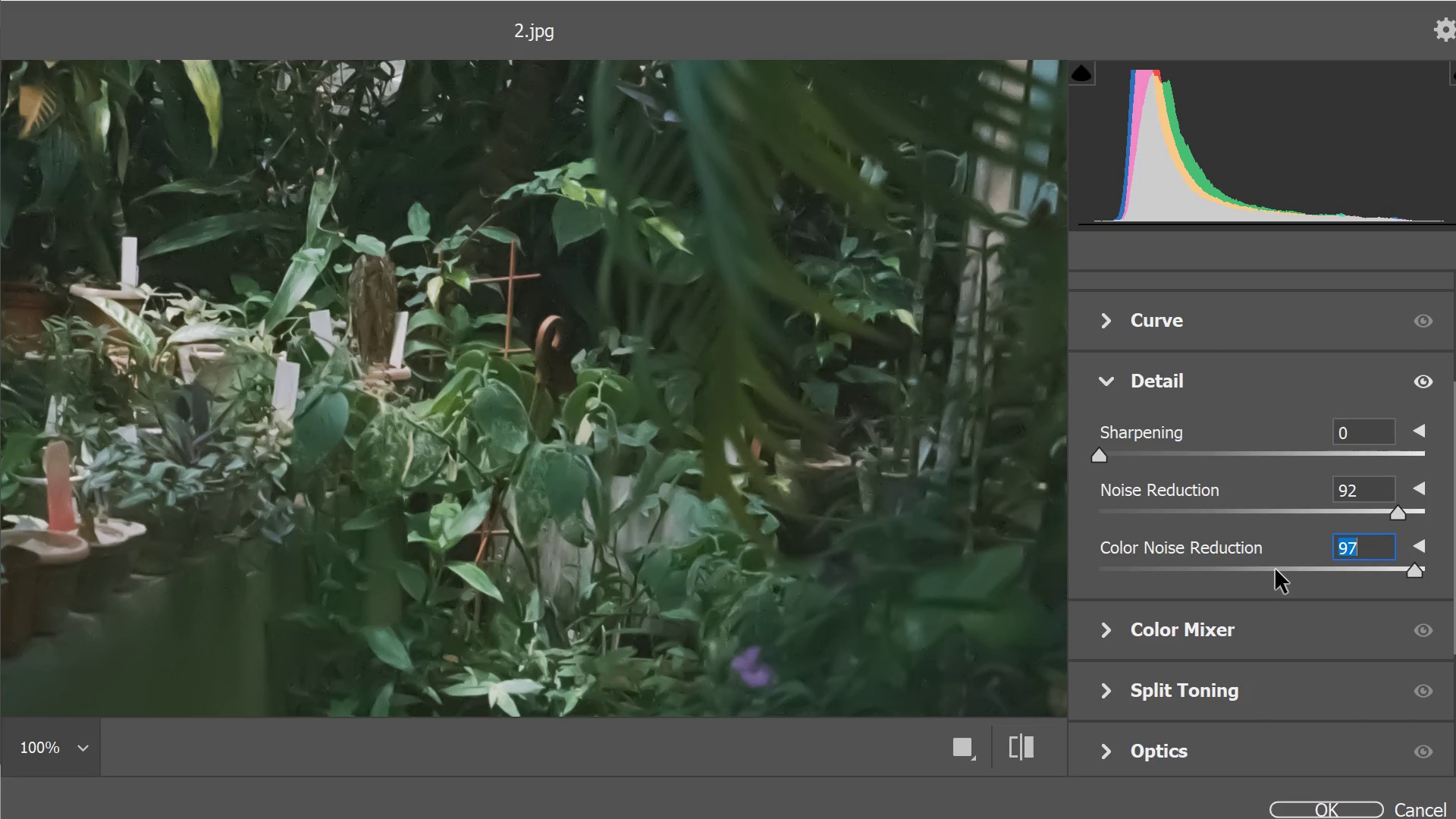 
left_click([1272, 570])
 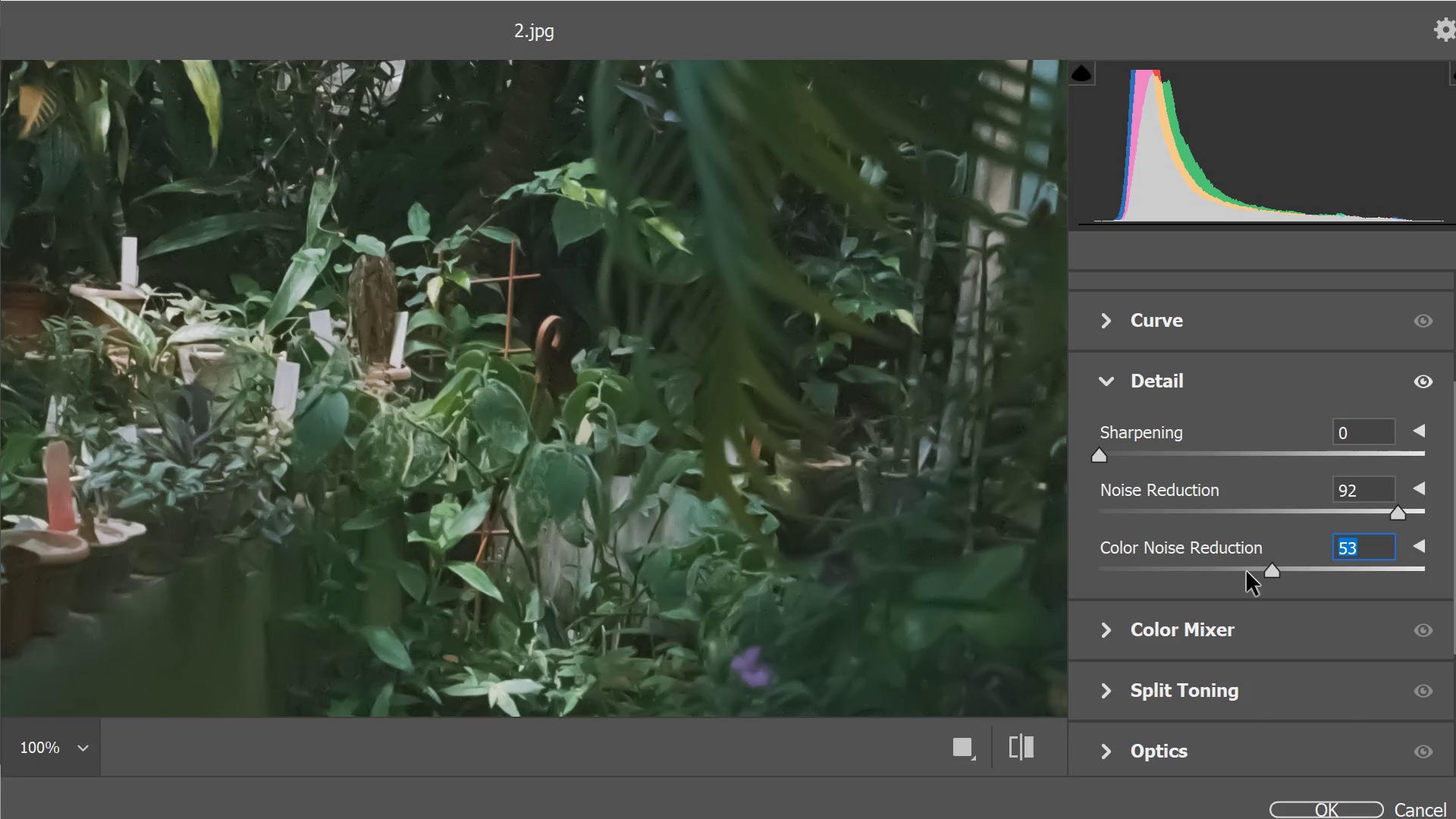 
left_click([1247, 572])
 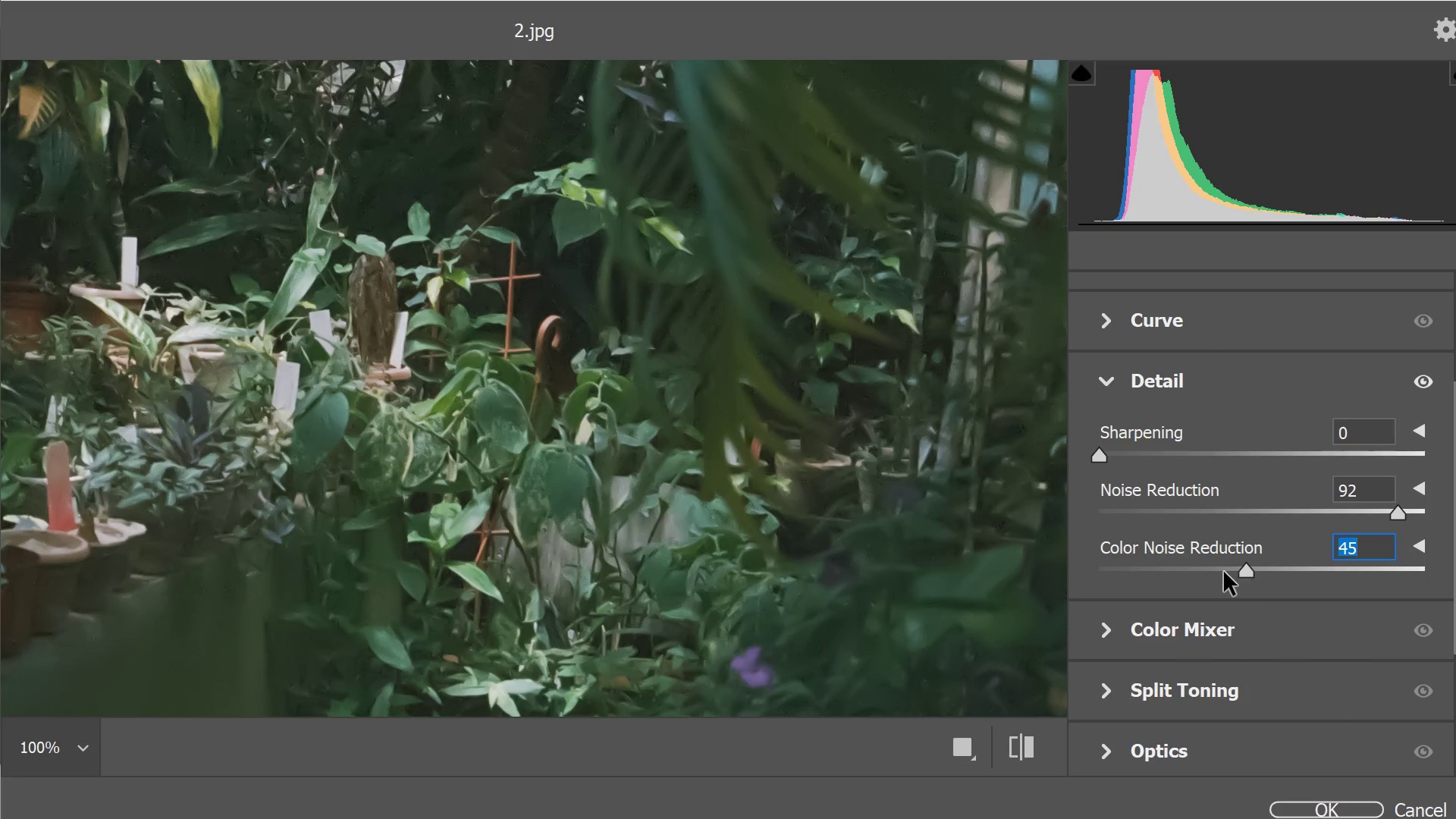 
left_click([1224, 572])
 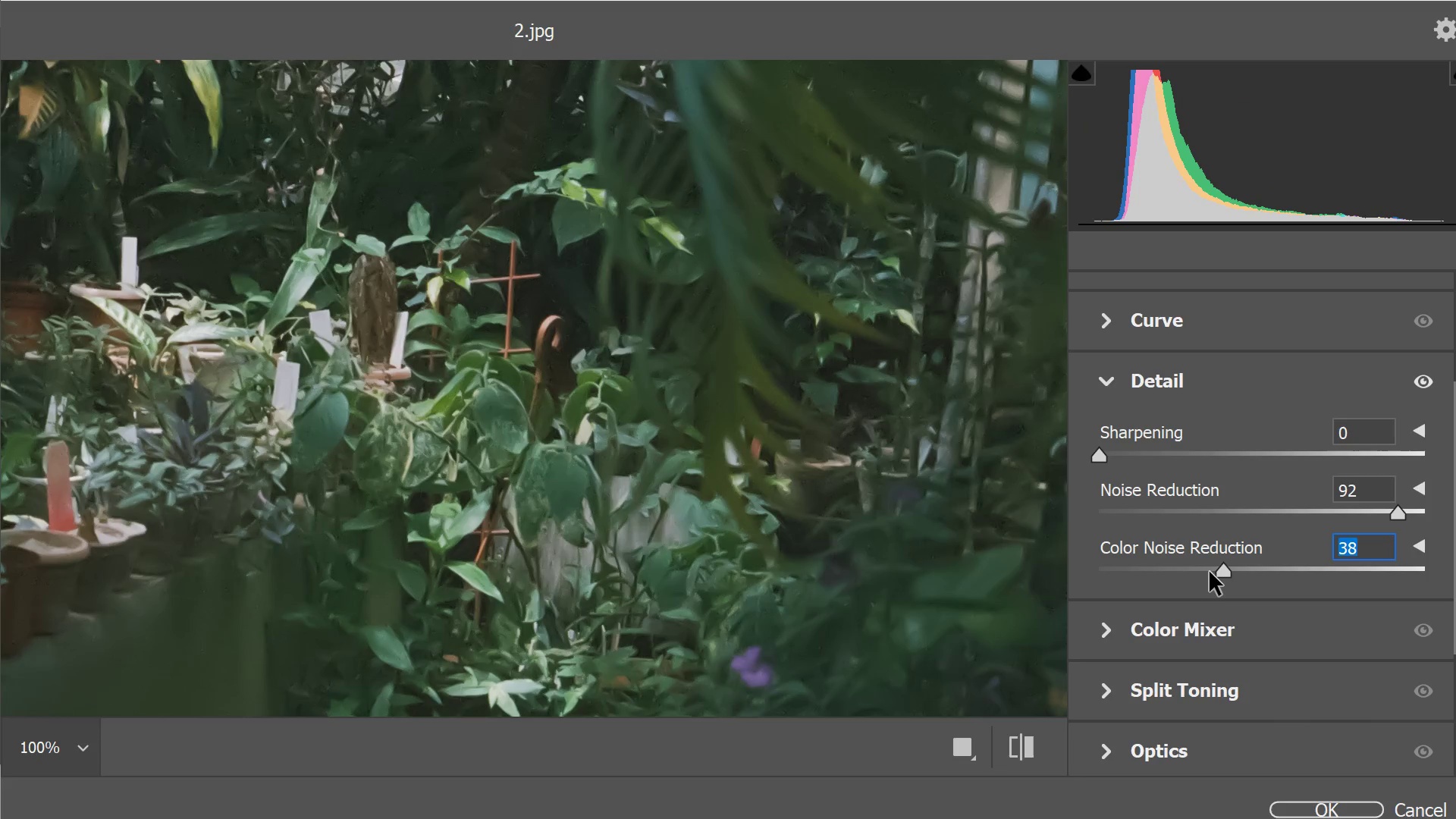 
left_click([1207, 572])
 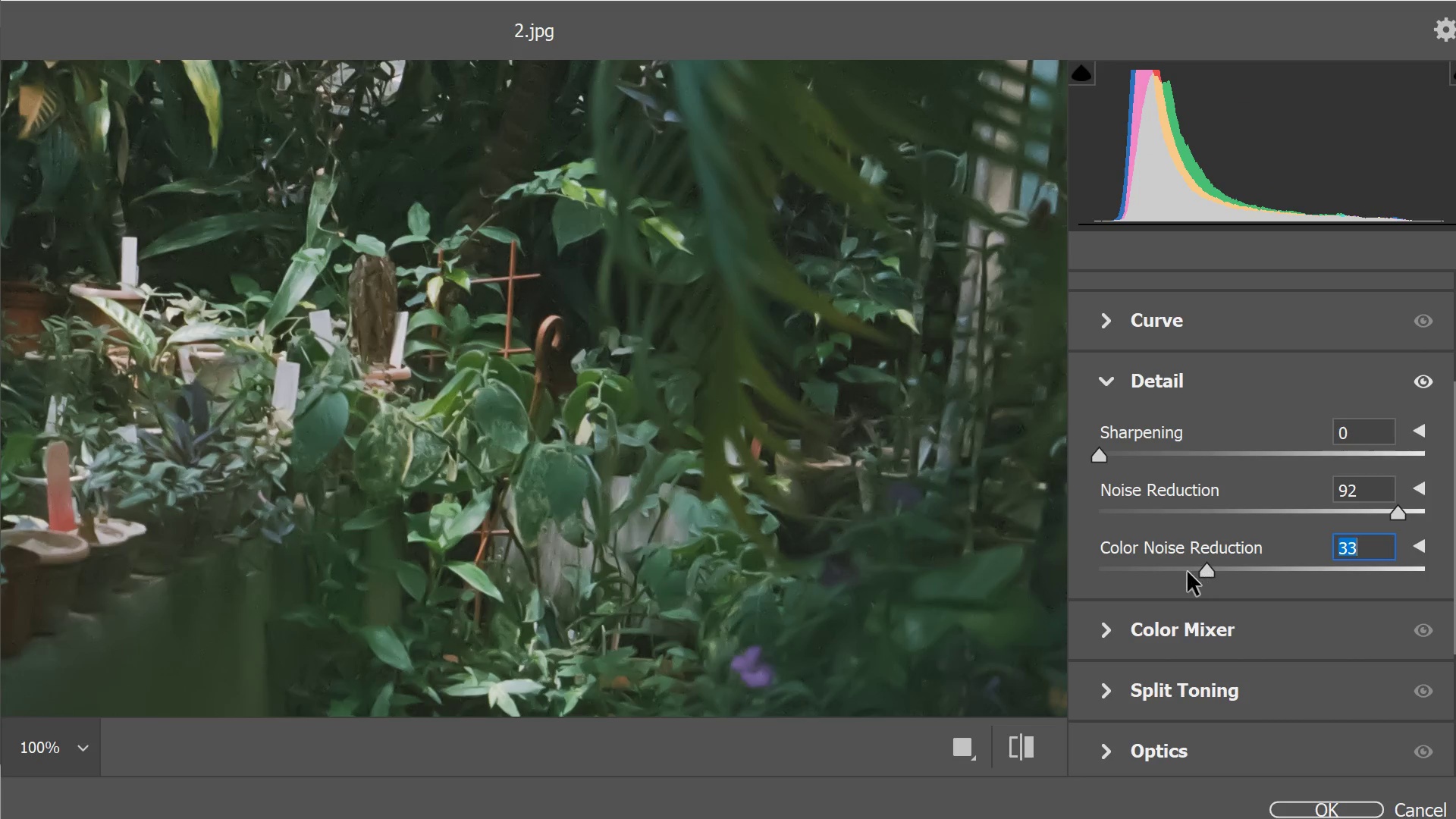 
left_click([1184, 572])
 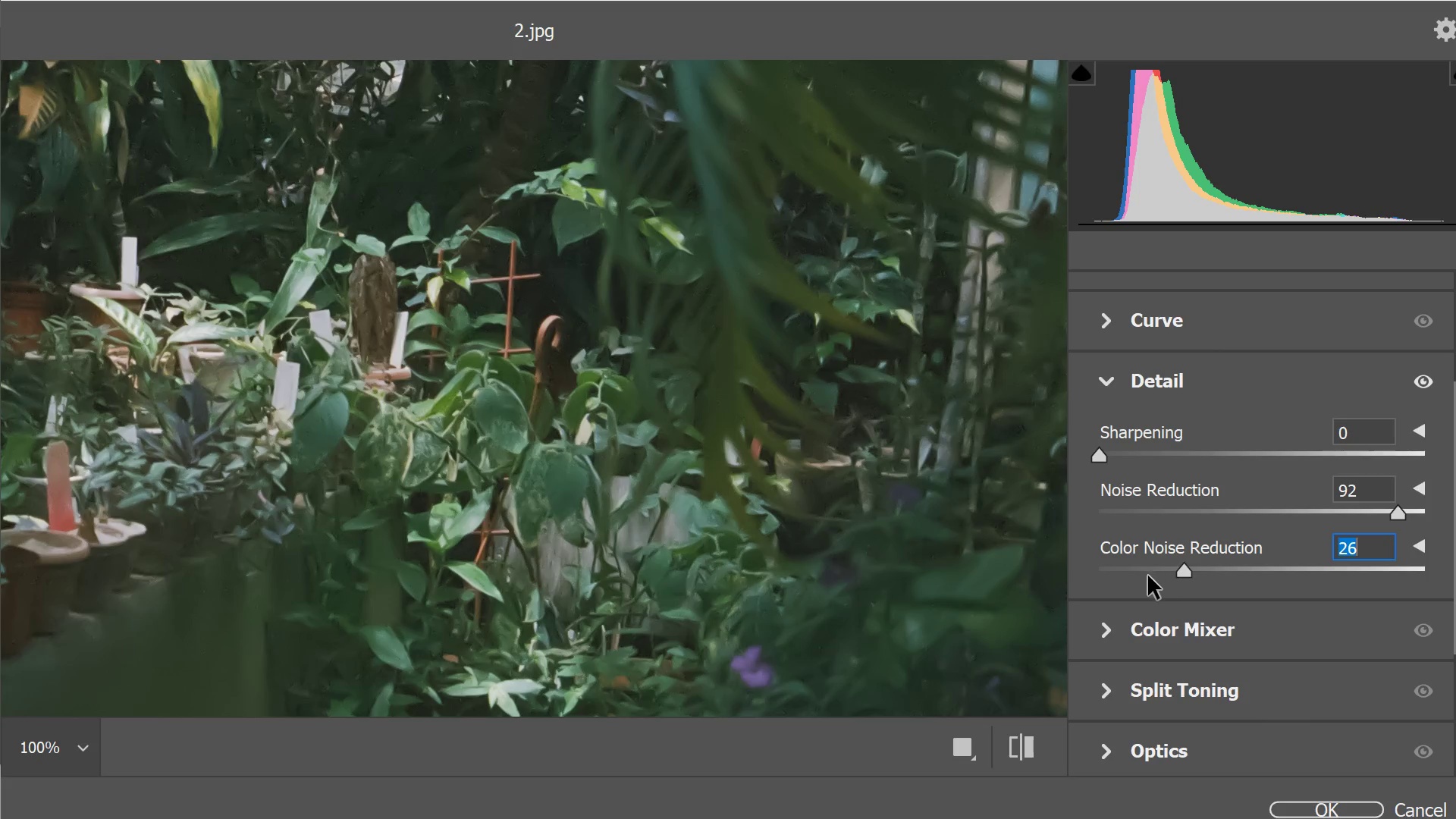 
left_click([1148, 576])
 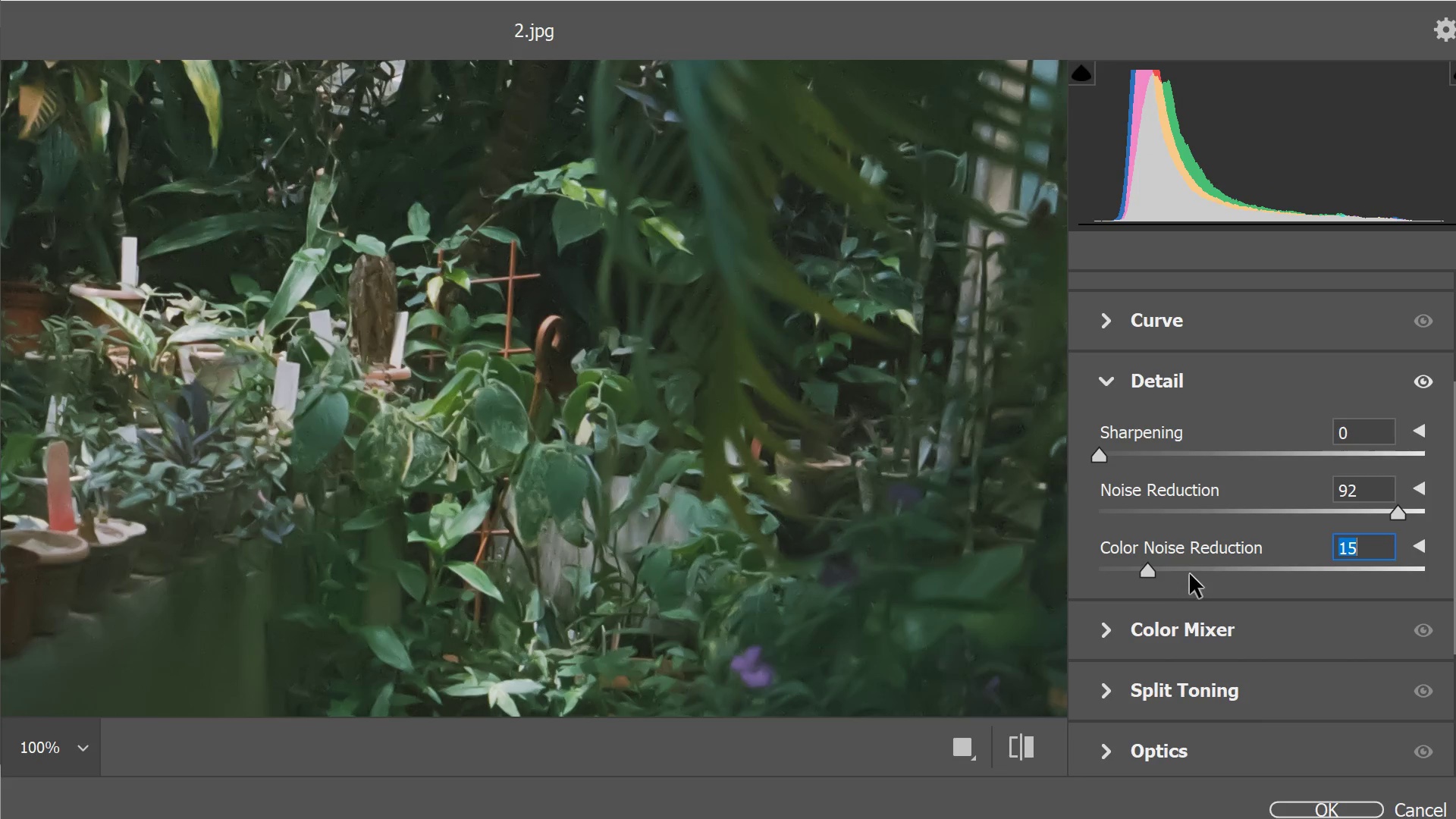 
left_click([1190, 574])
 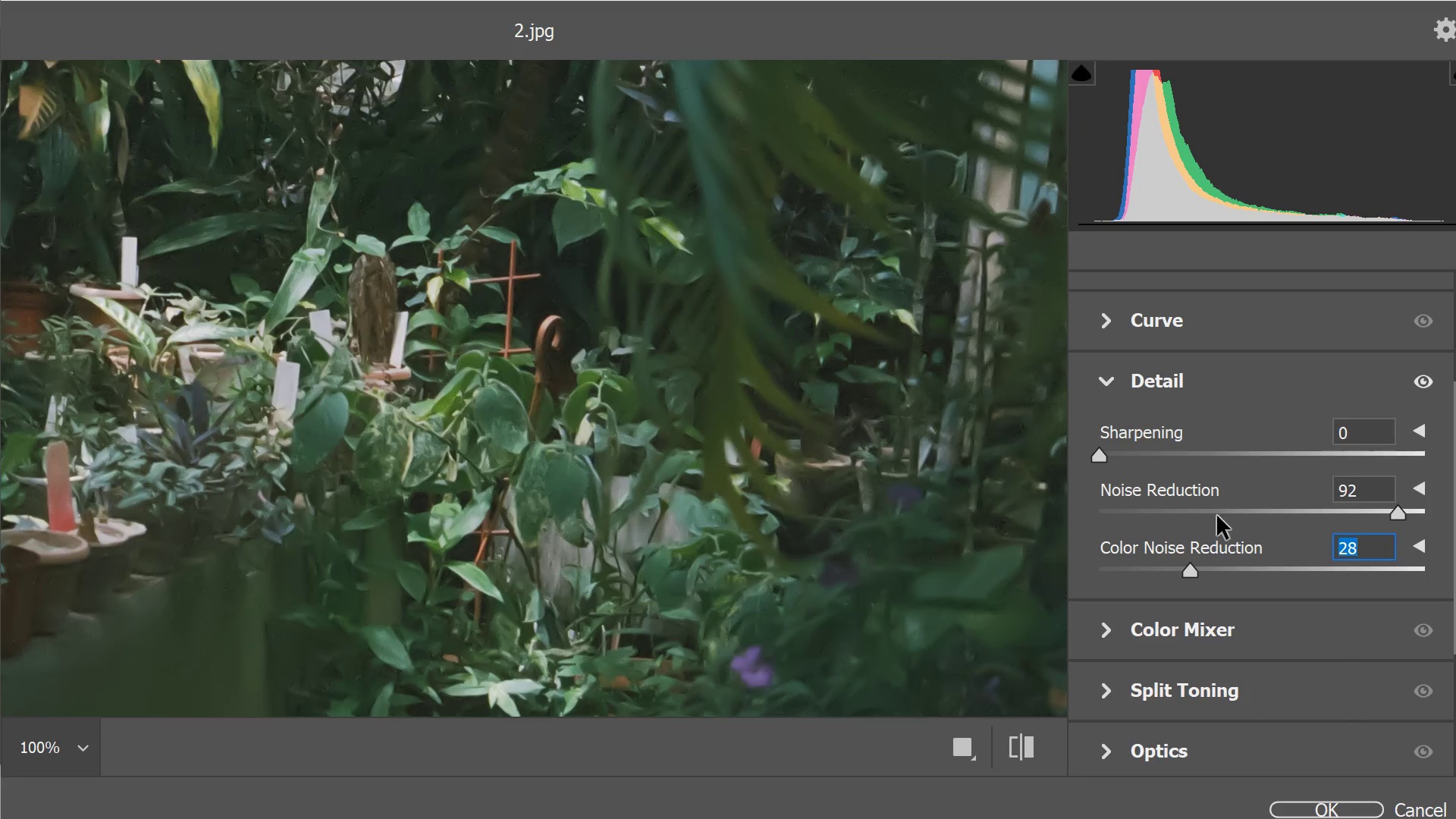 
left_click([1217, 516])
 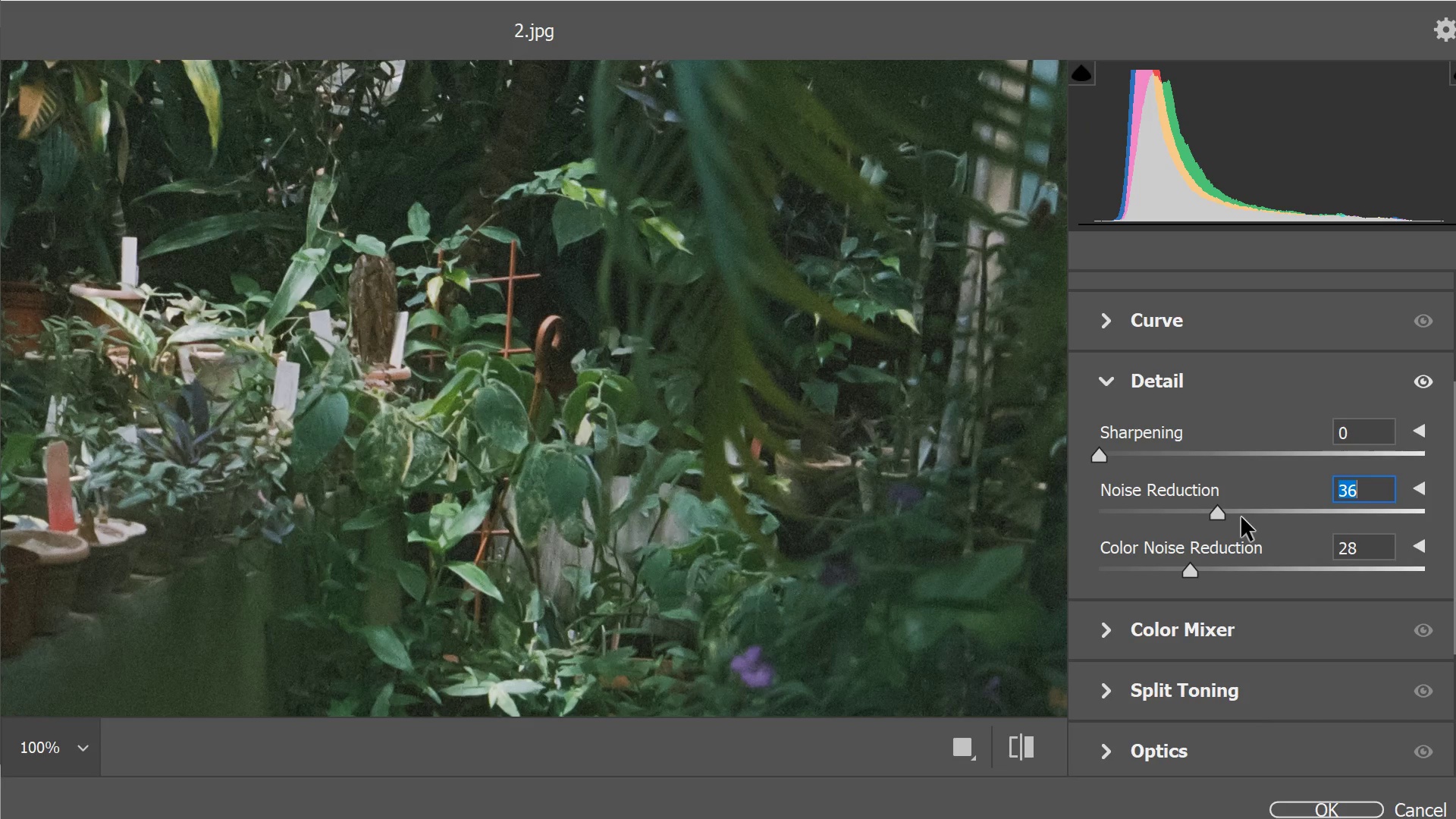 
left_click([1241, 511])
 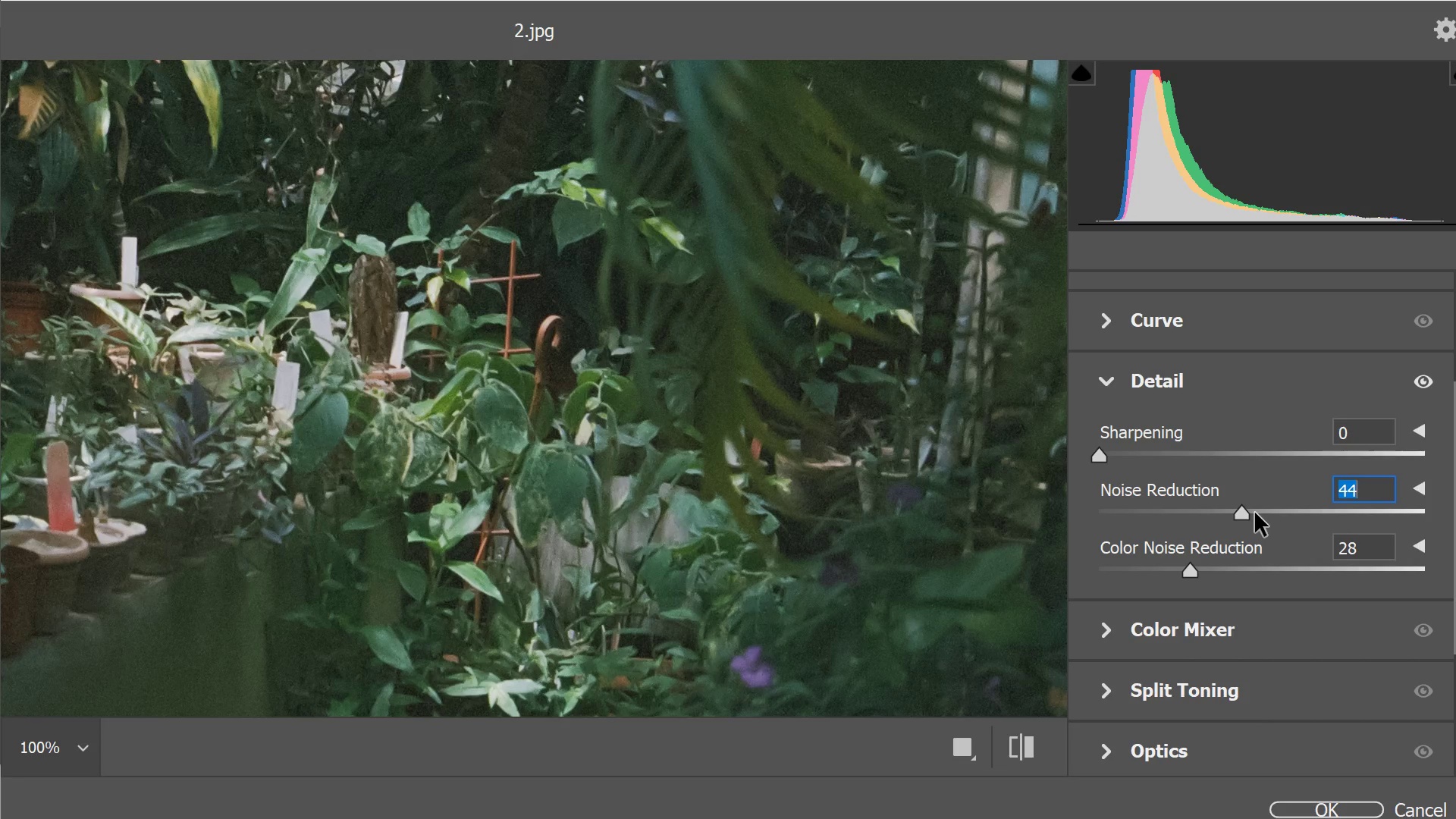 
left_click([1258, 513])
 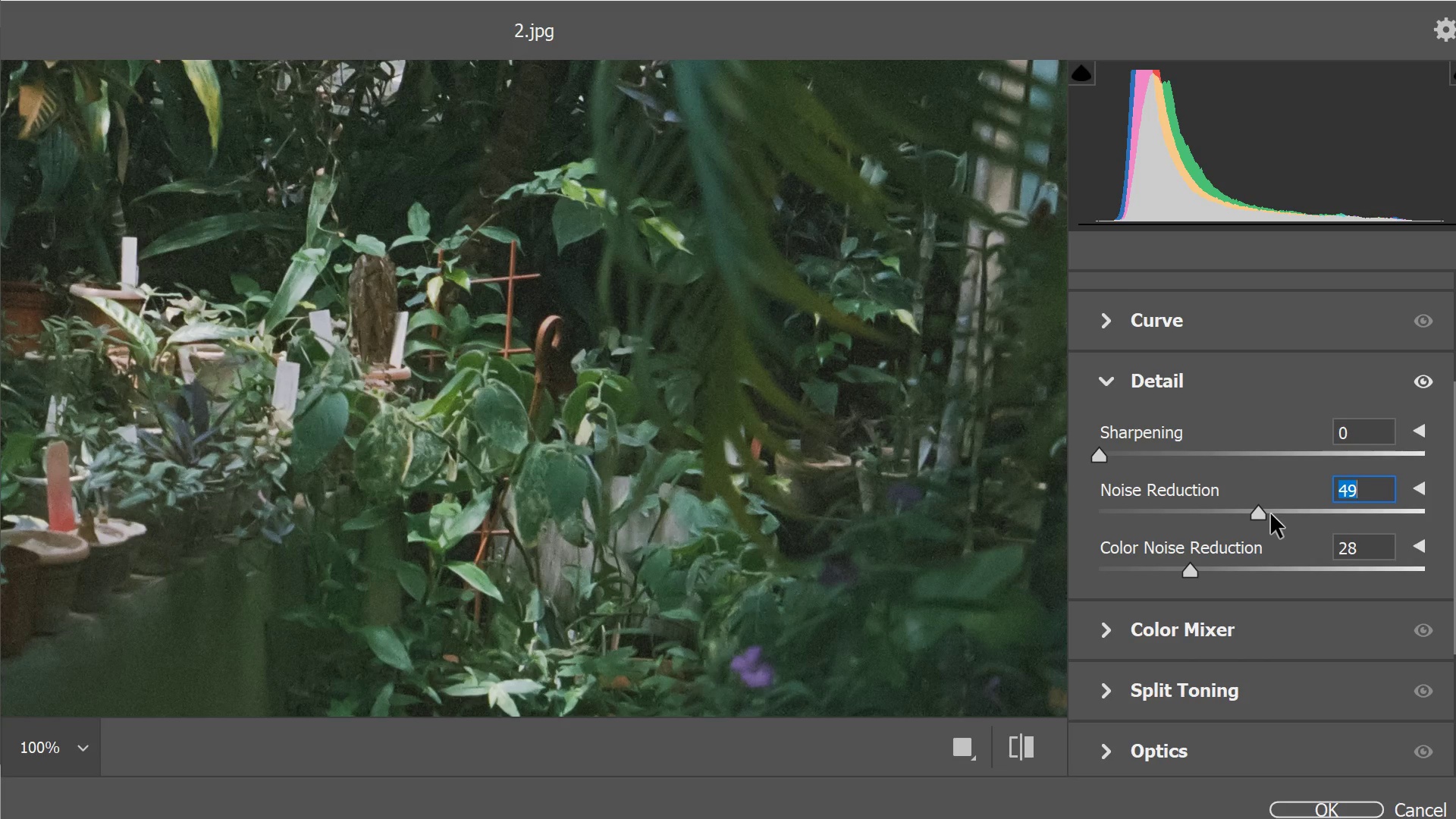 
left_click([1271, 514])
 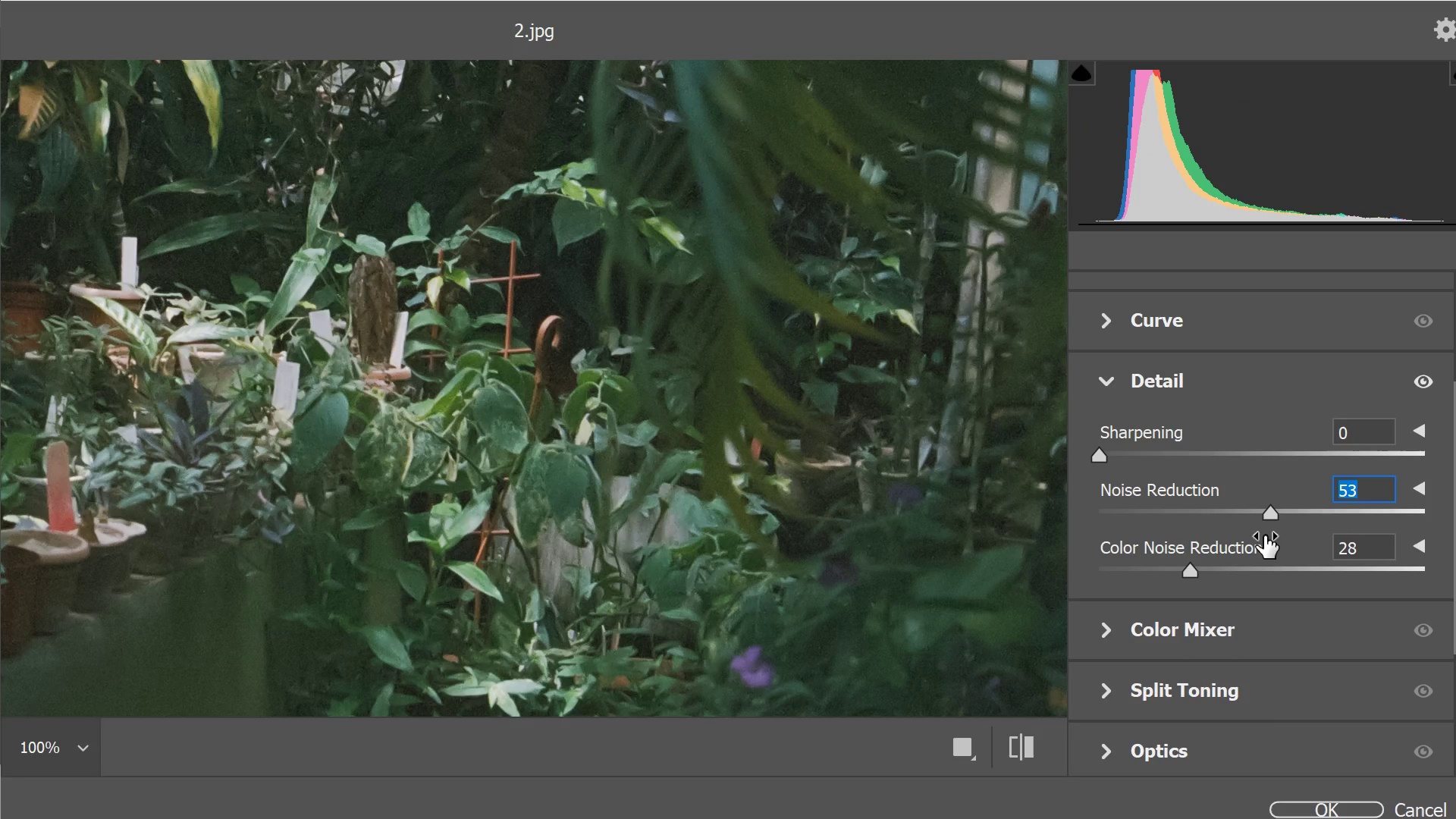 
left_click([1297, 519])
 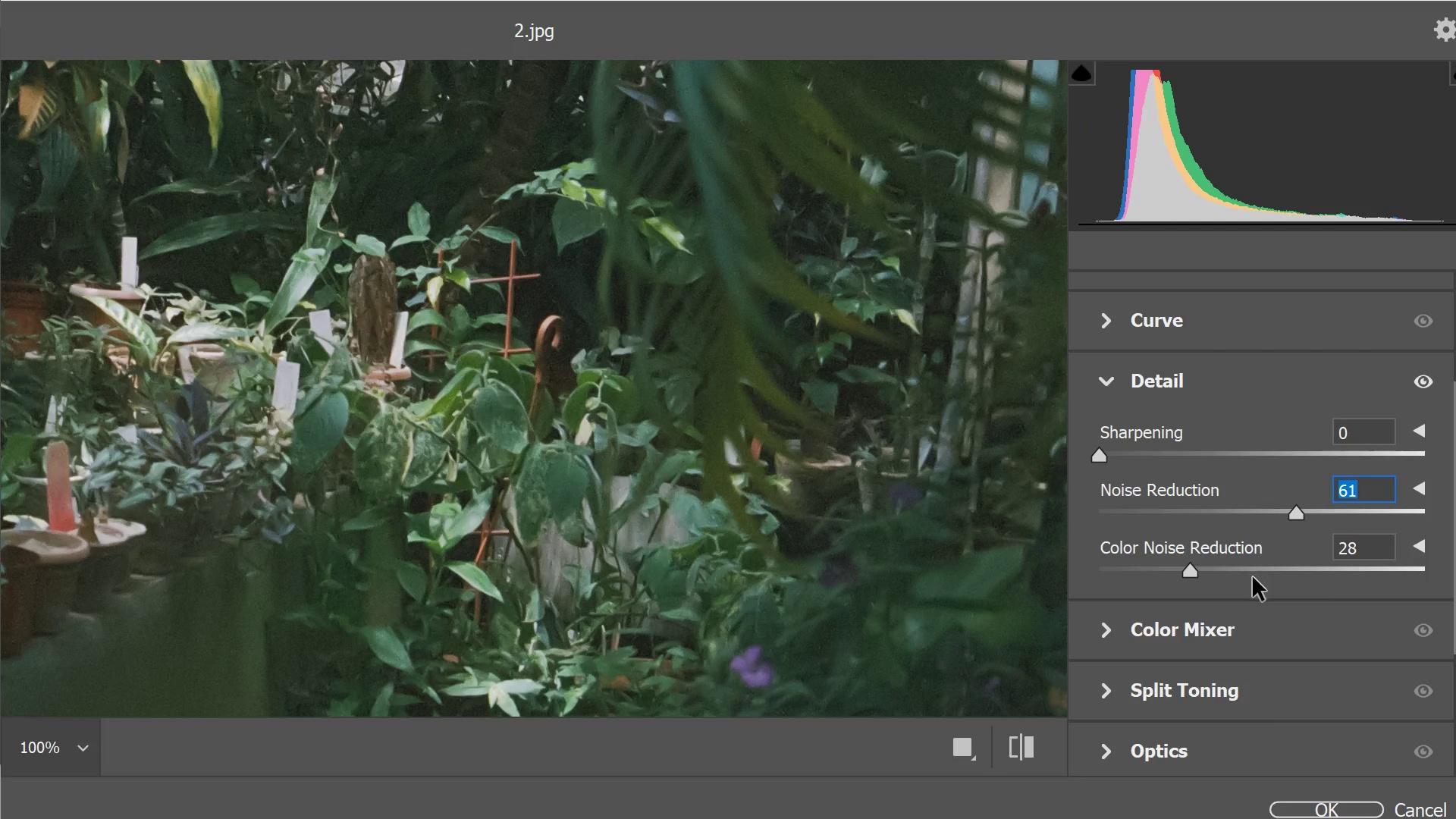 
left_click([1217, 570])
 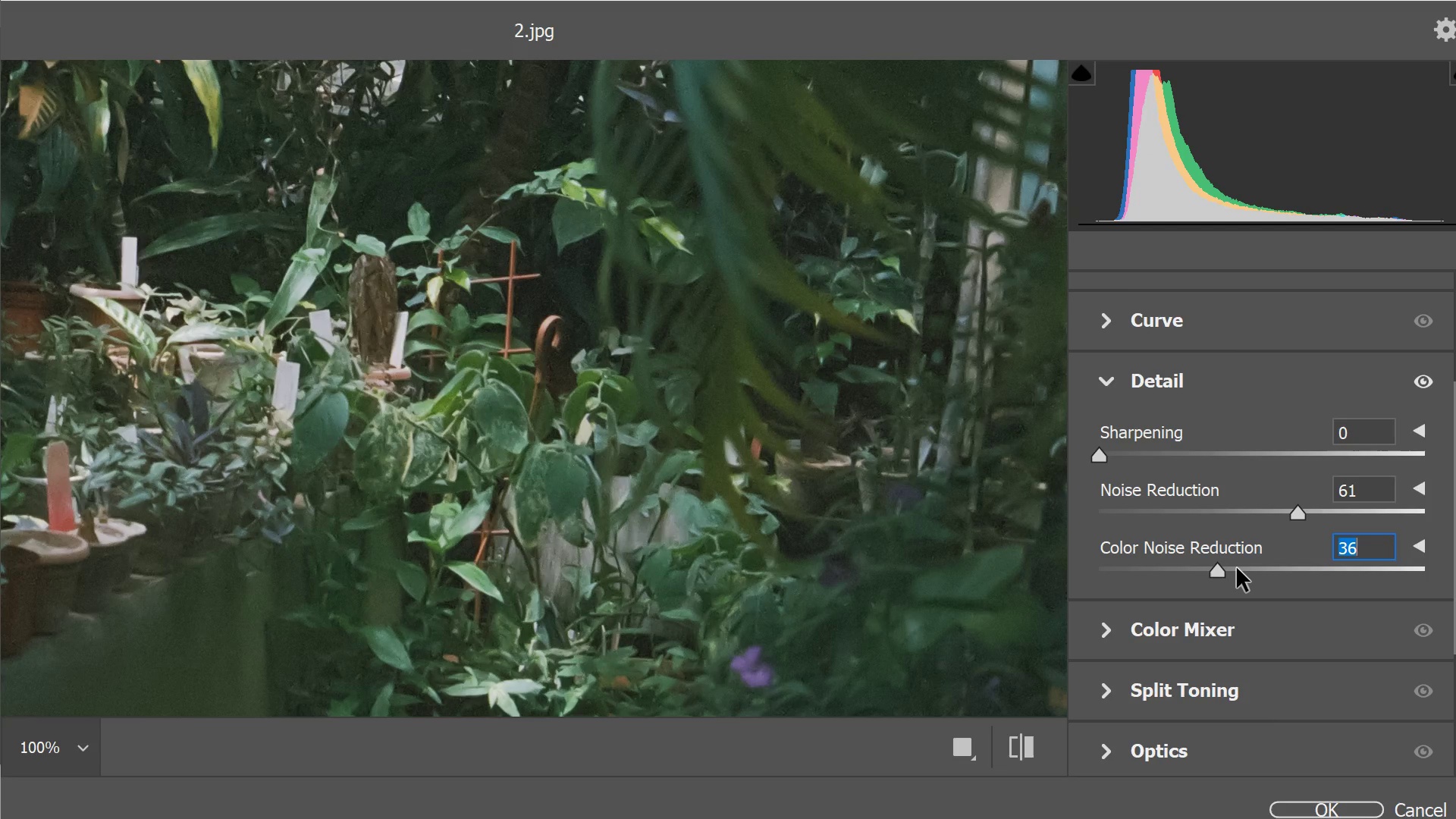 
left_click([1237, 568])
 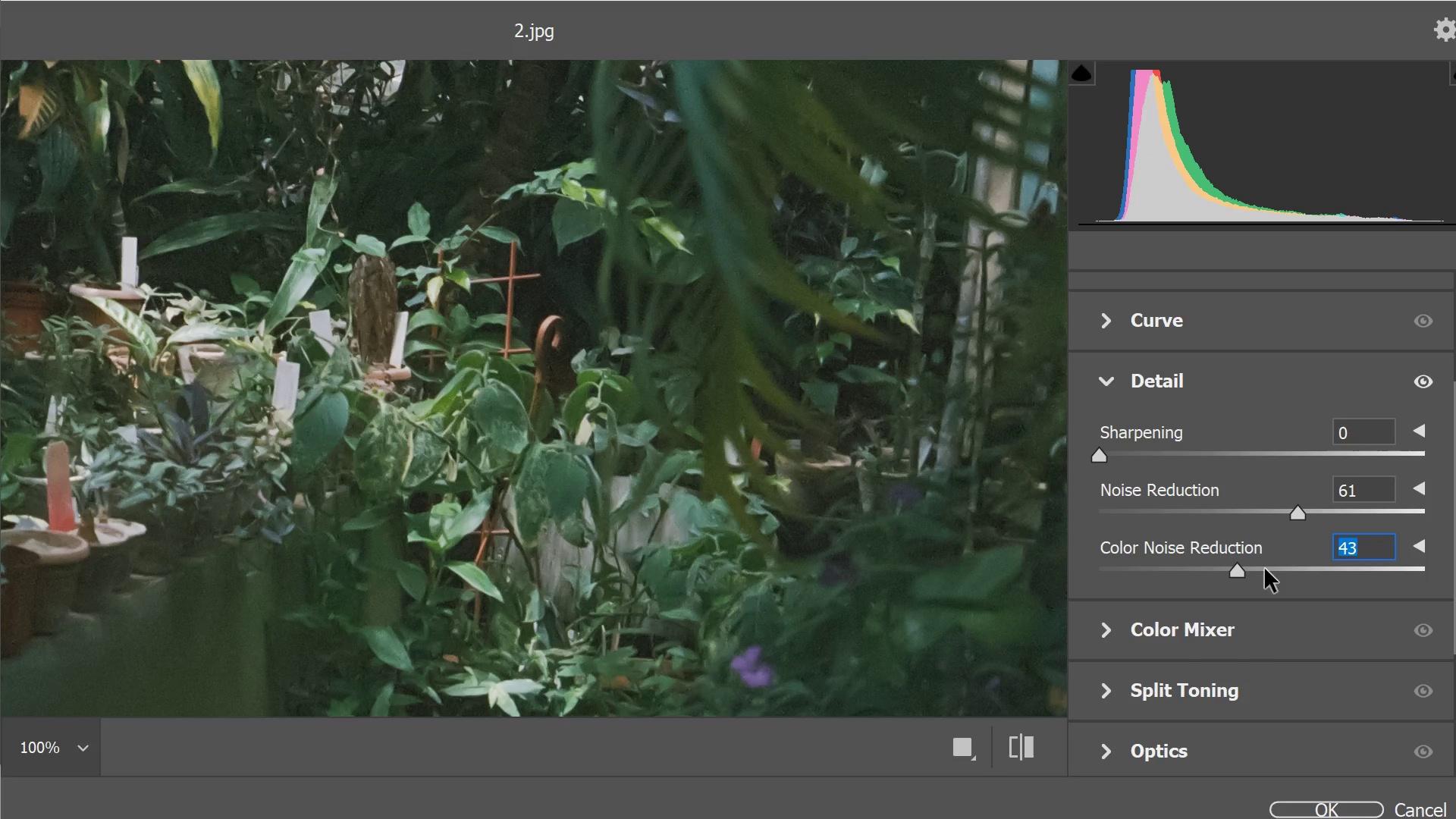 
left_click([1274, 567])
 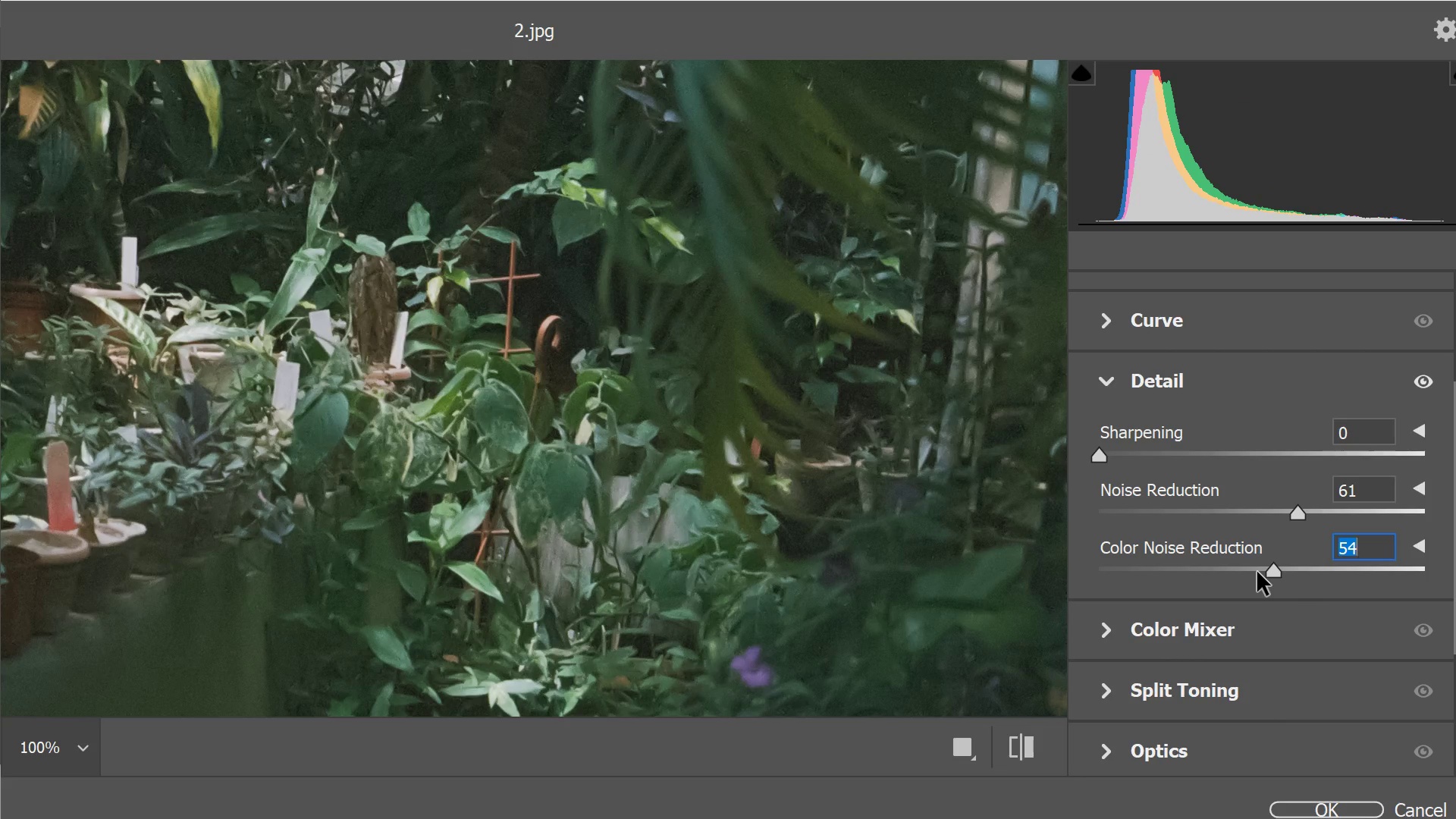 
left_click([1257, 572])
 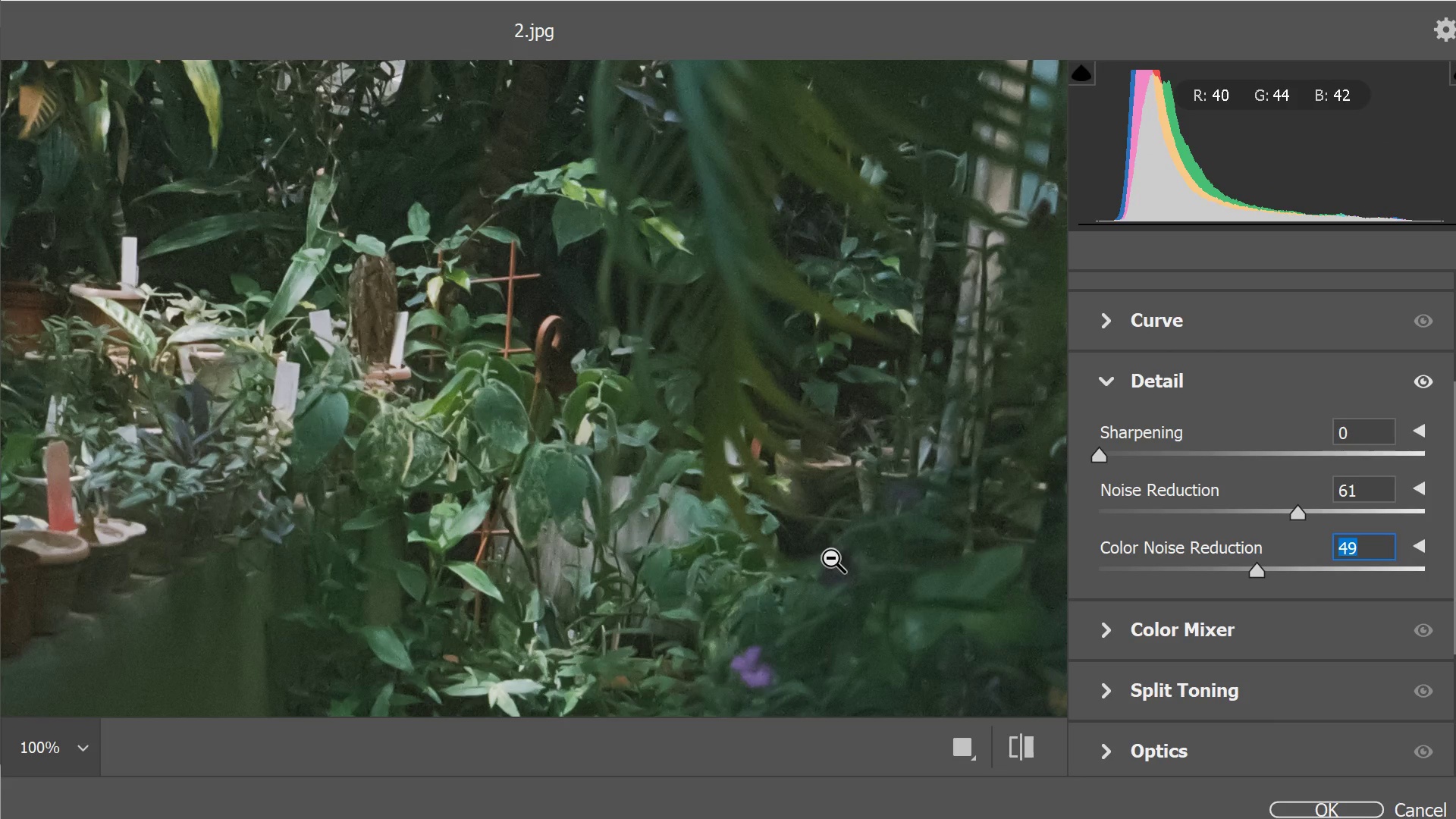 
left_click([831, 558])
 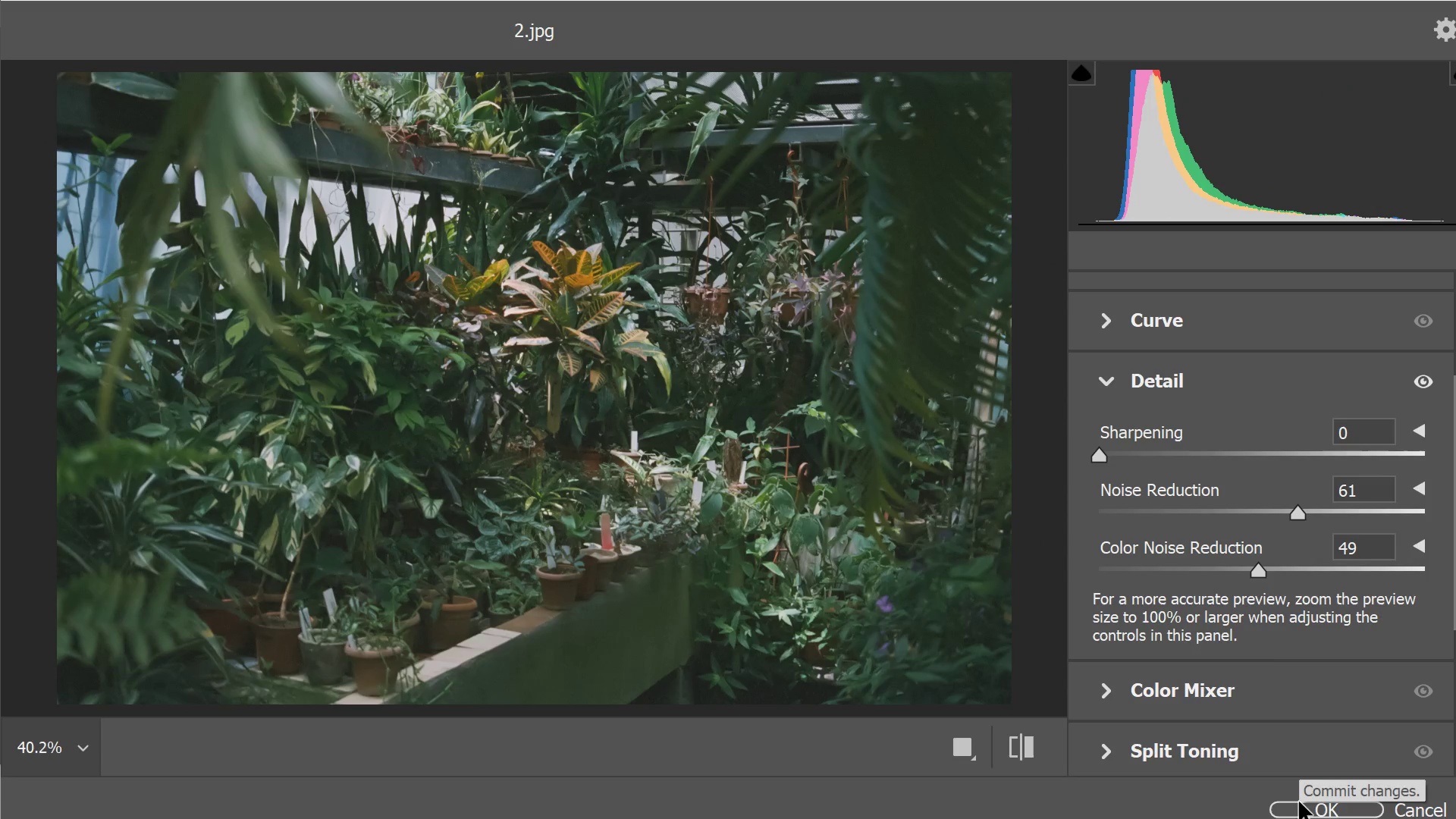 
left_click([1300, 805])
 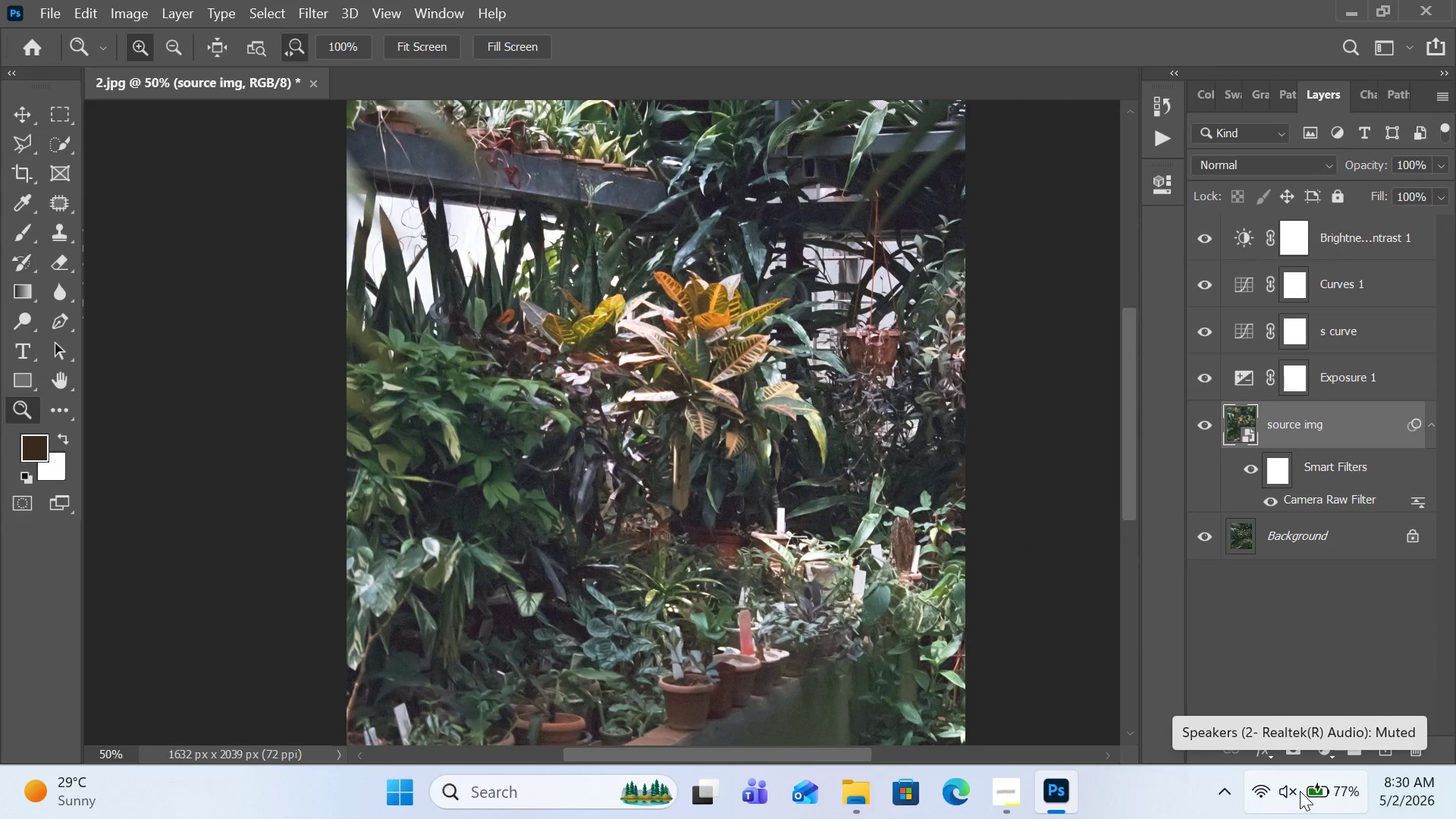 
wait(11.28)
 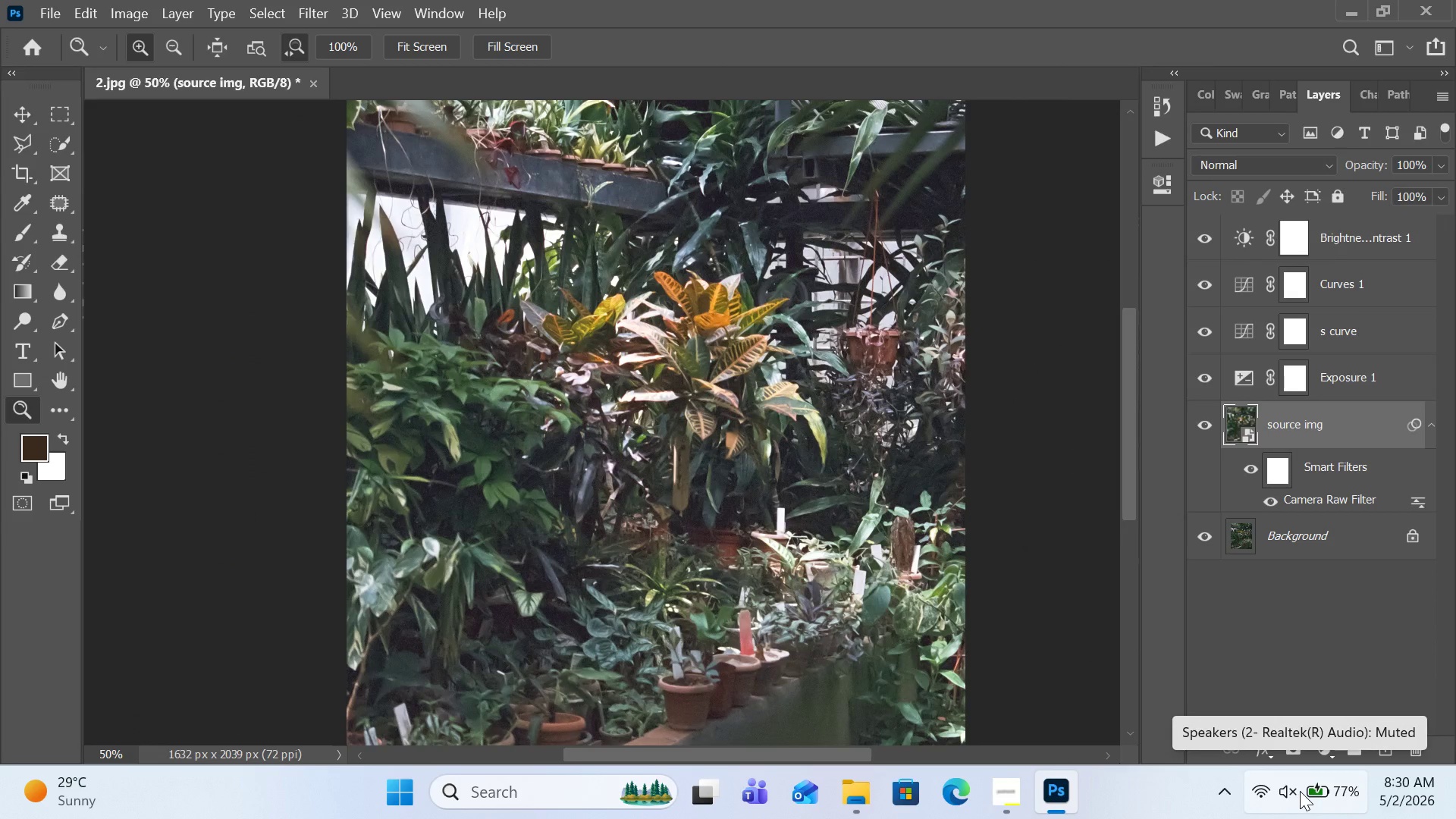 
left_click([1209, 235])
 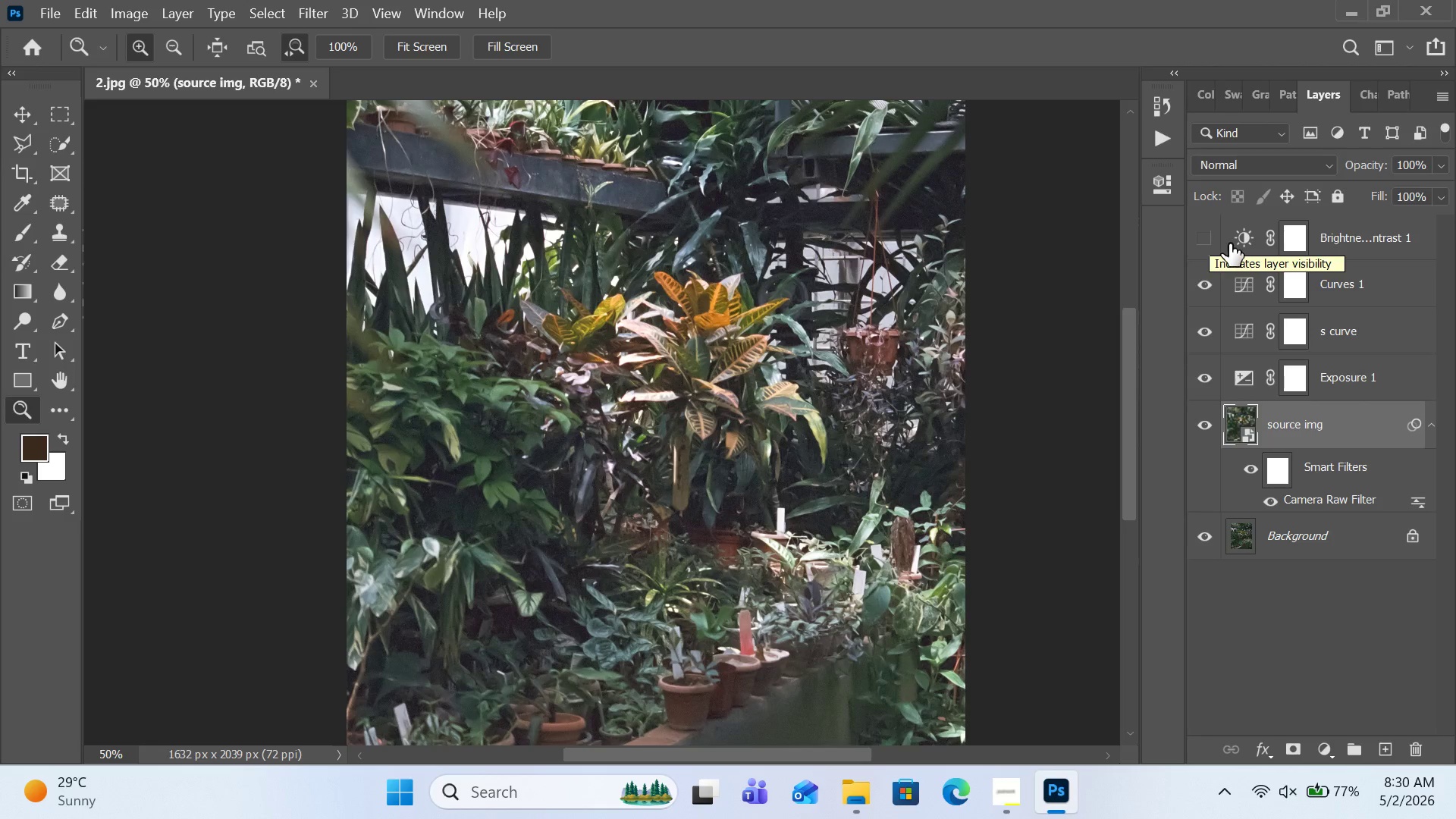 
left_click([1313, 246])
 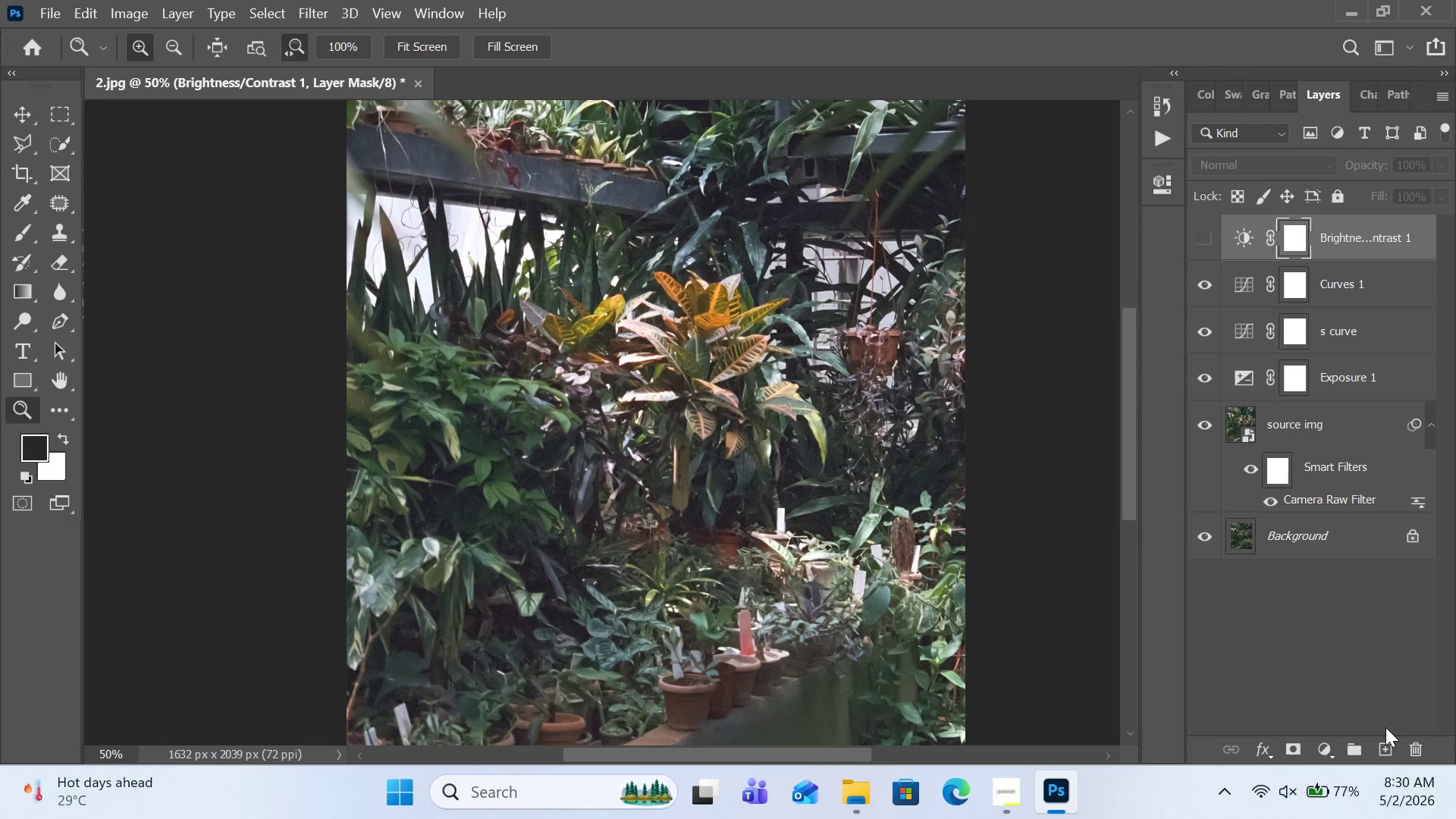 
left_click([1414, 734])
 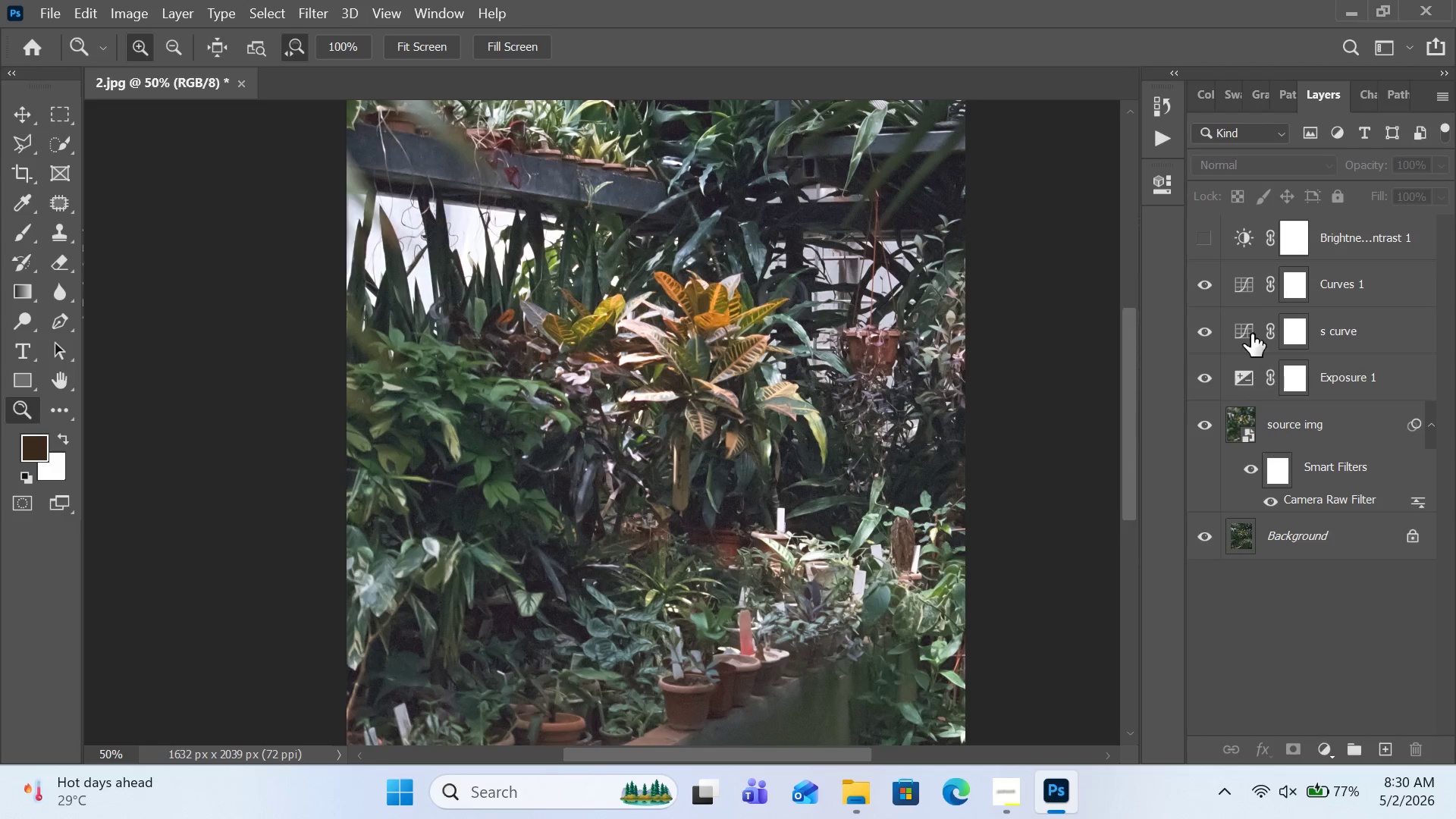 
left_click([1228, 238])
 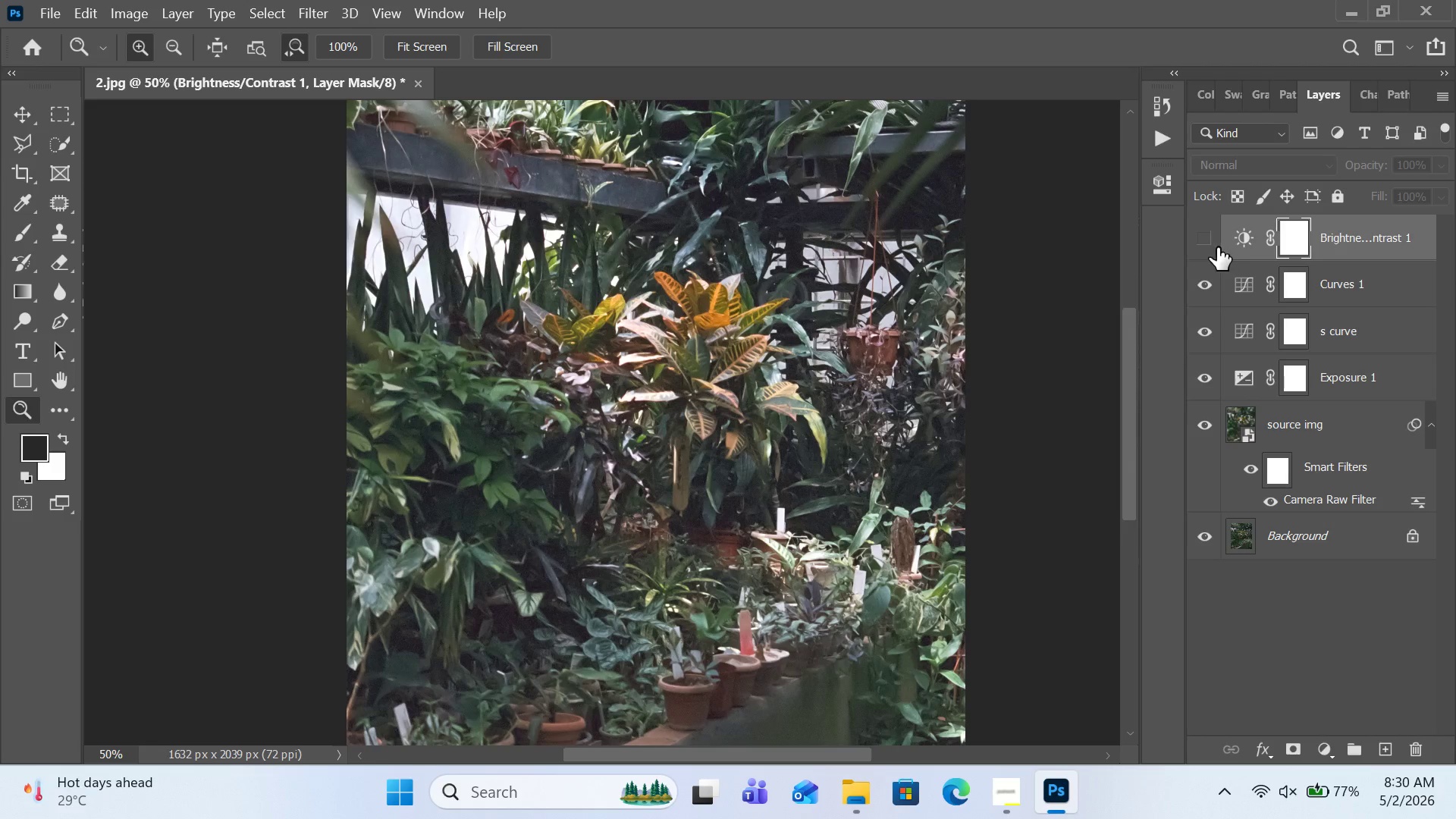 
left_click([1213, 246])
 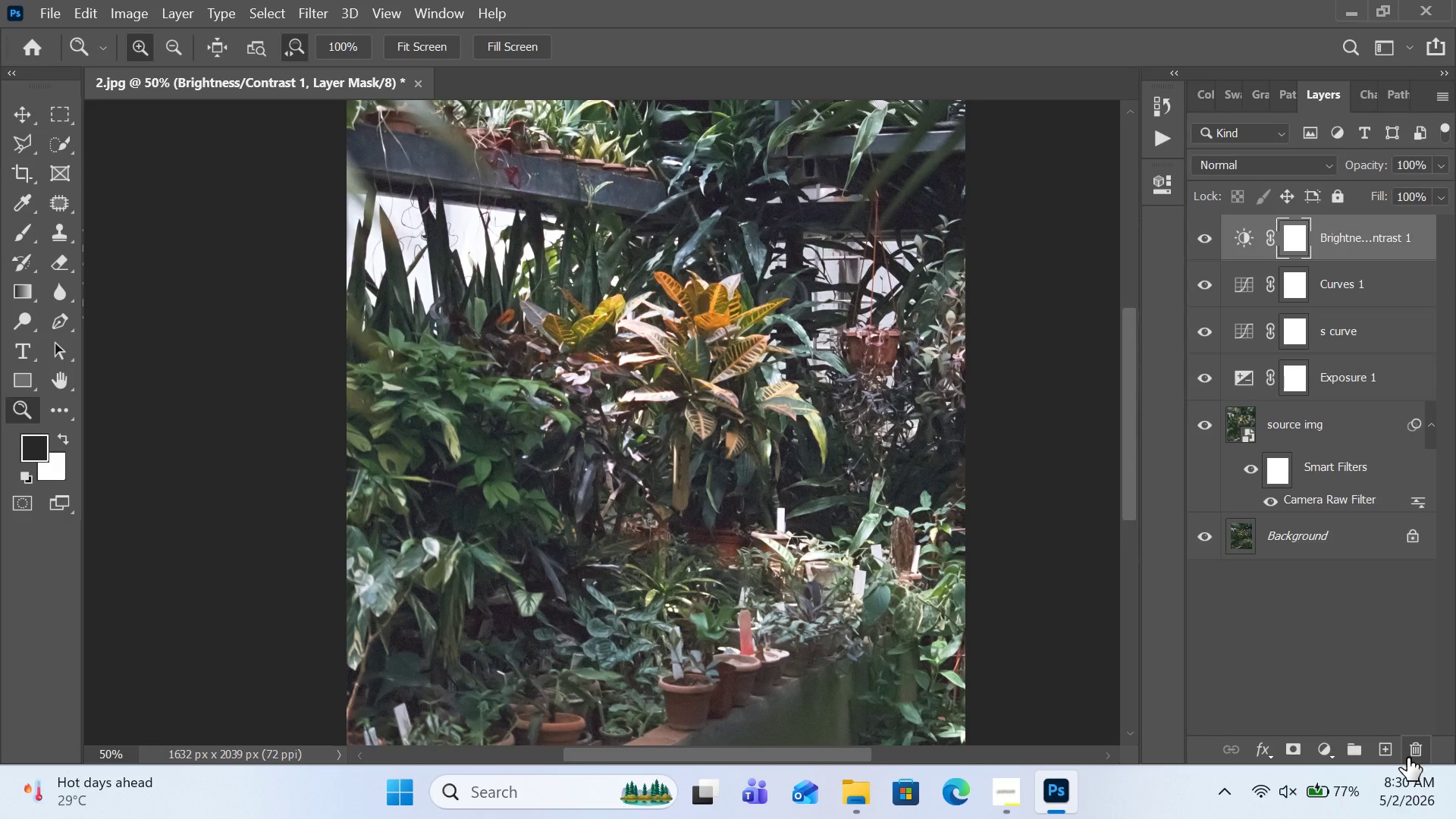 
left_click([1407, 758])
 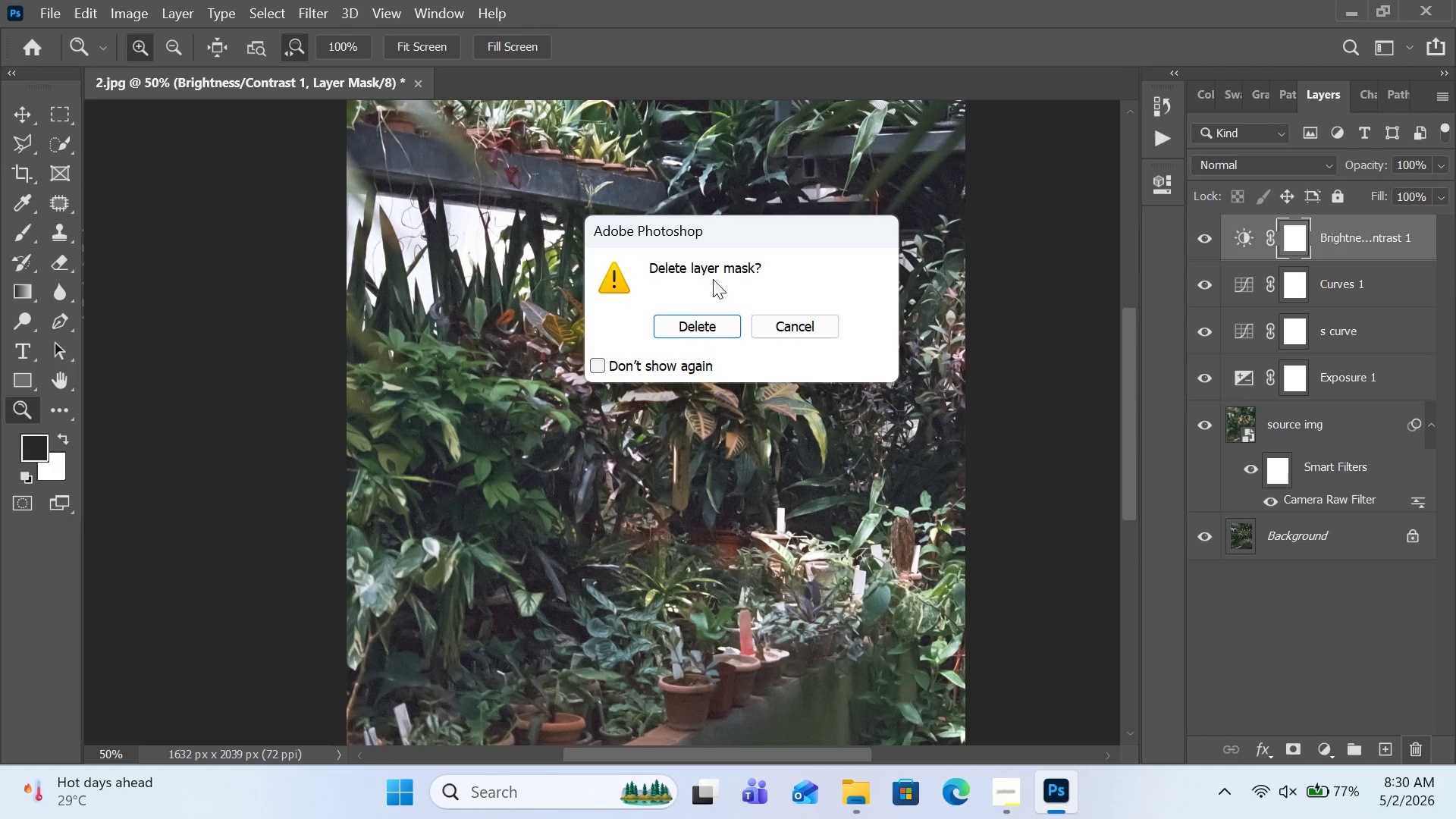 
left_click([811, 325])
 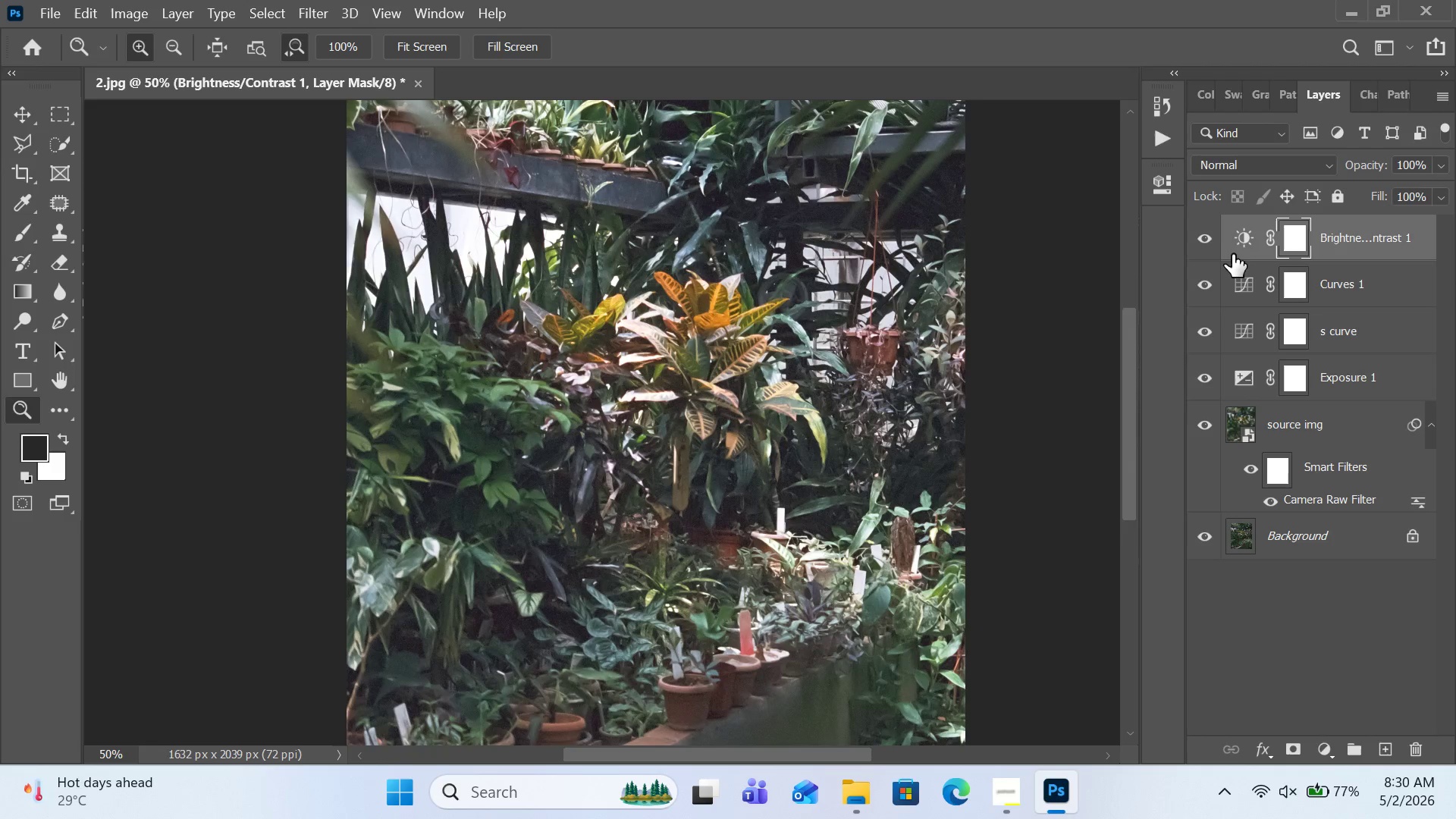 
left_click([1238, 246])
 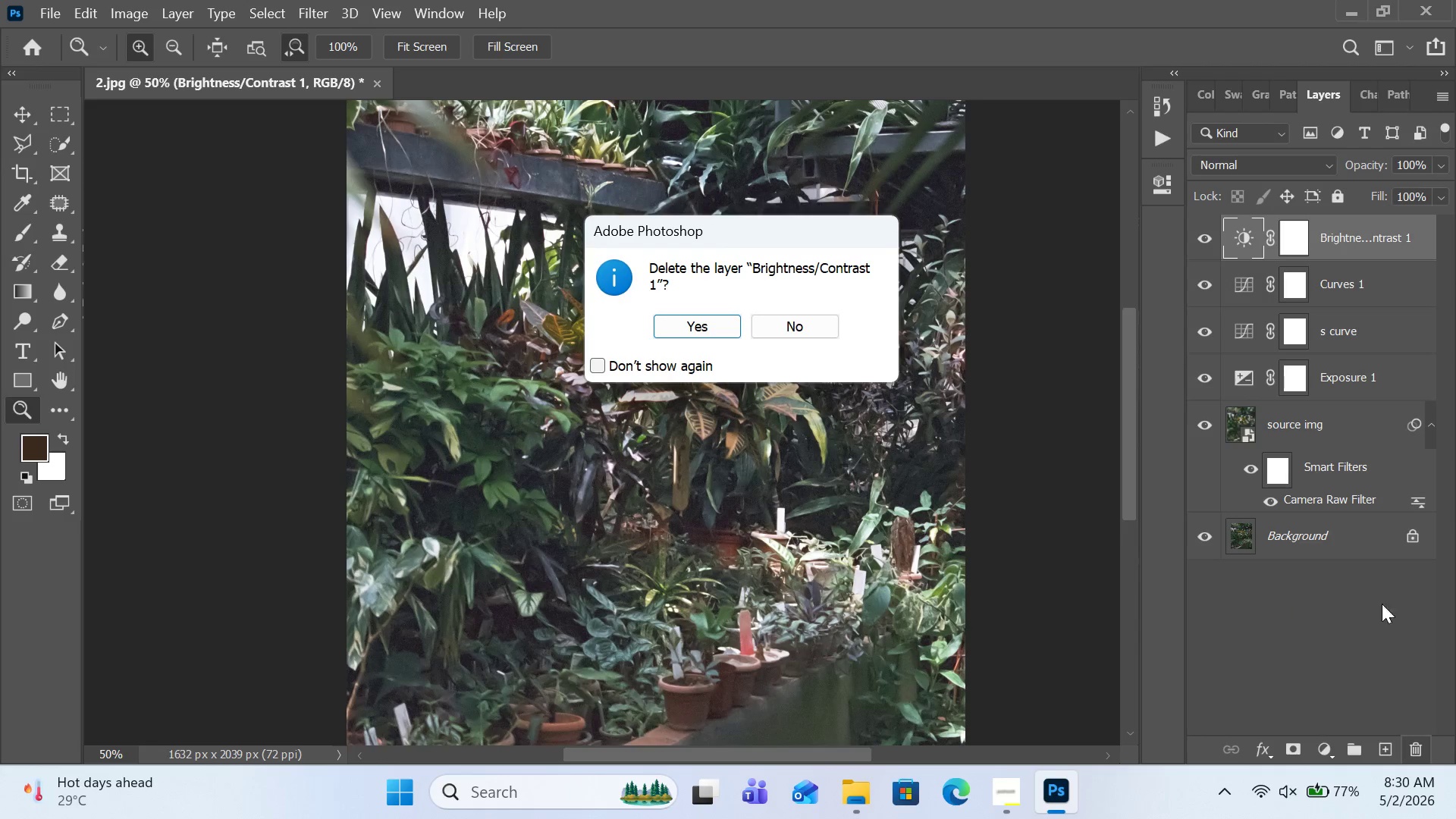 
left_click([718, 336])
 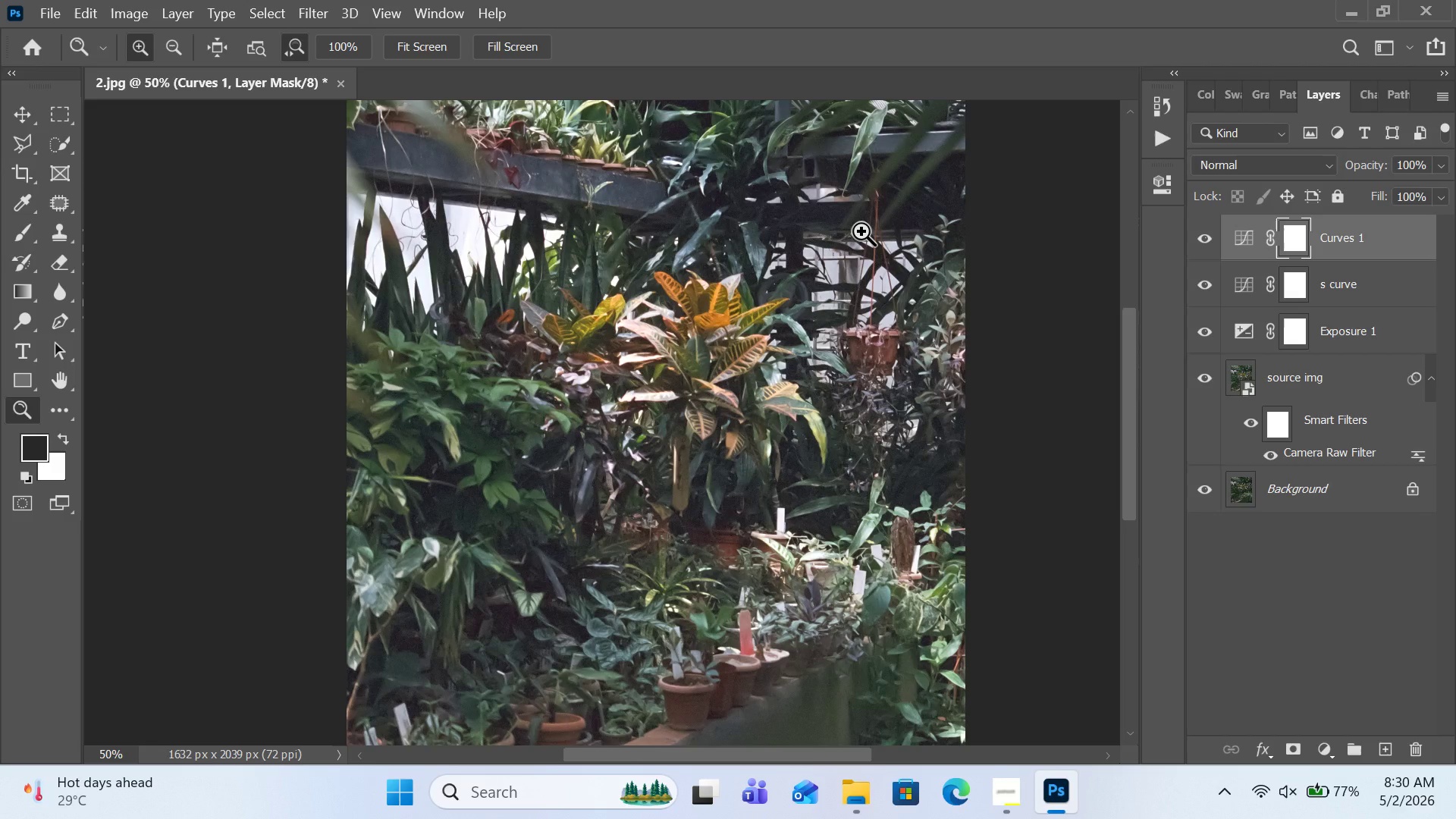 
wait(11.16)
 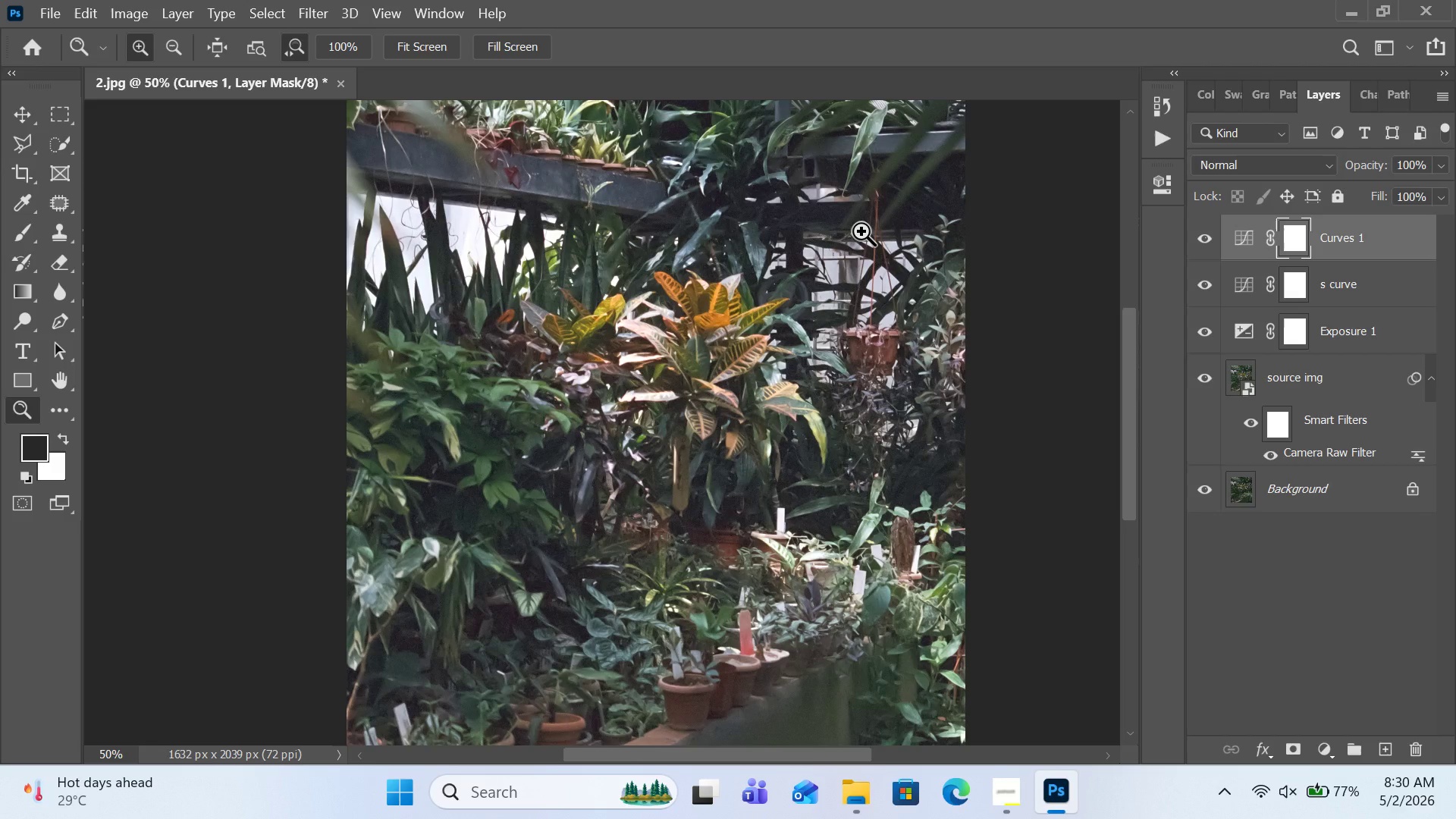 
left_click([1332, 750])
 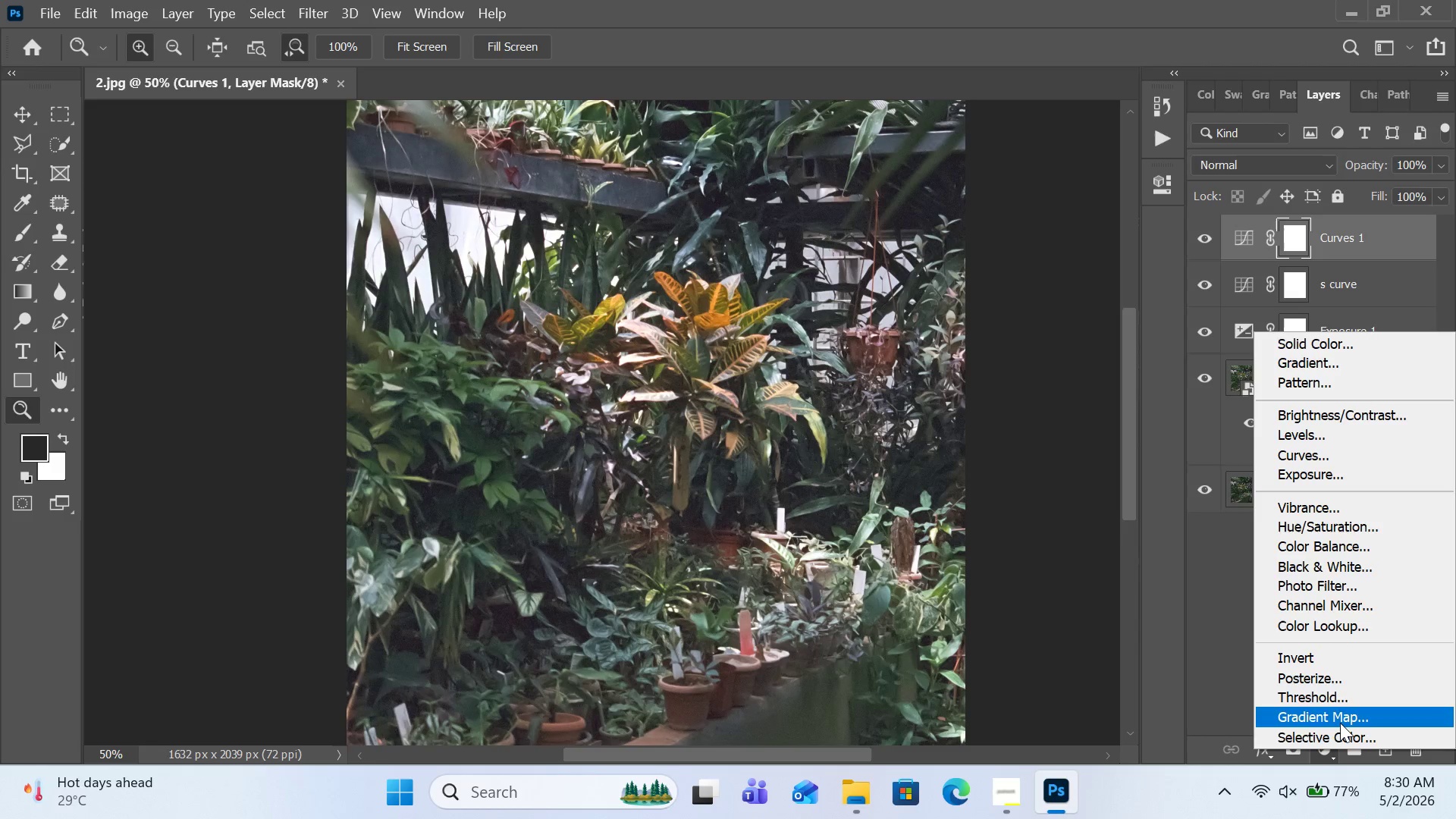 
left_click([1340, 731])
 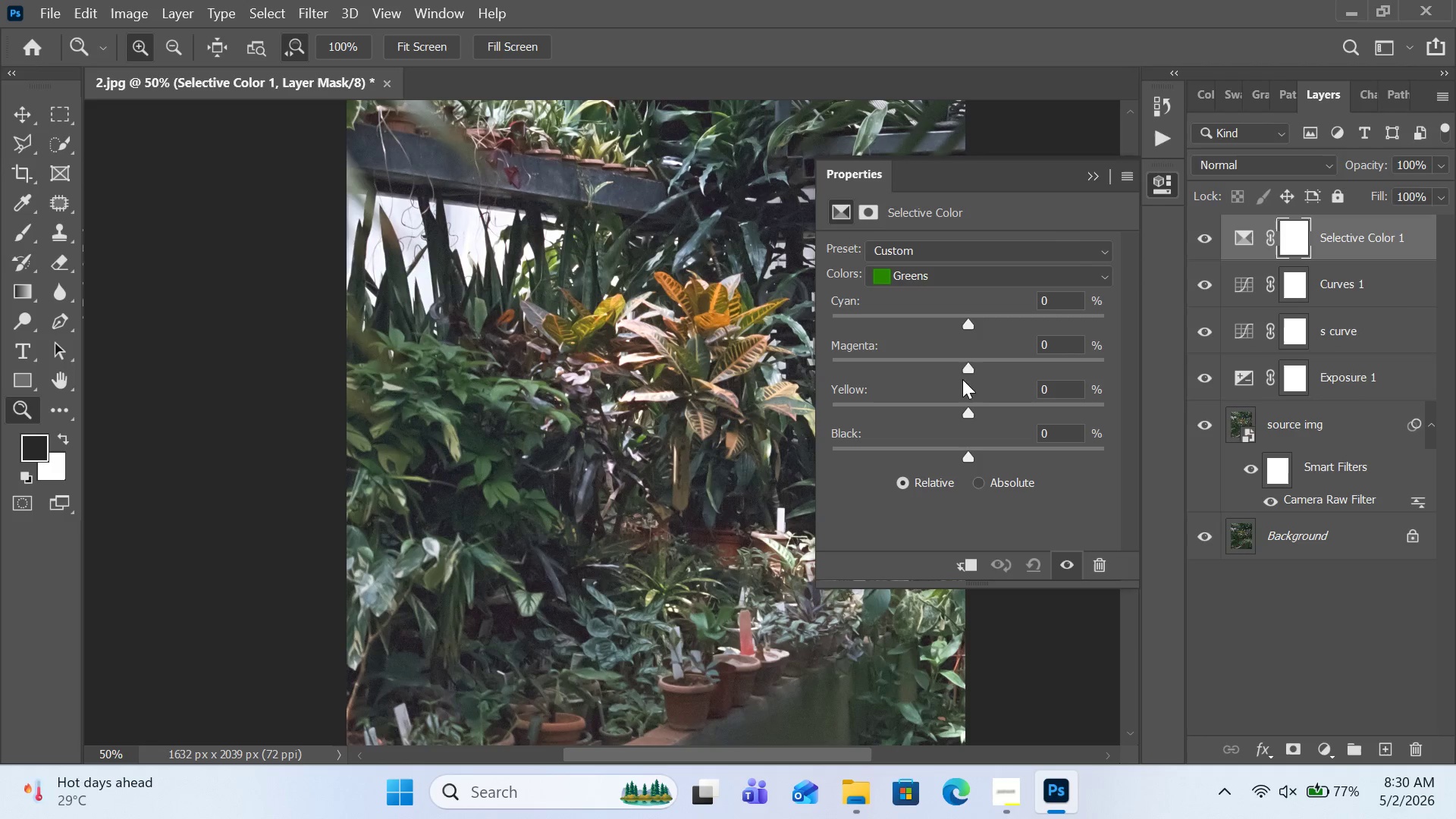 
wait(7.2)
 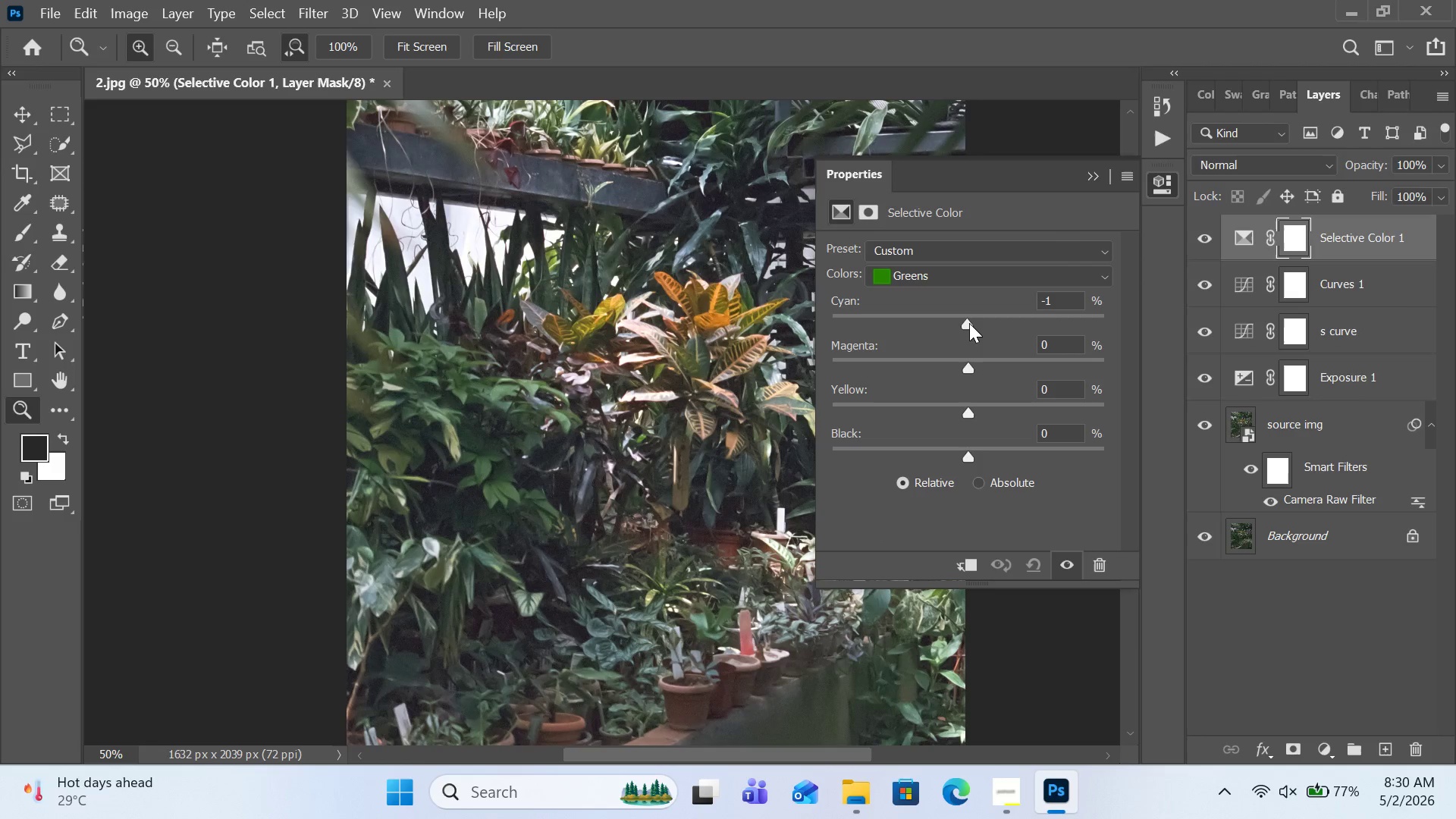 
left_click_drag(start_coordinate=[968, 453], to_coordinate=[961, 466])
 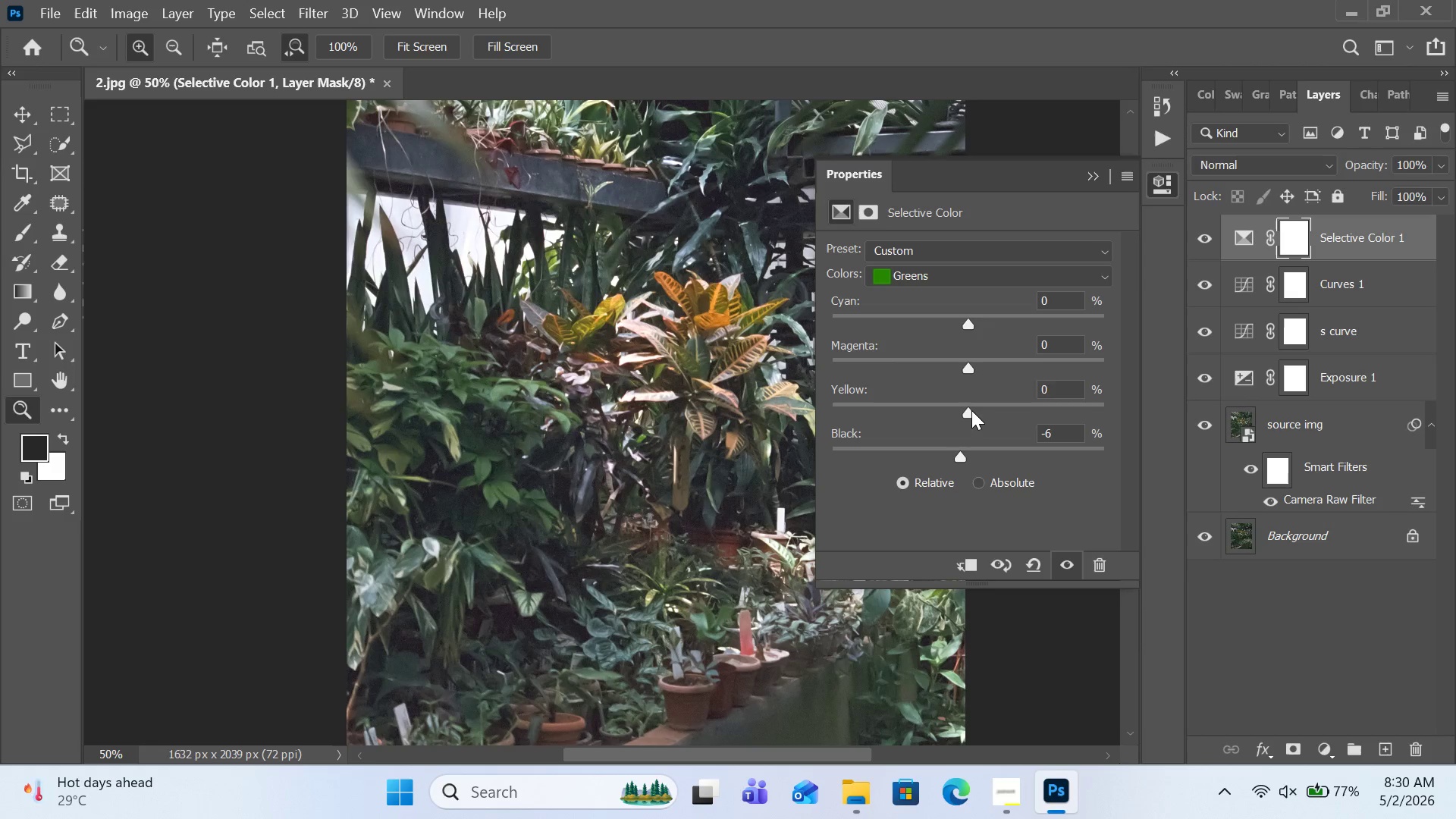 
left_click_drag(start_coordinate=[971, 410], to_coordinate=[972, 418])
 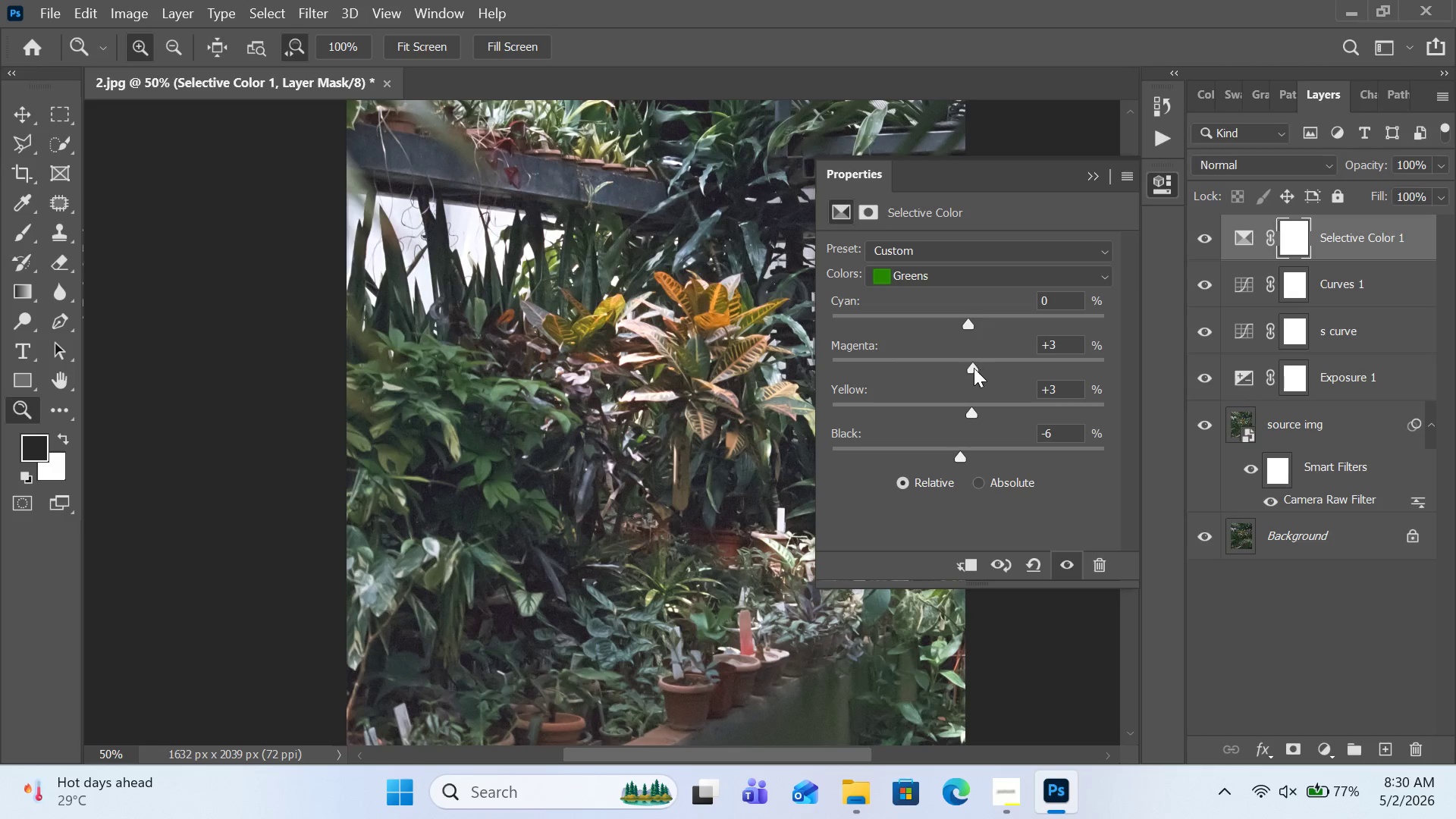 
left_click_drag(start_coordinate=[974, 368], to_coordinate=[971, 379])
 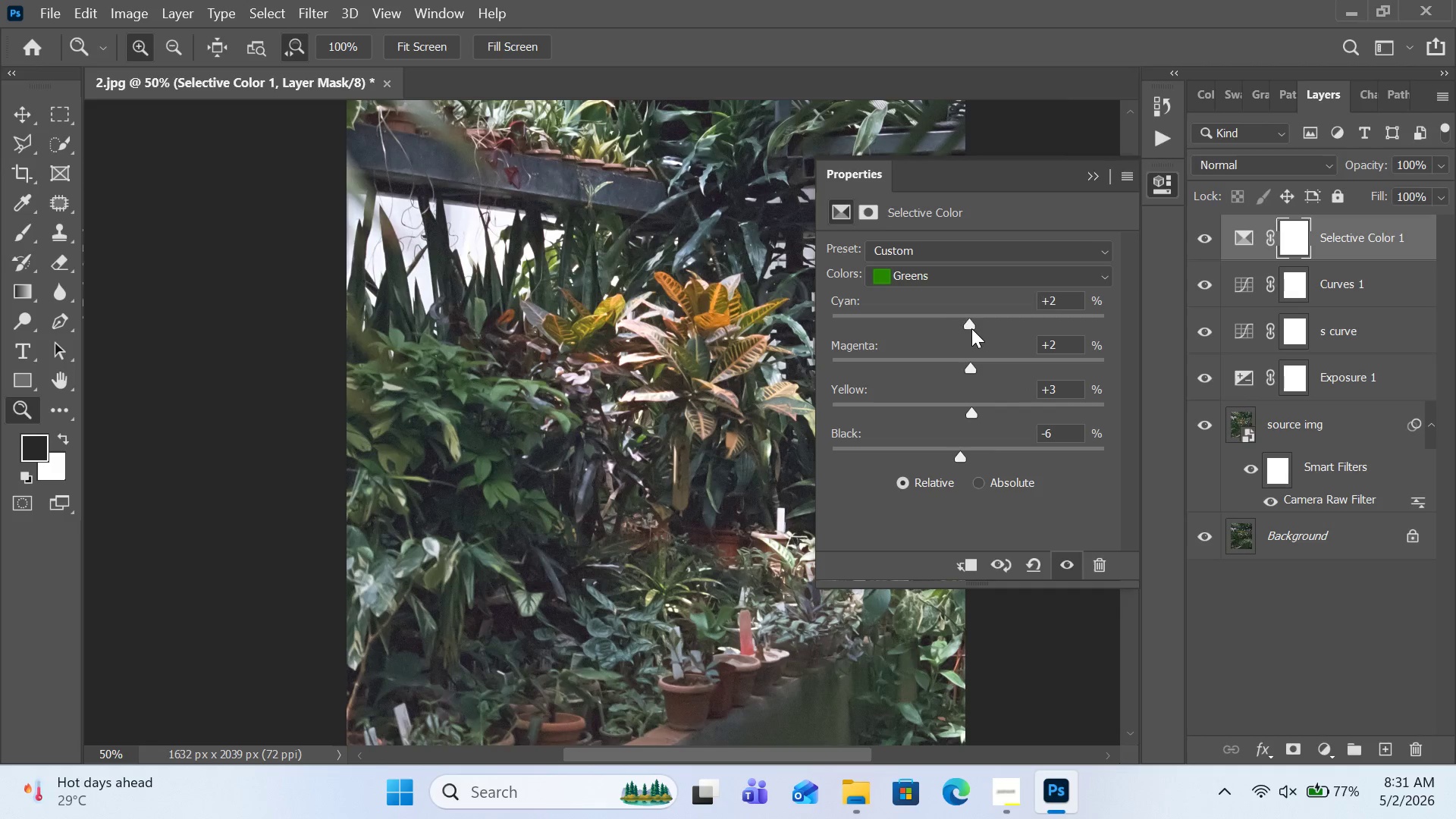 
left_click([971, 281])
 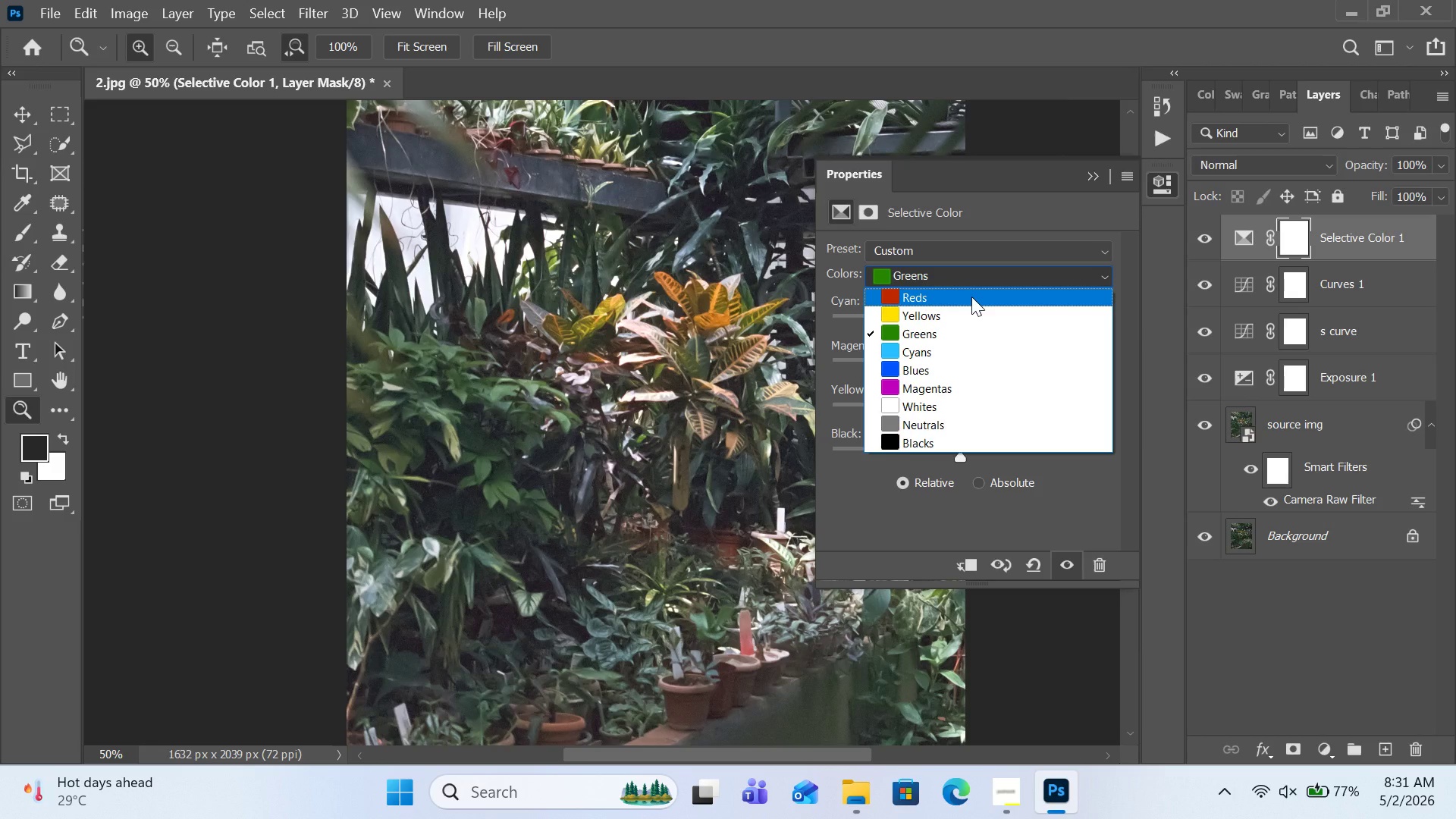 
left_click([971, 297])
 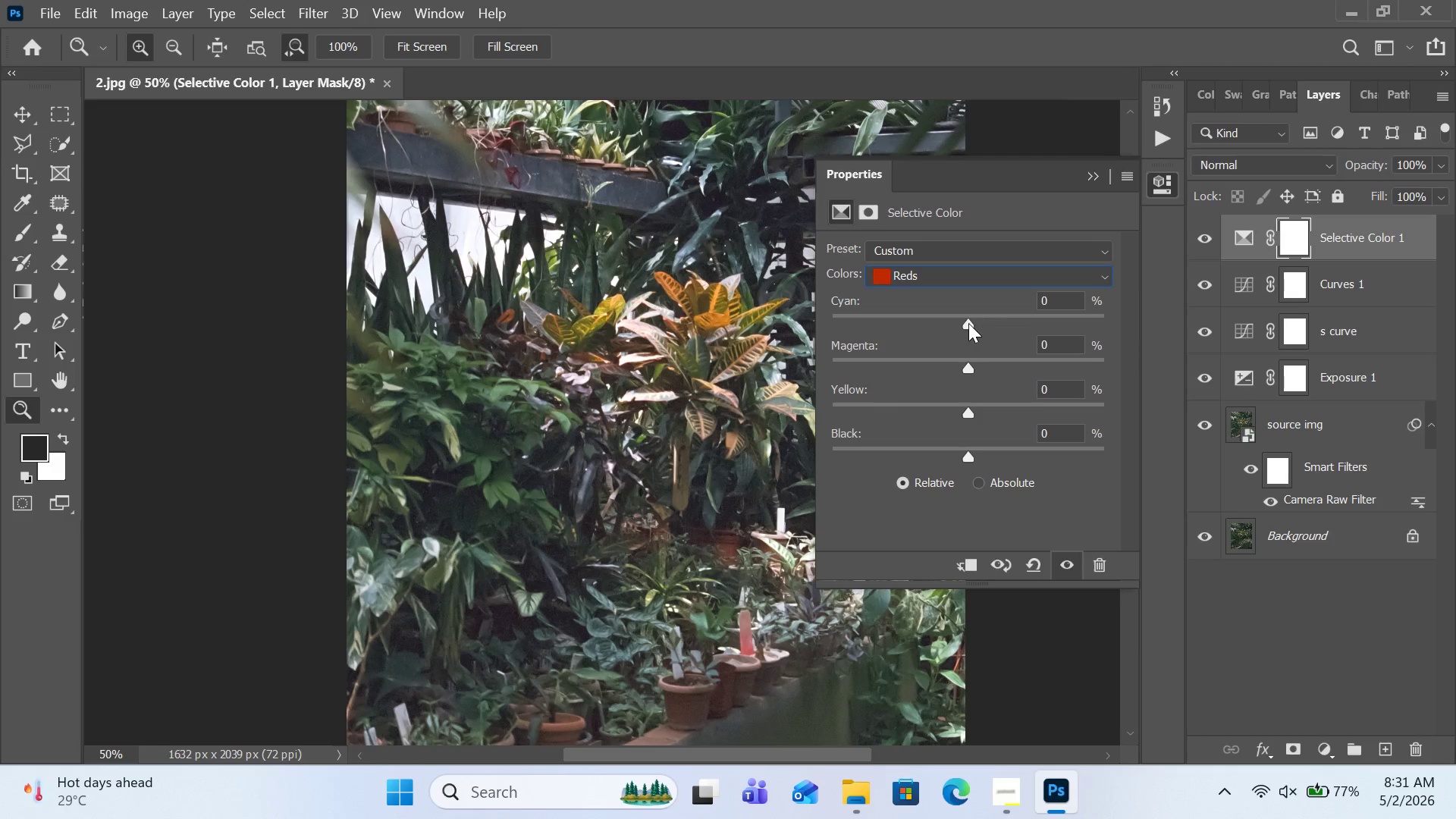 
left_click_drag(start_coordinate=[968, 323], to_coordinate=[966, 328])
 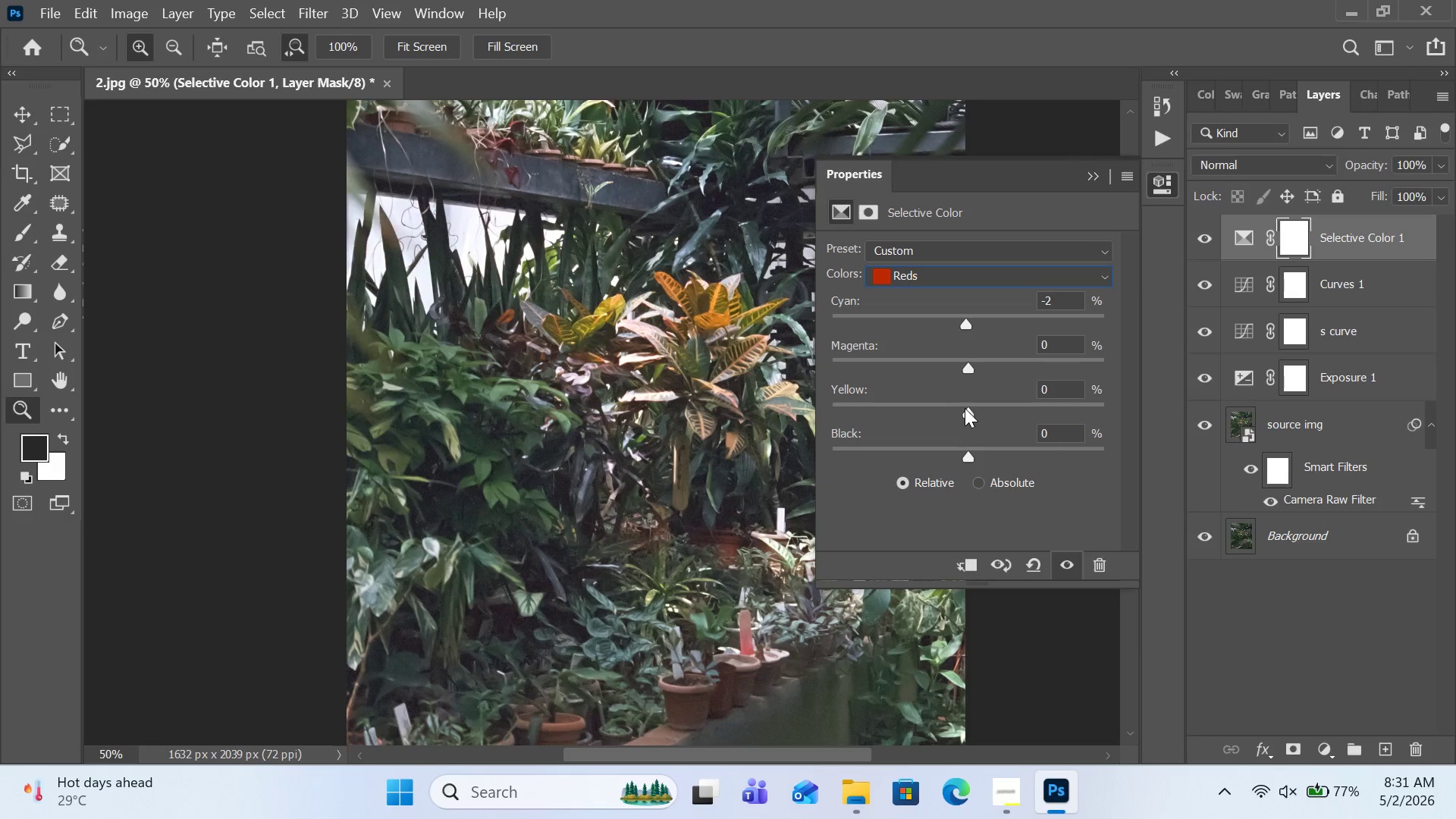 
left_click_drag(start_coordinate=[965, 407], to_coordinate=[972, 409])
 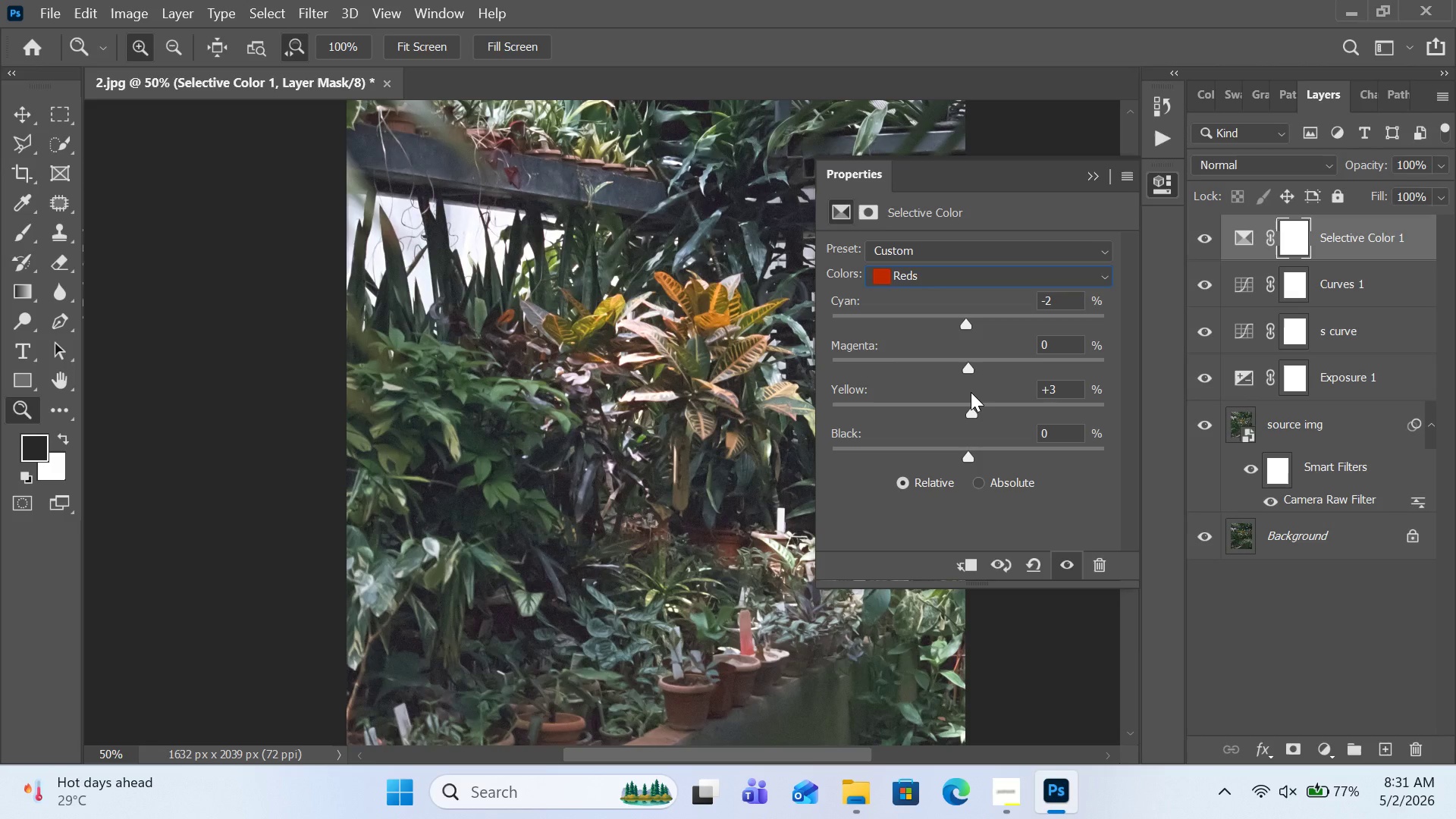 
wait(22.34)
 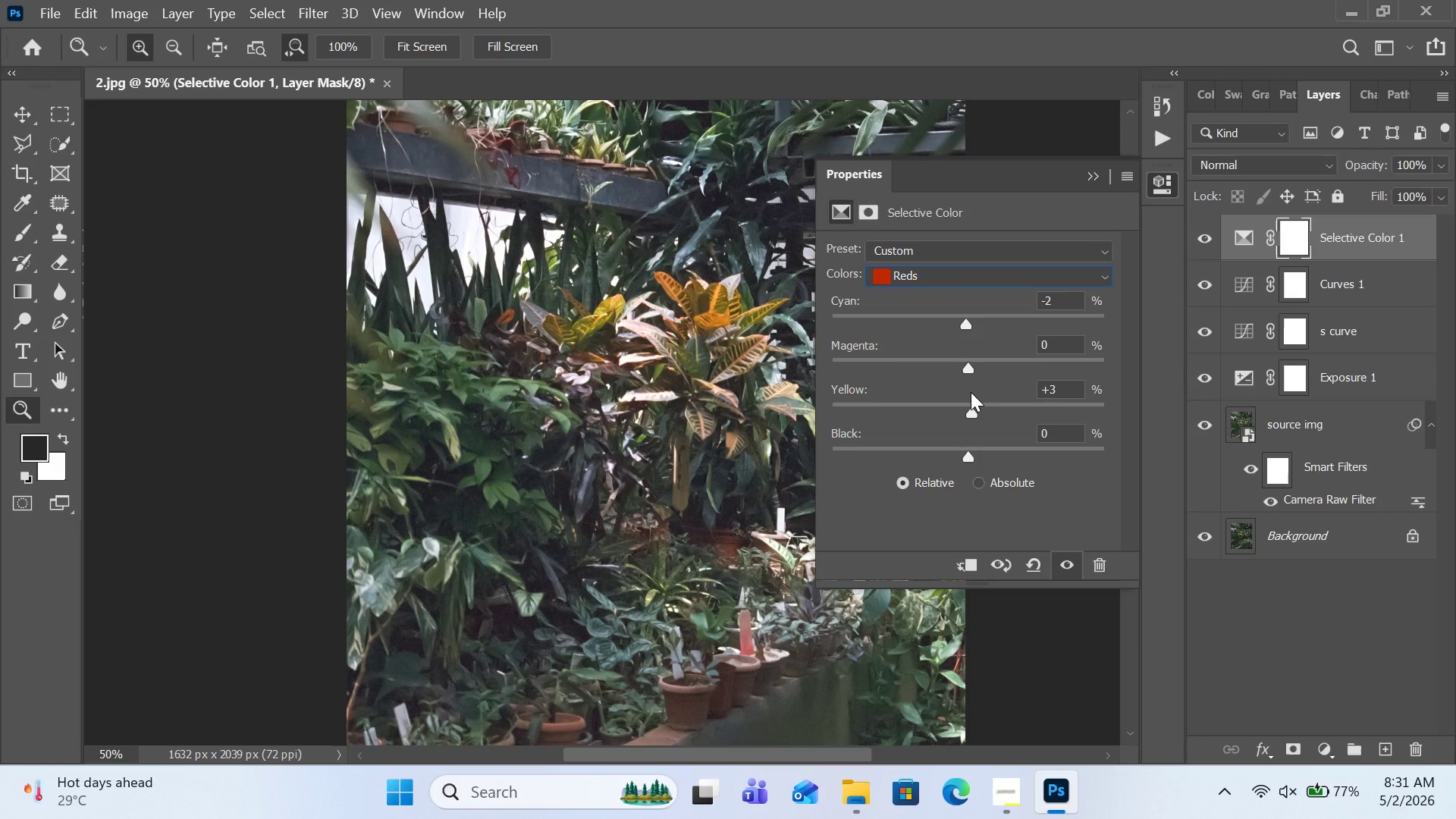 
left_click([1097, 173])
 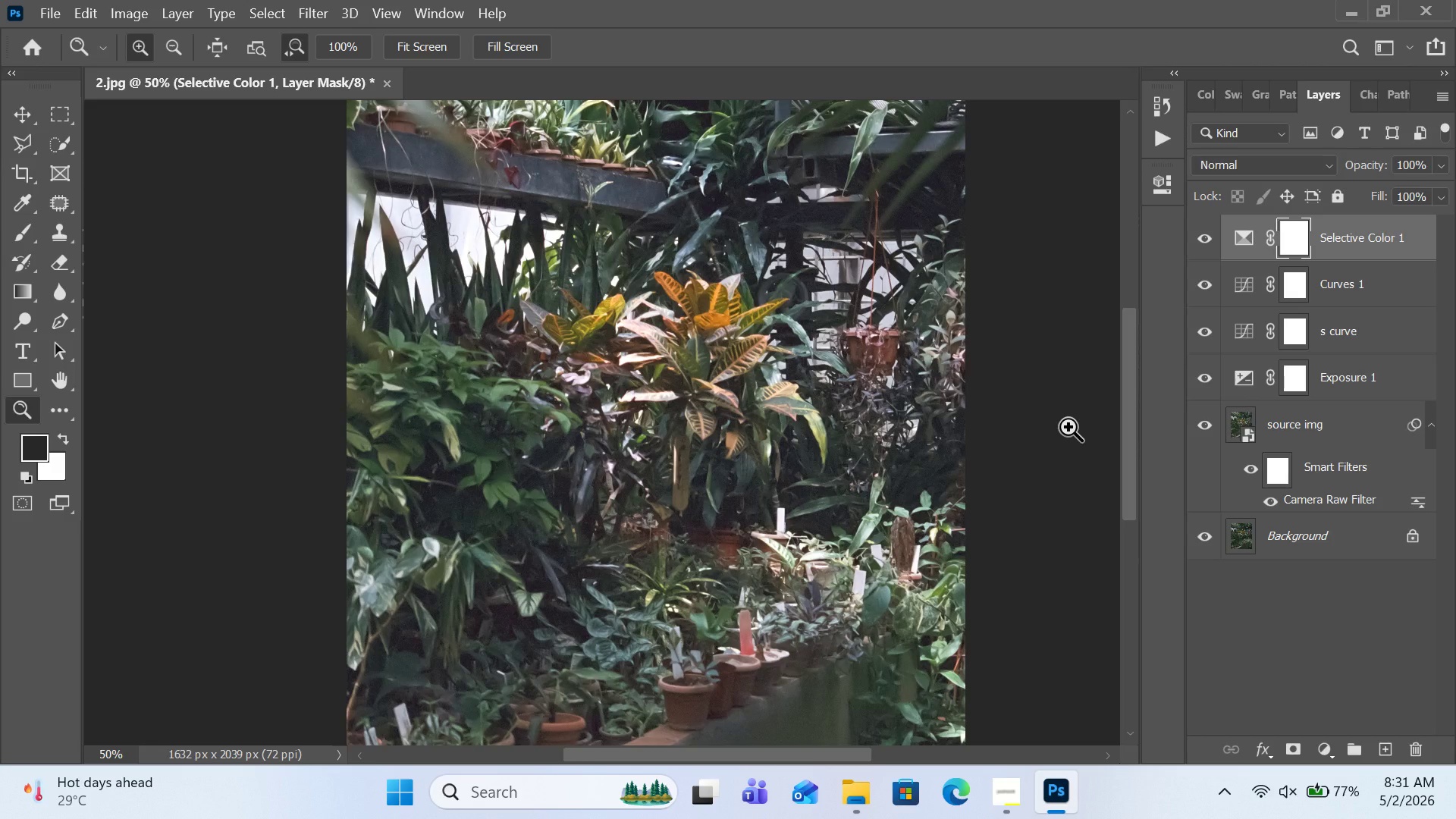 
wait(5.92)
 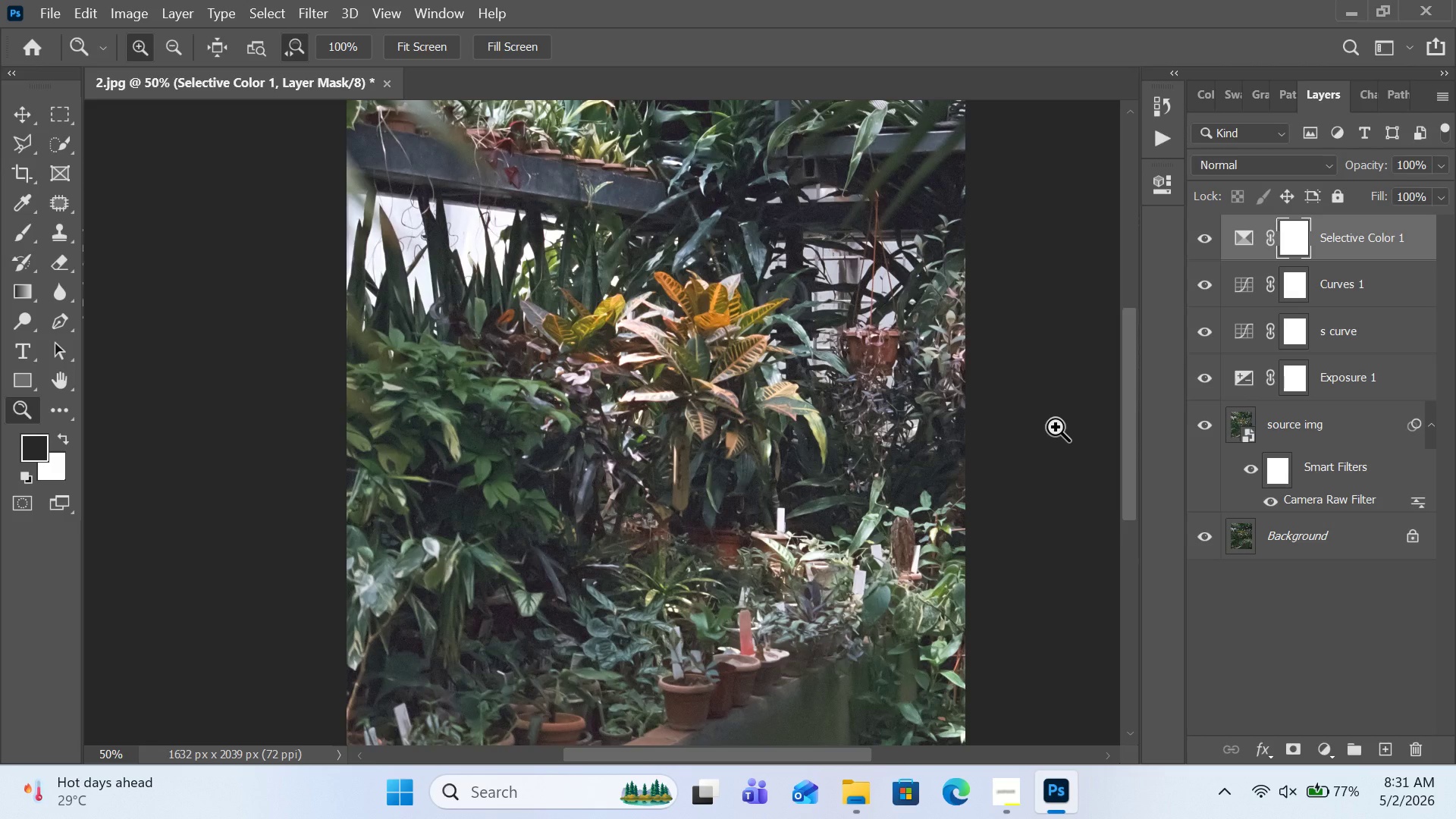 
mouse_move([1164, 430])
 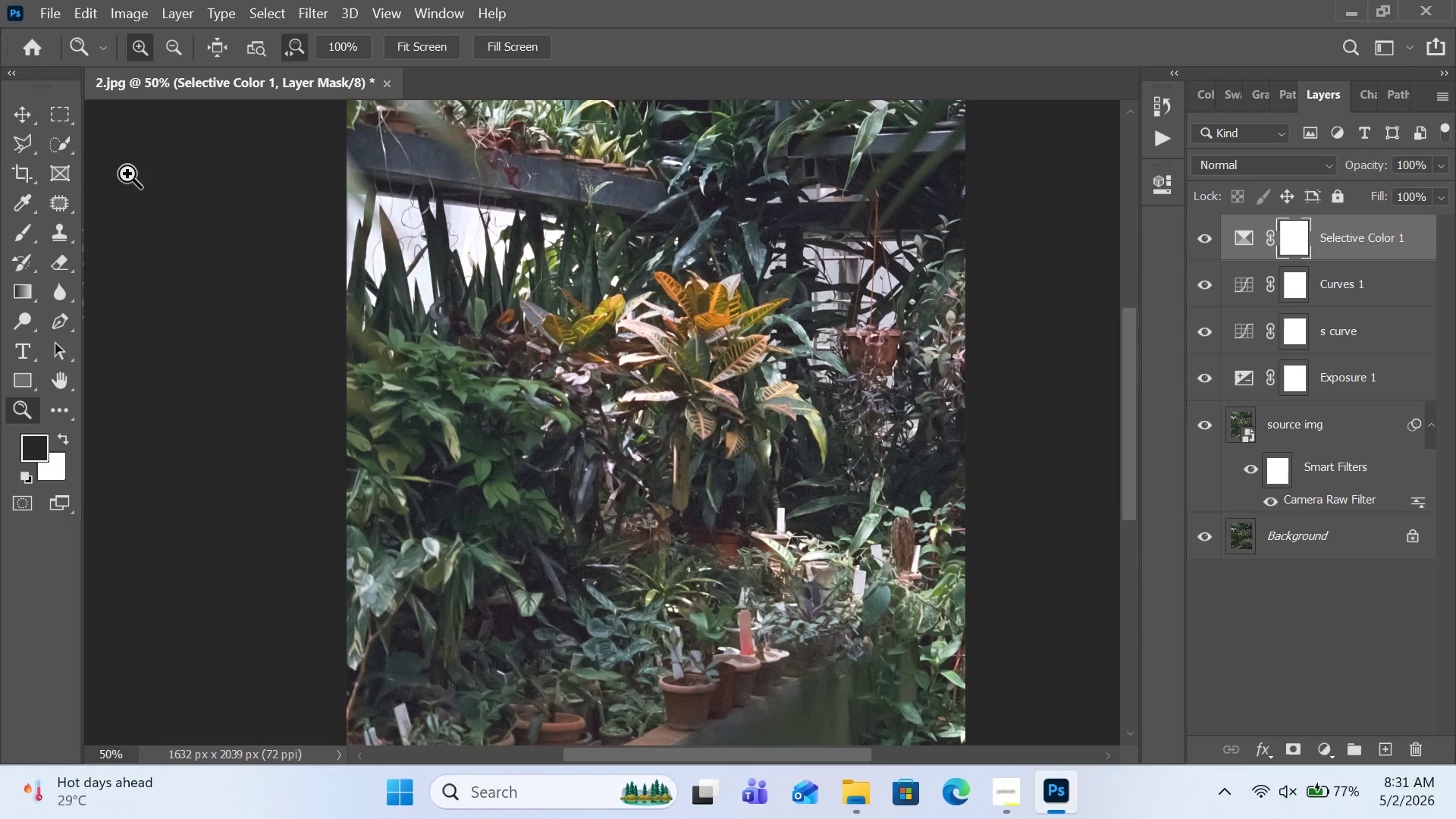 
mouse_move([102, 62])
 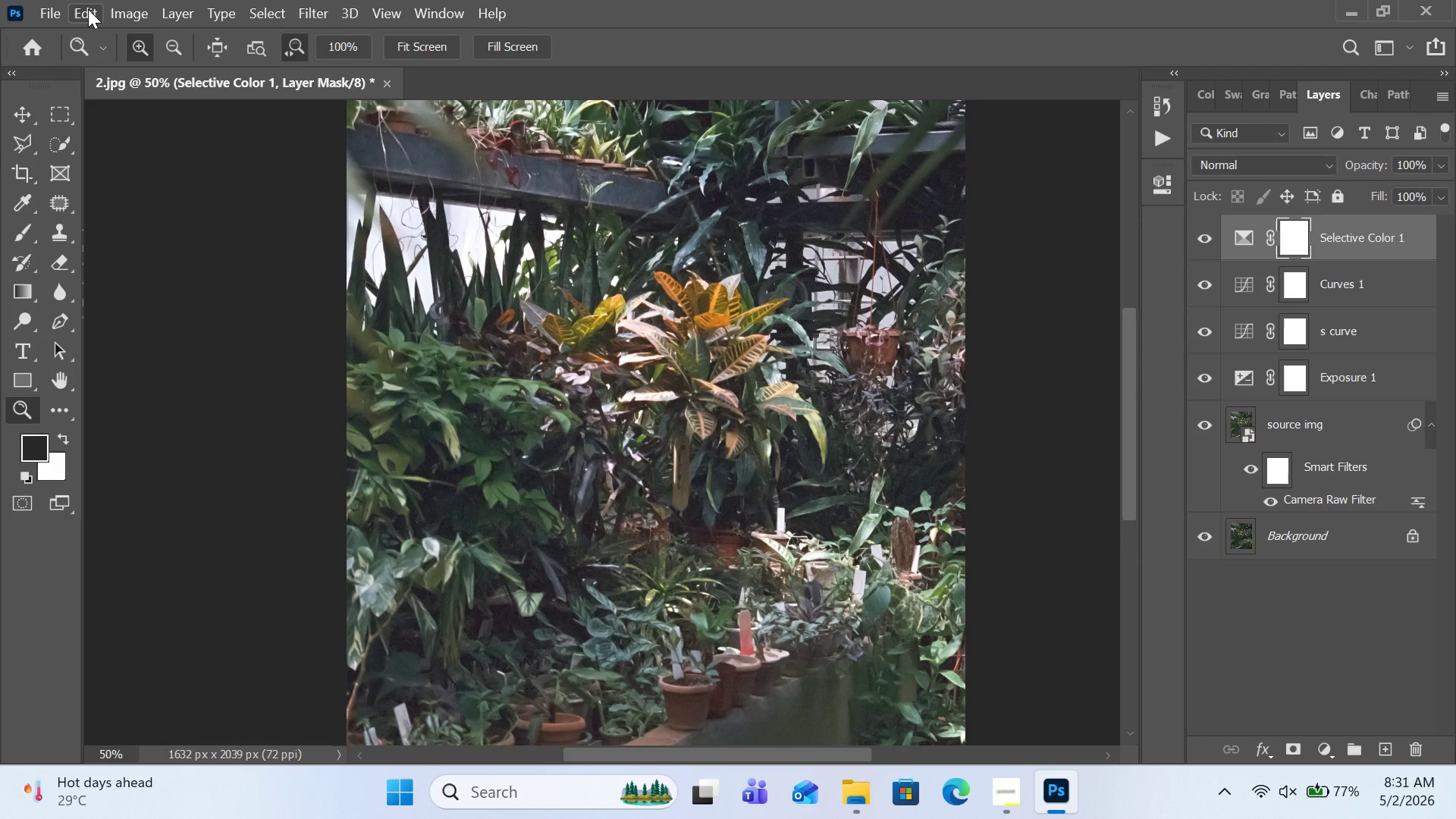 
left_click([88, 9])
 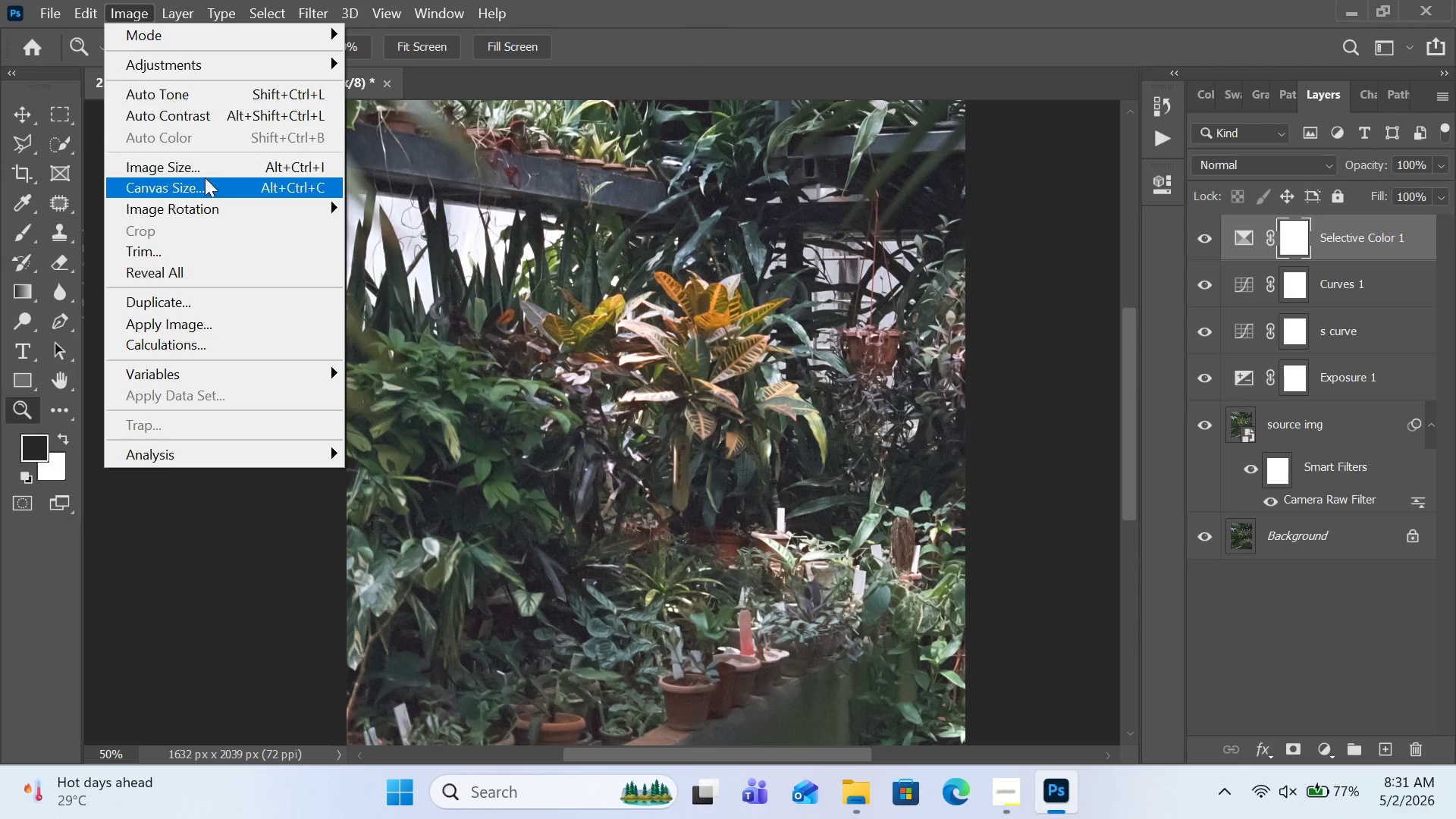 
left_click([215, 170])
 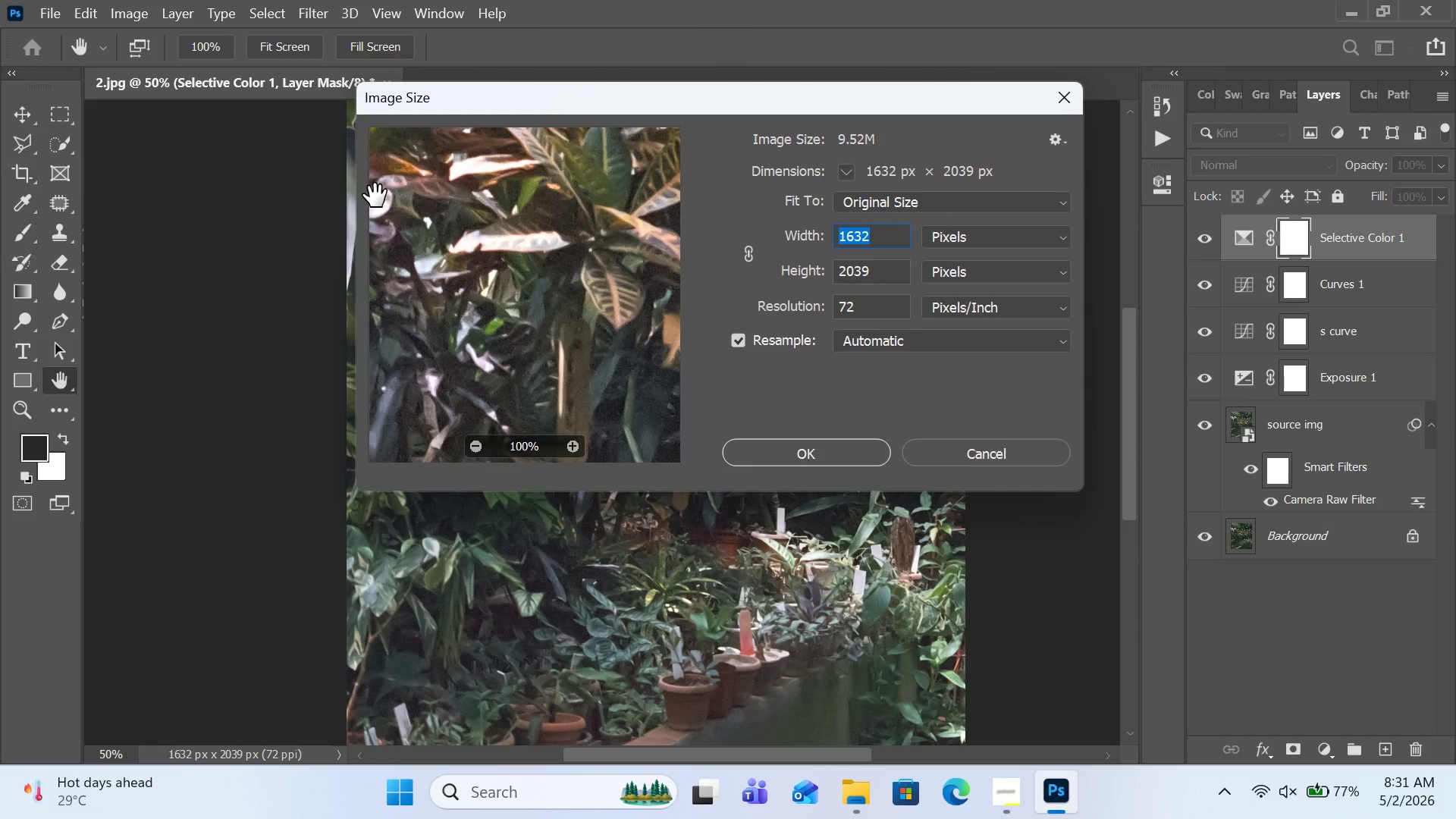 
wait(5.97)
 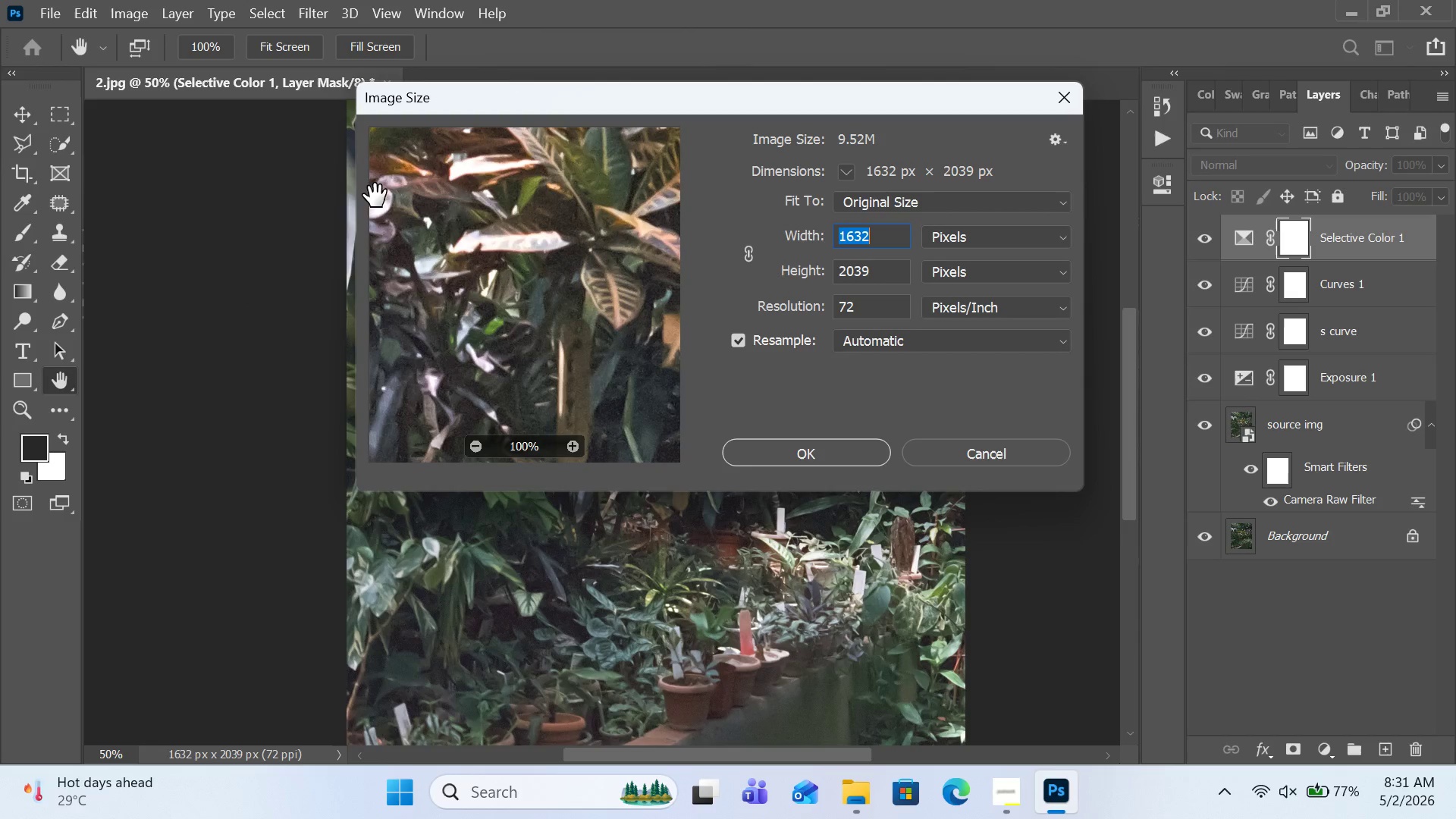 
key(Numpad1)
 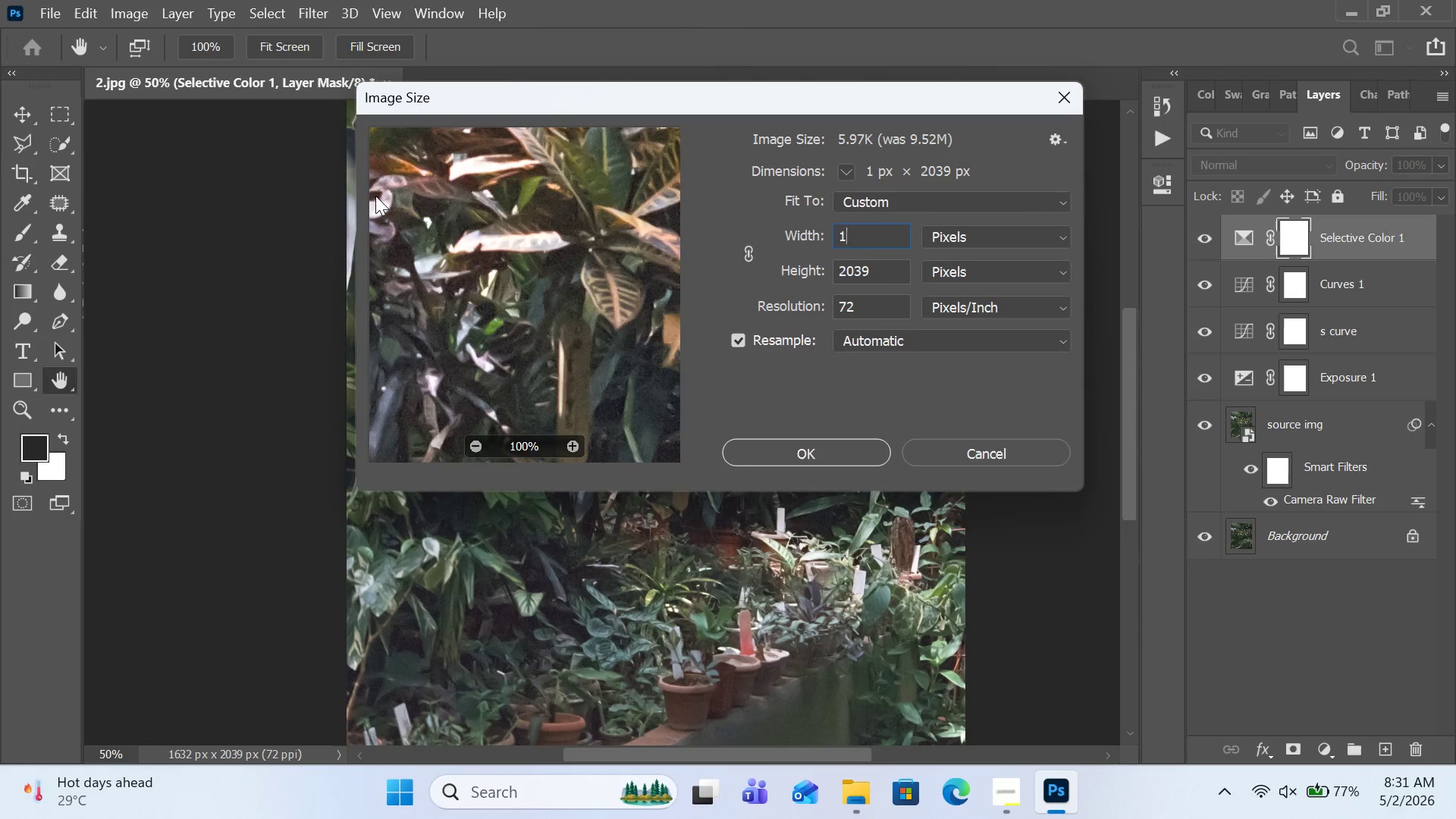 
key(Numpad0)
 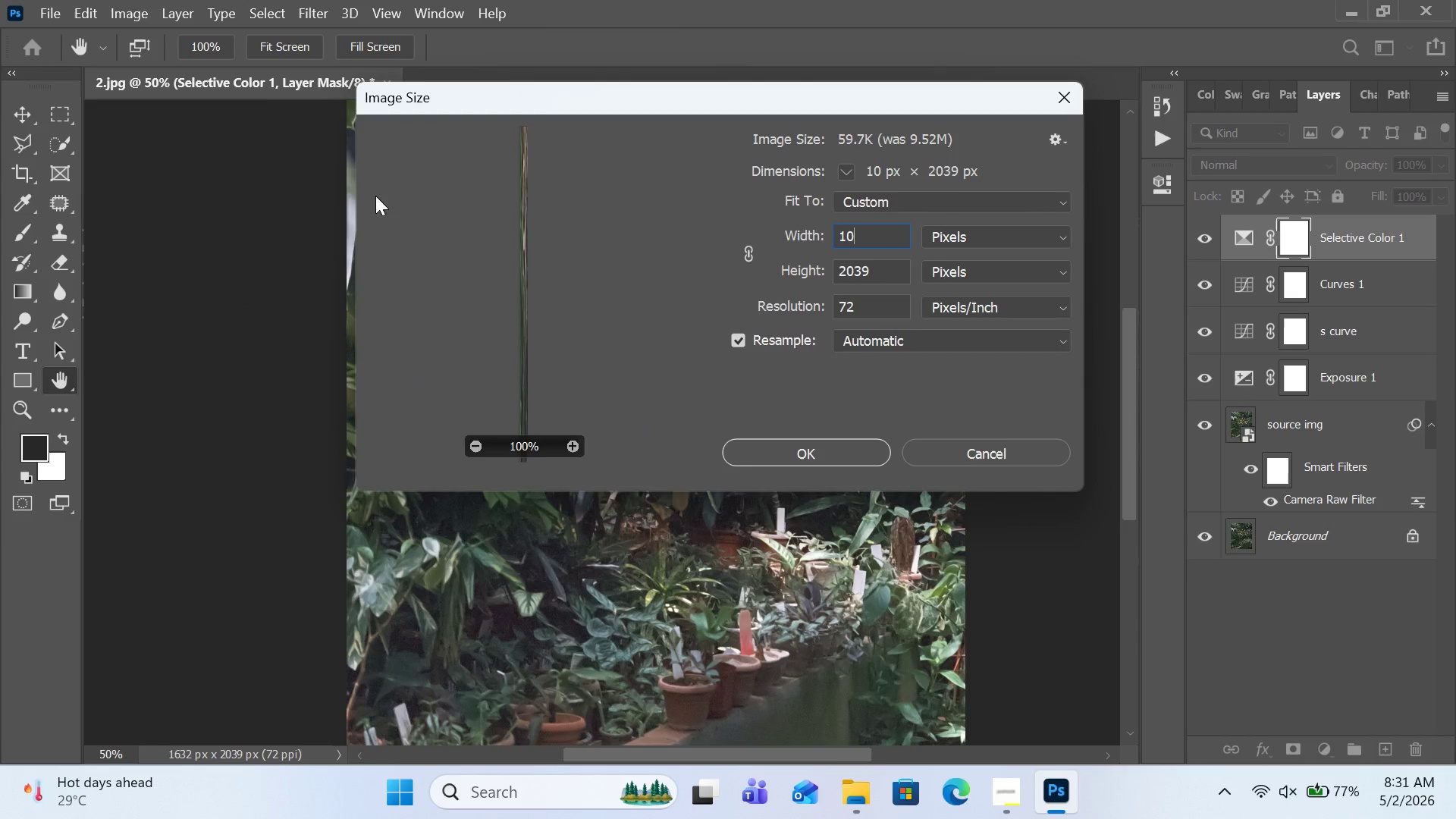 
key(Numpad8)
 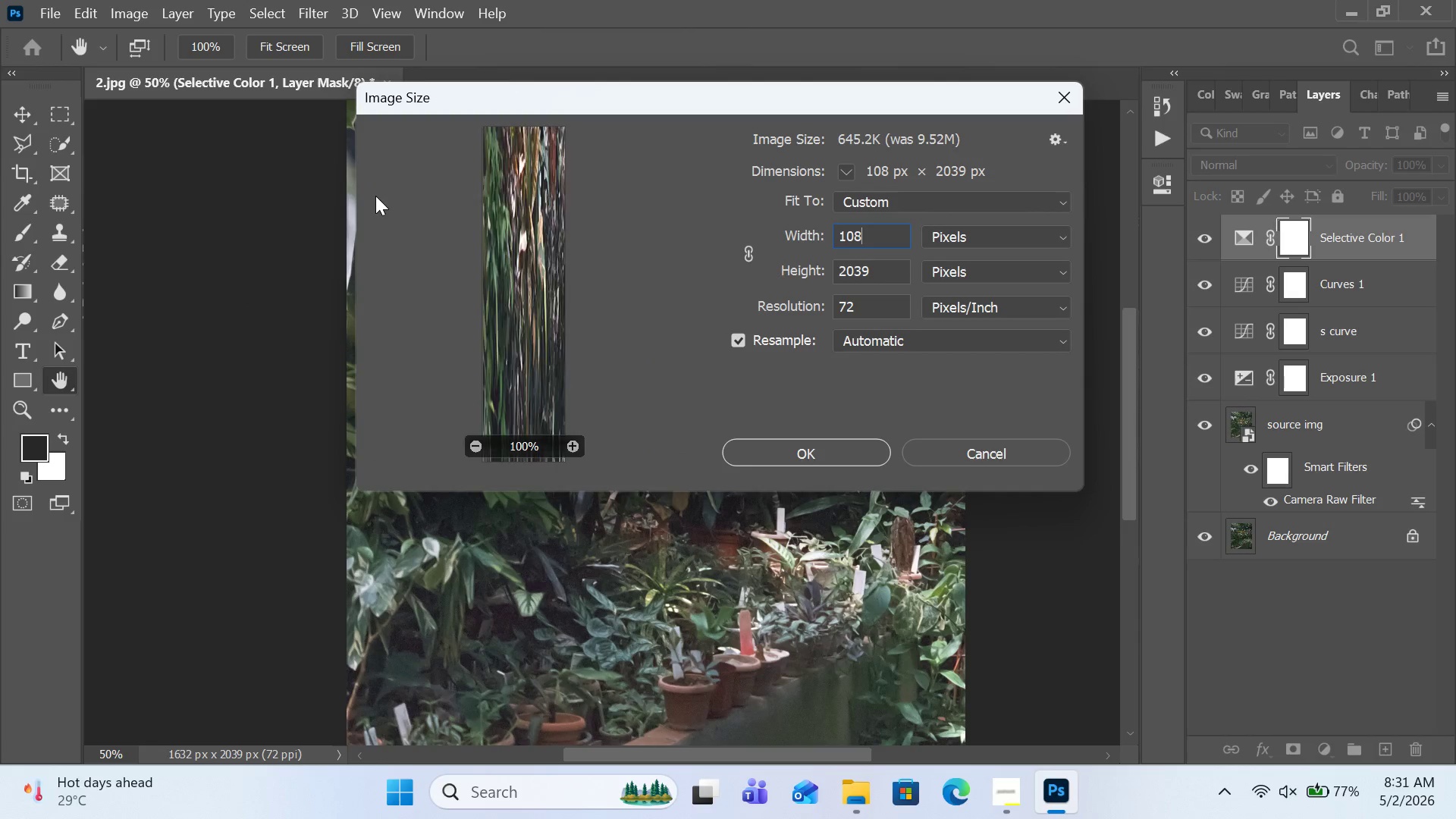 
key(Numpad0)
 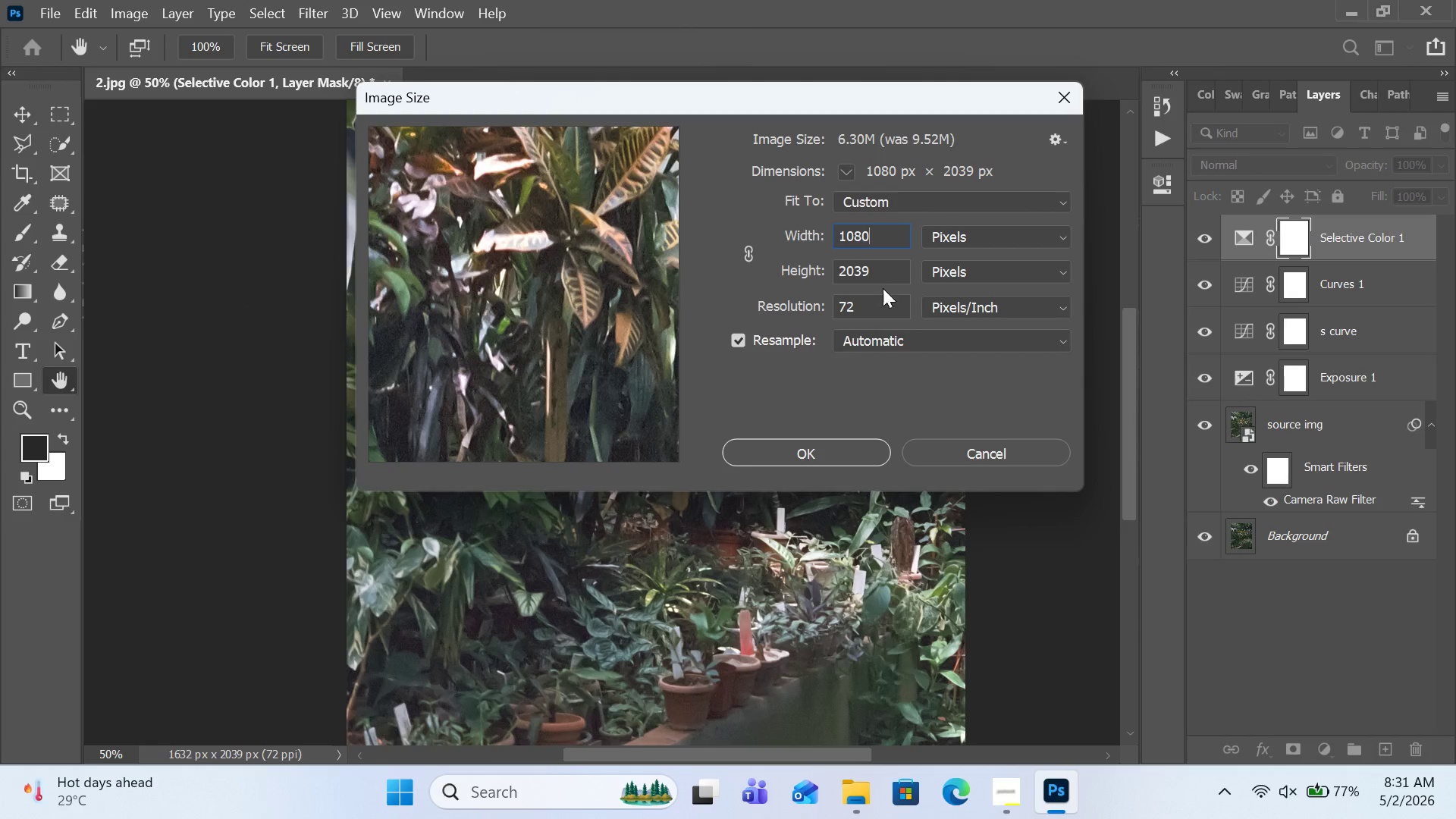 
left_click([882, 277])
 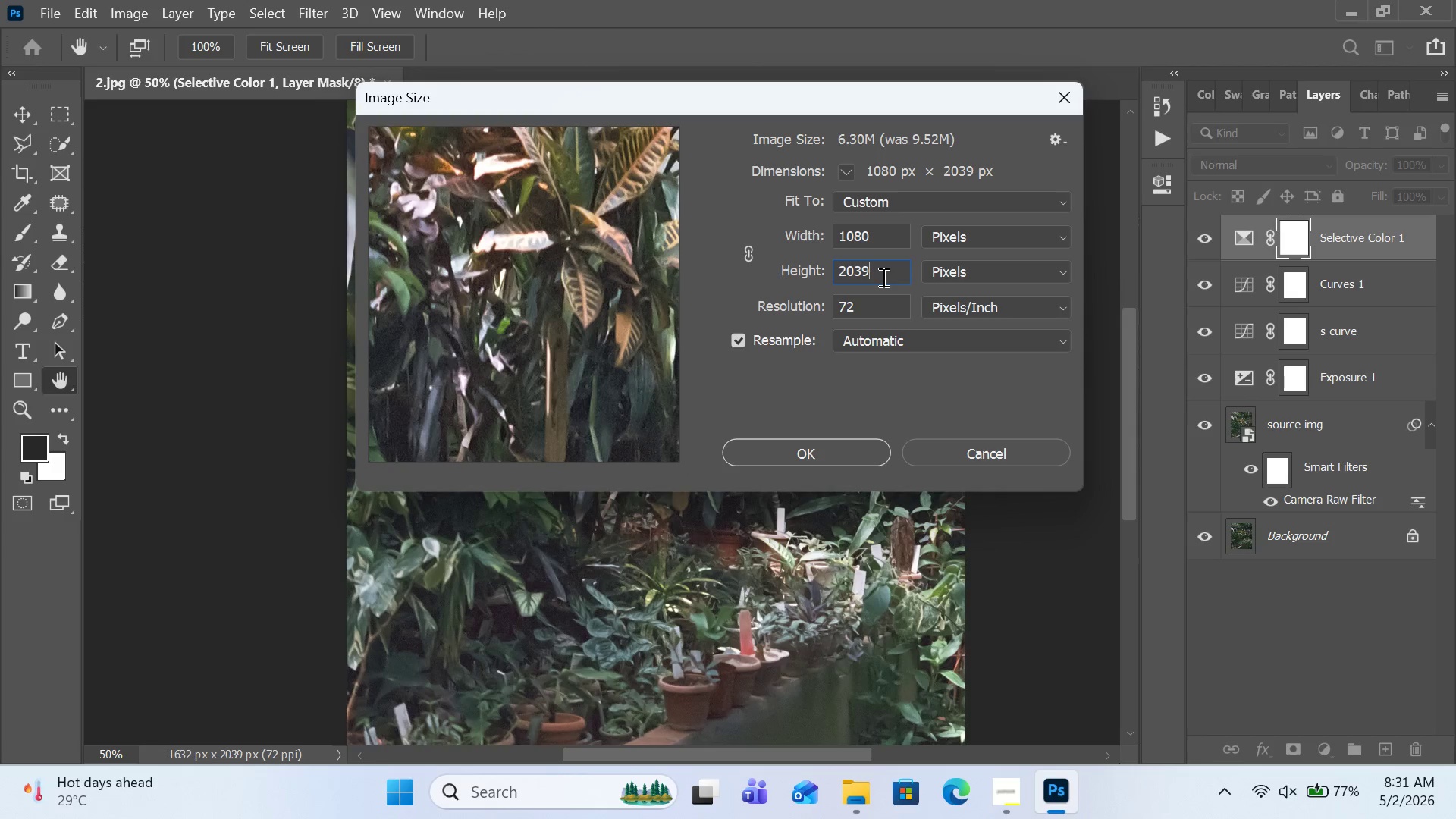 
hold_key(key=Backspace, duration=0.66)
 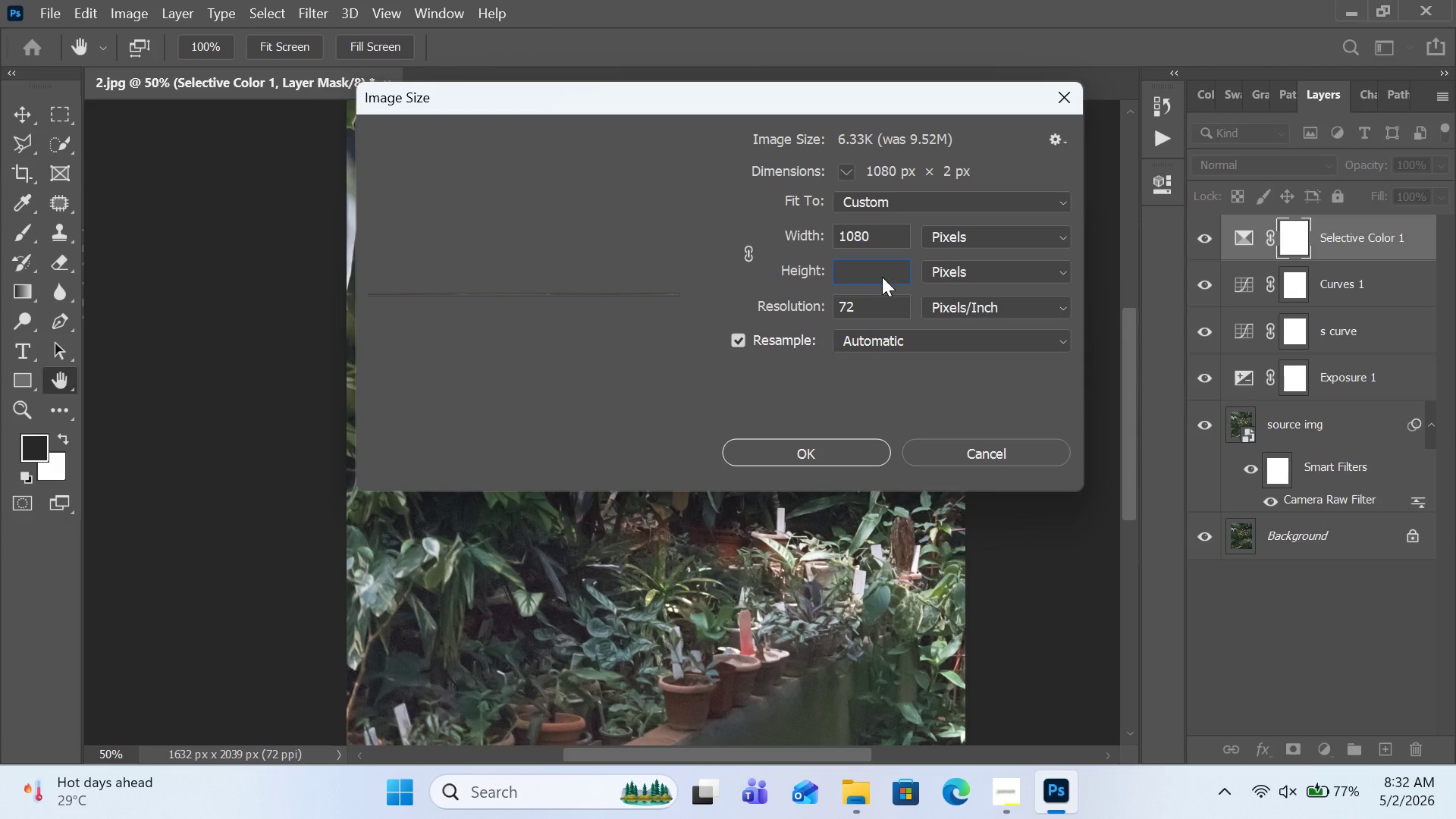 
key(Numpad1)
 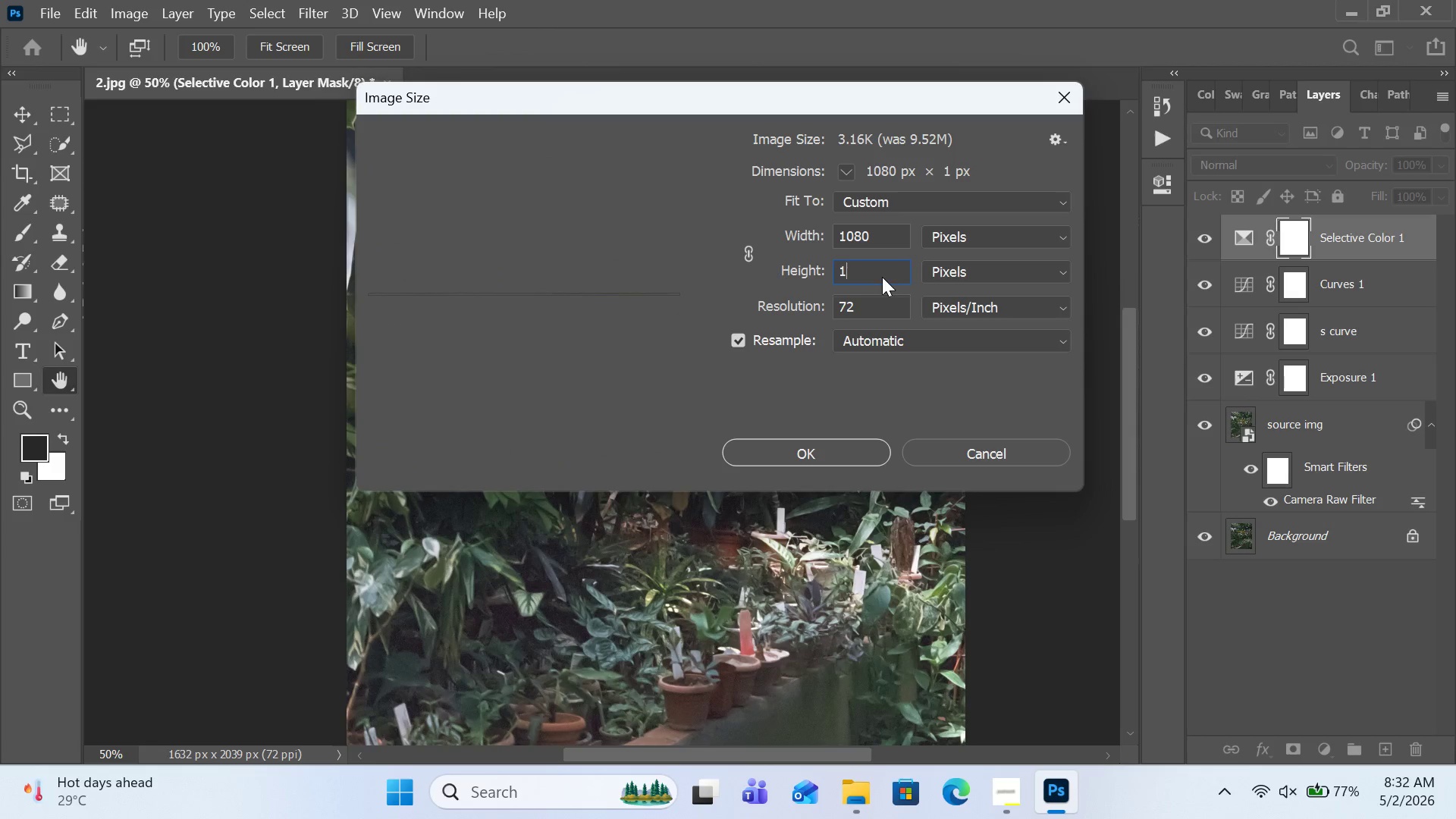 
key(Numpad3)
 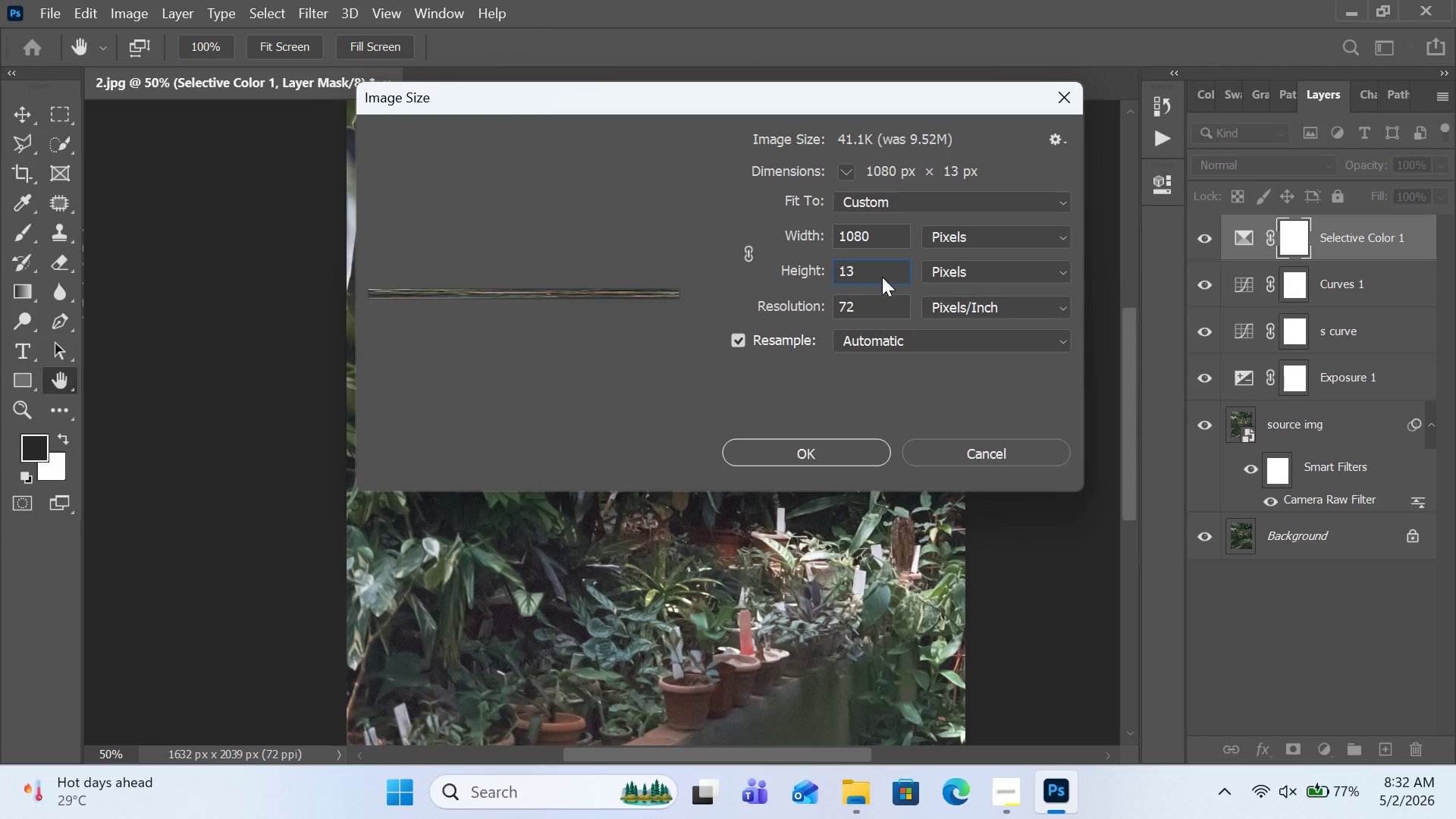 
key(Numpad5)
 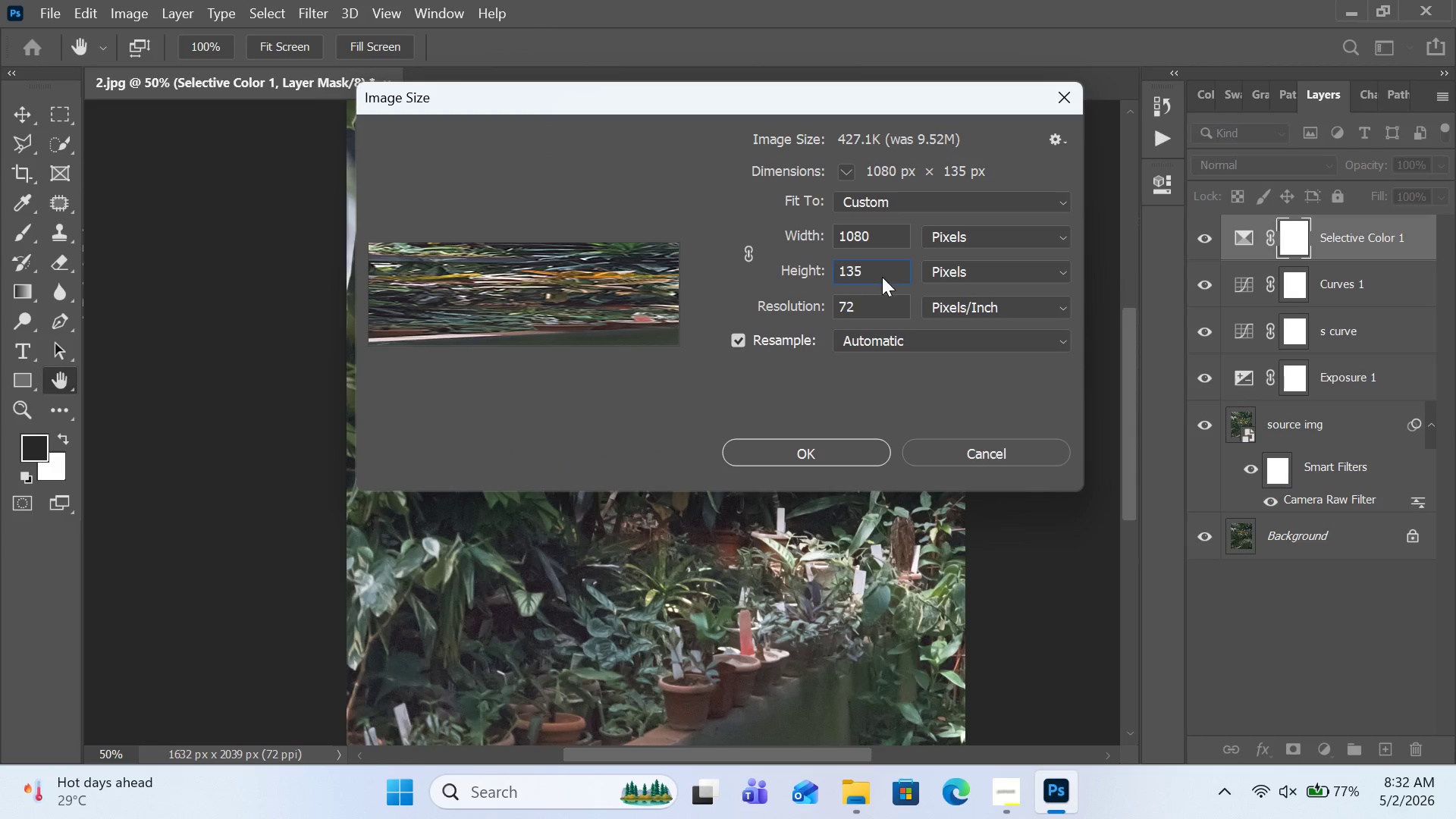 
key(Numpad0)
 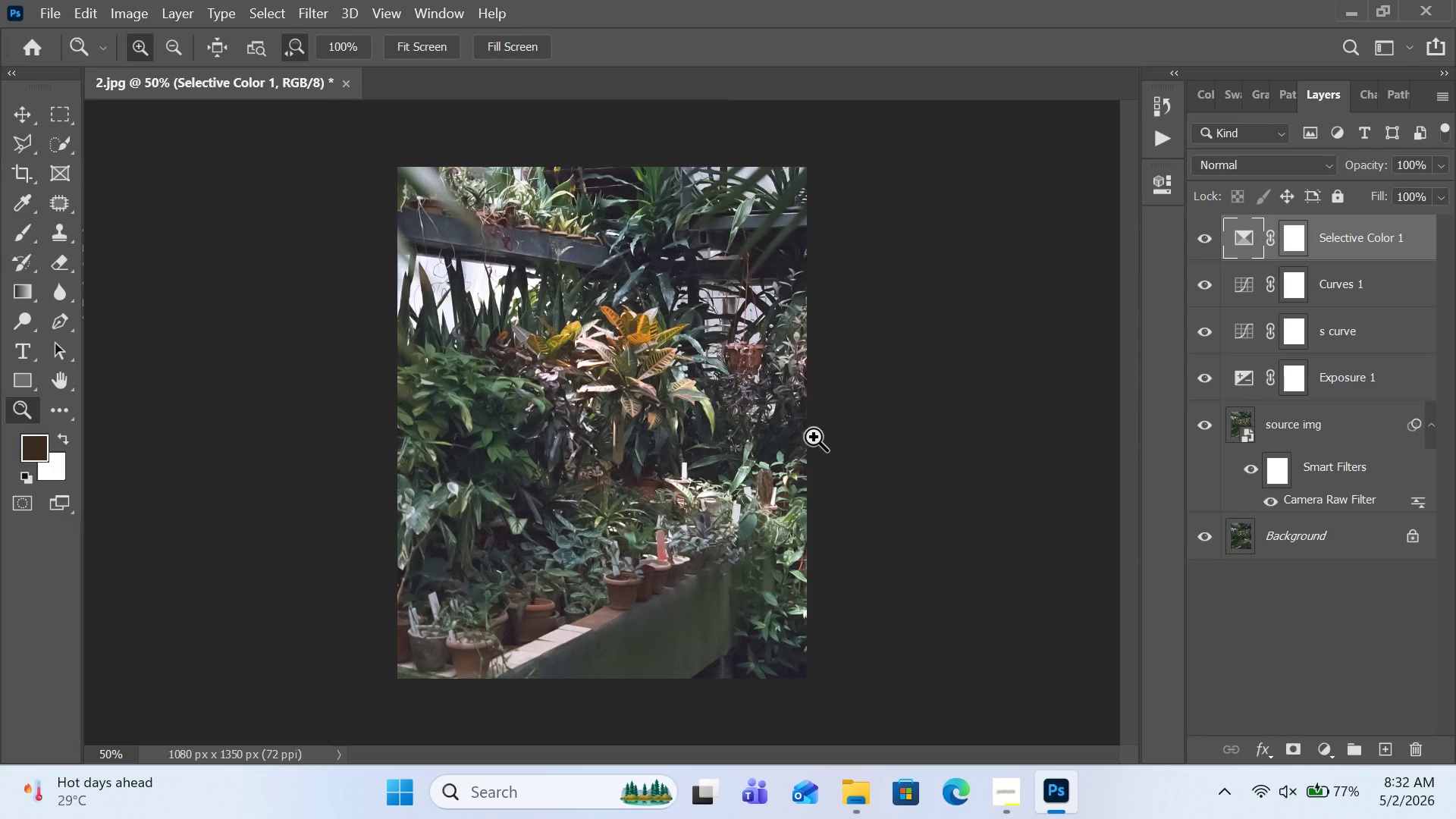 
wait(14.08)
 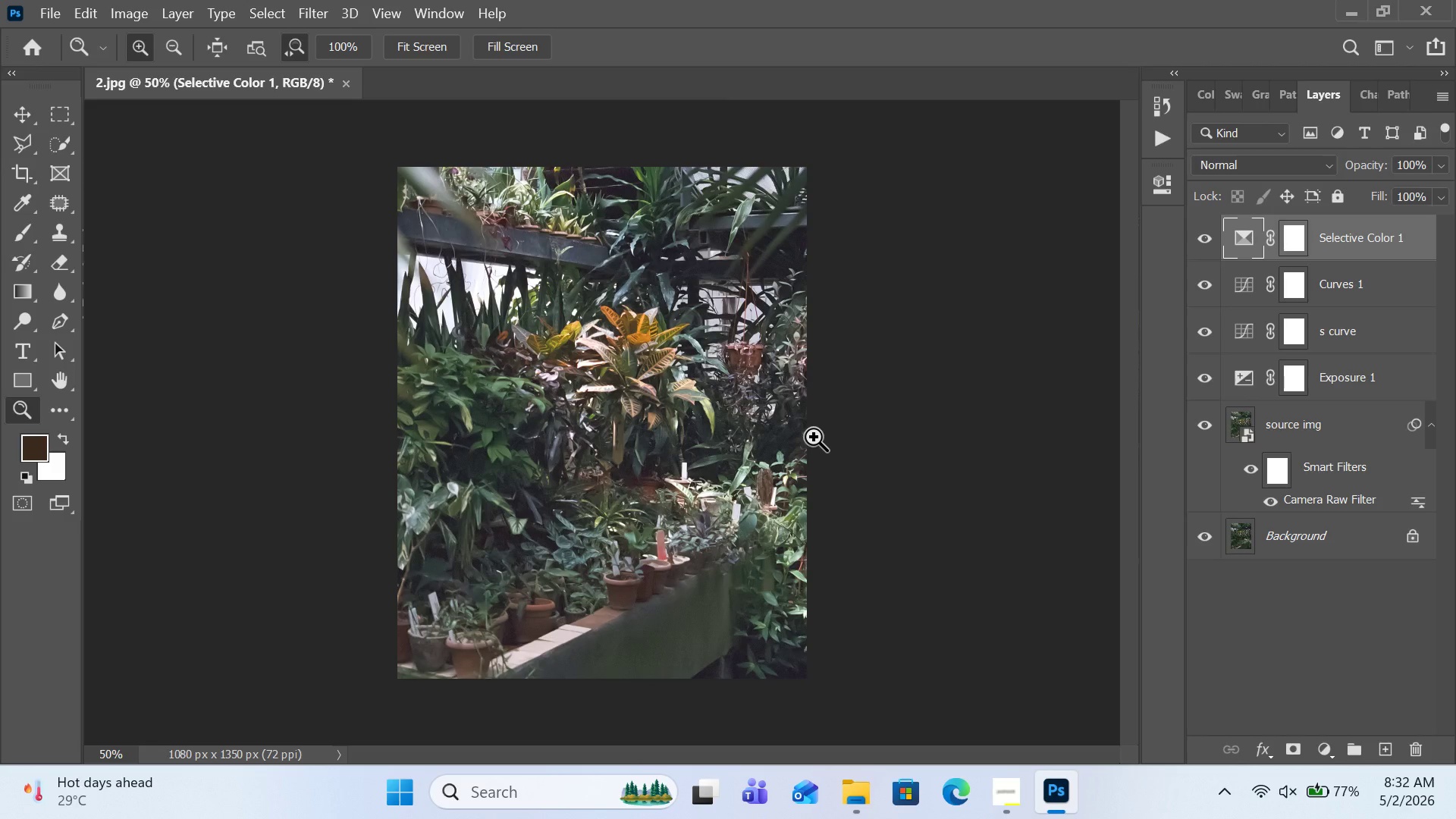 
left_click([1204, 244])
 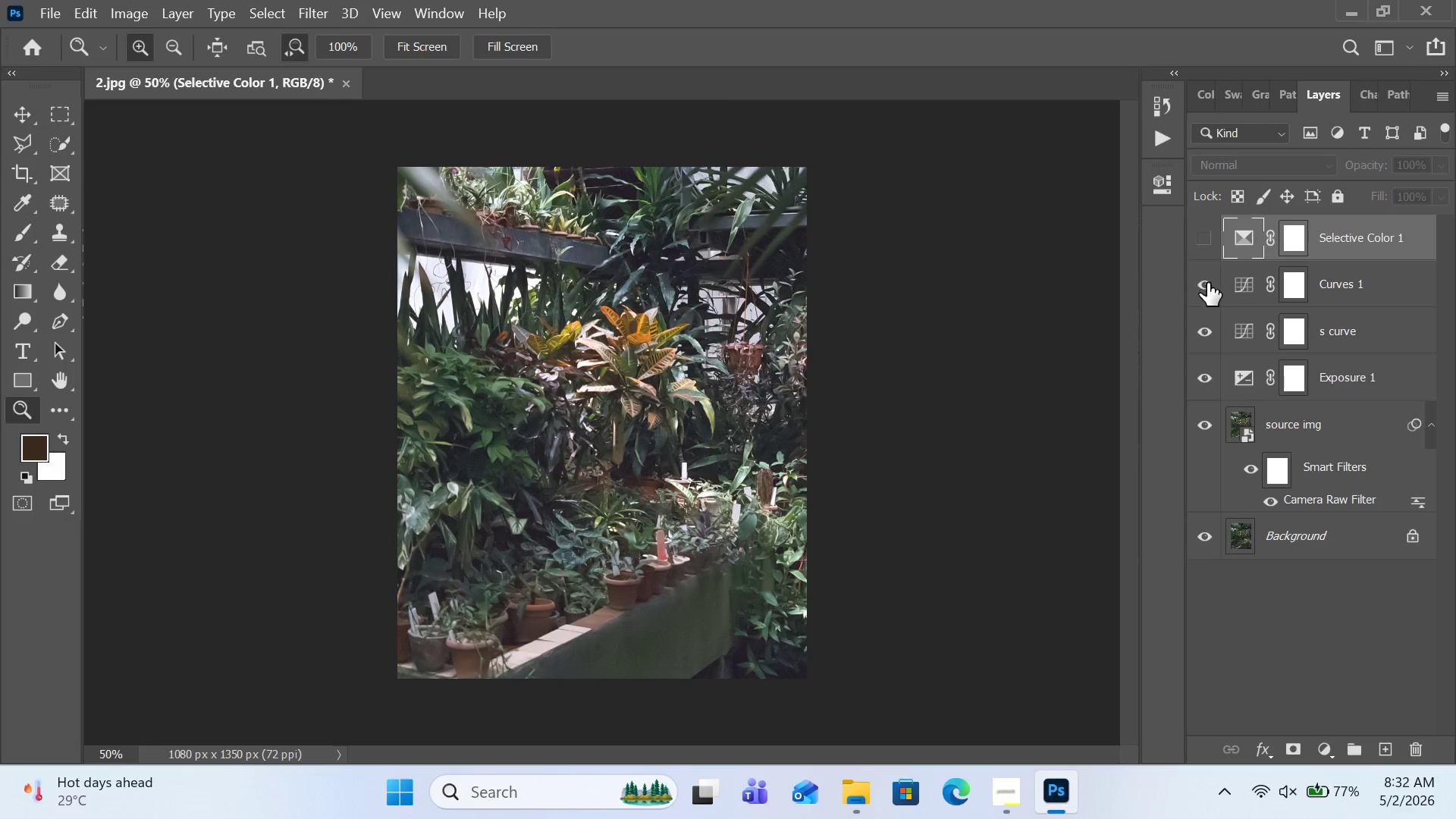 
left_click([1207, 283])
 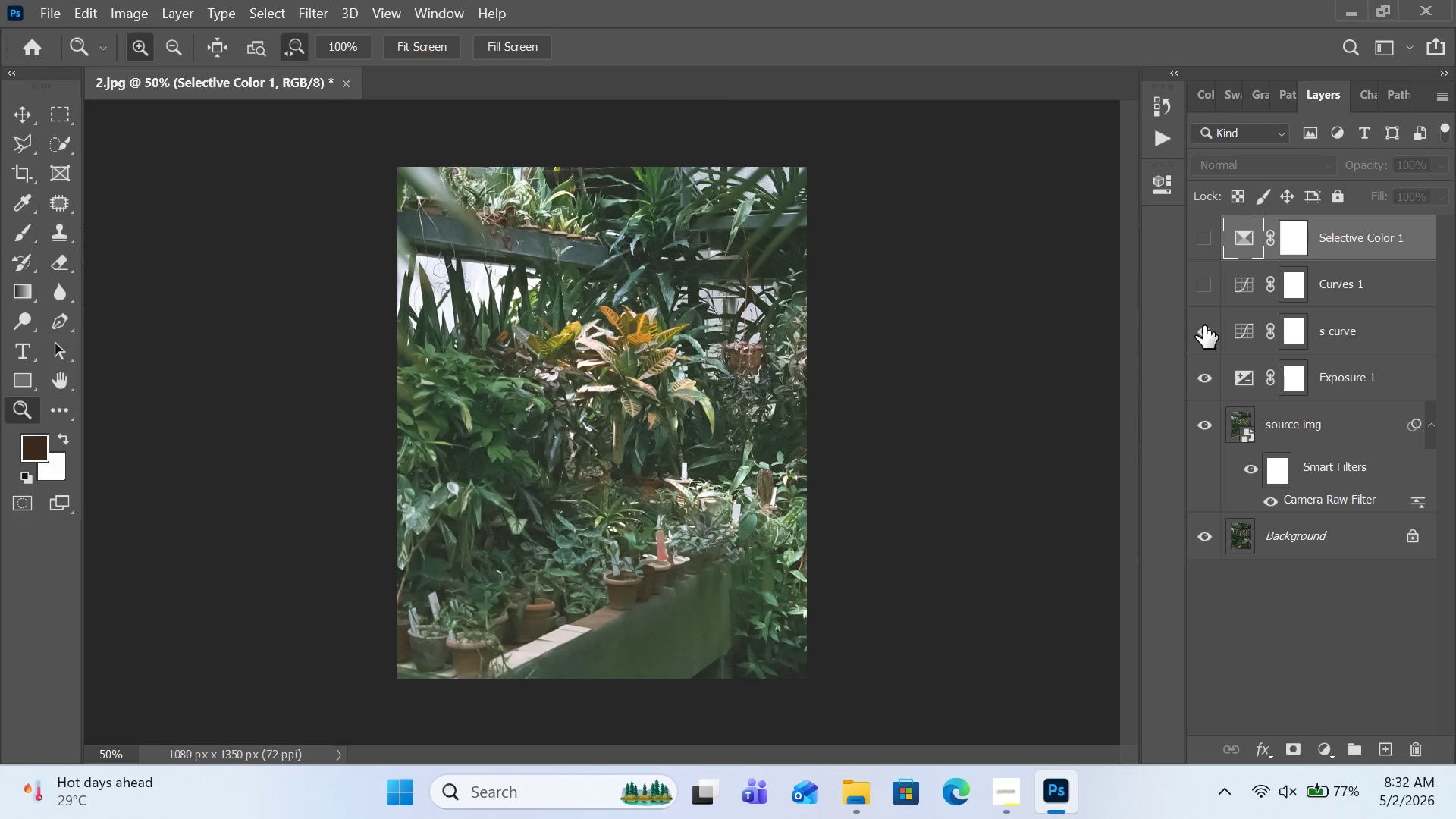 
left_click([1203, 326])
 